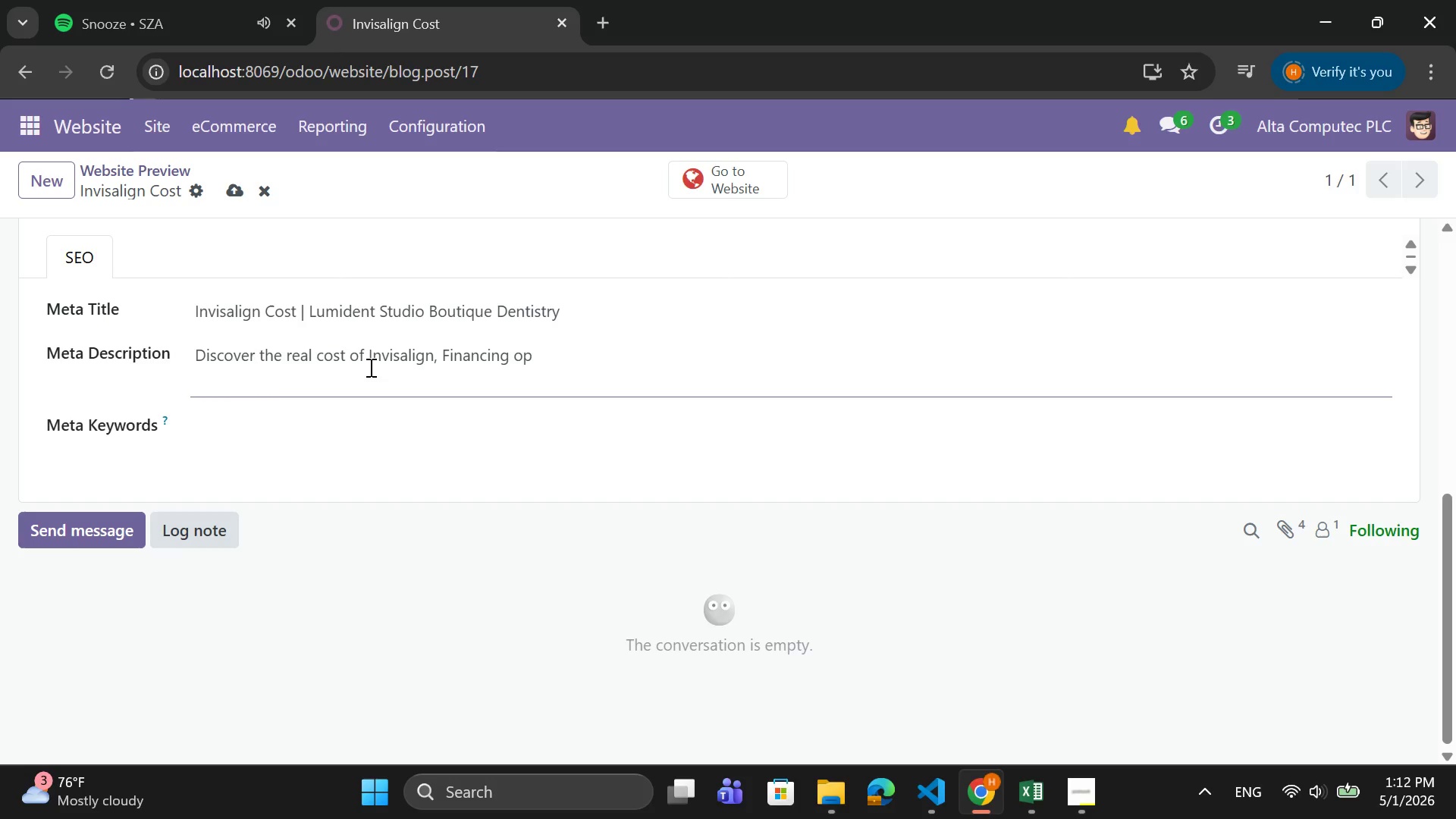 
type(tions, and what affects your assignment)
key(Backspace)
key(Backspace)
key(Backspace)
key(Backspace)
key(Backspace)
key(Backspace)
key(Backspace)
key(Backspace)
key(Backspace)
key(Backspace)
type(treatmnt)
 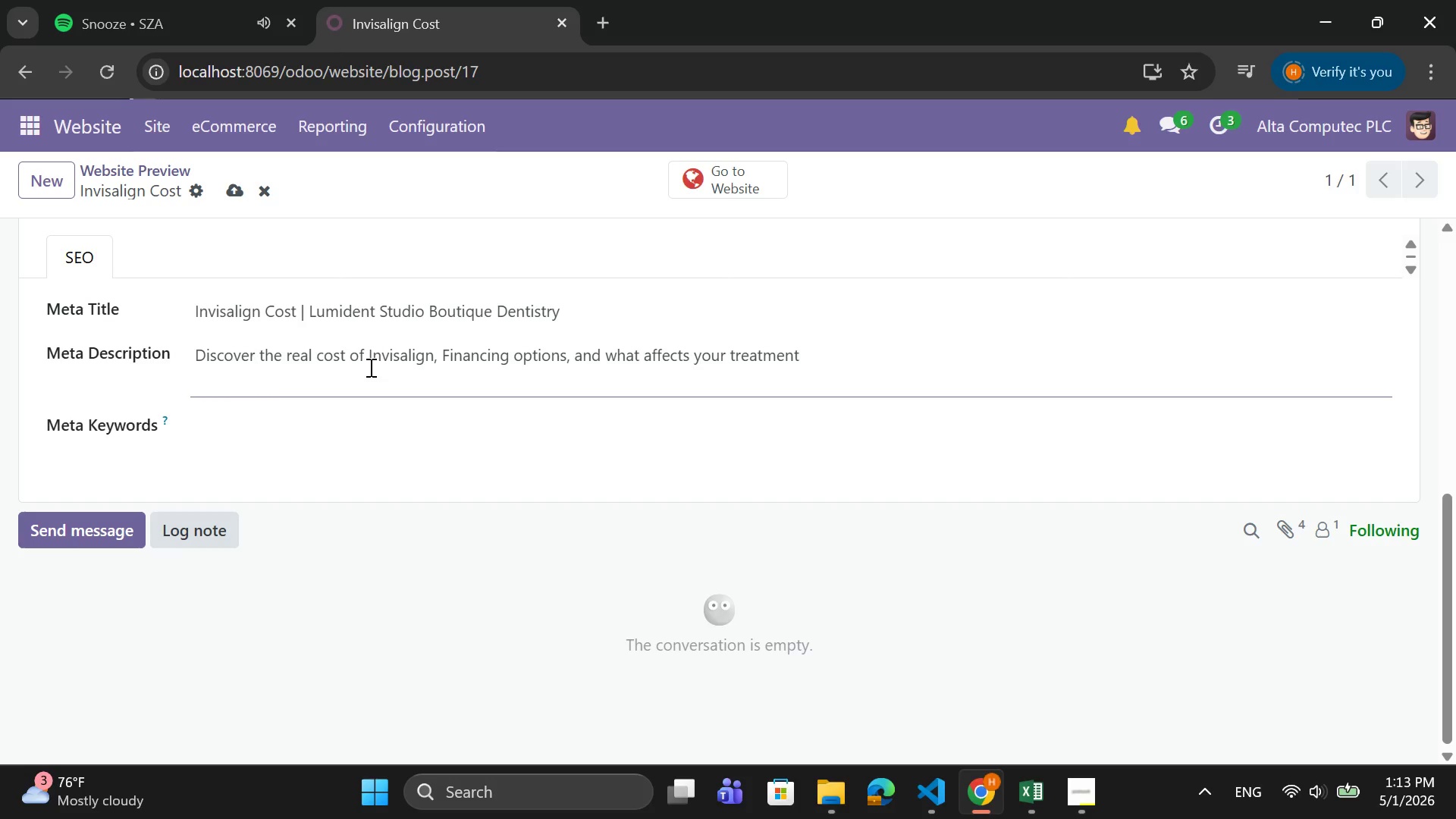 
scroll: coordinate [481, 338], scroll_direction: up, amount: 3.0
 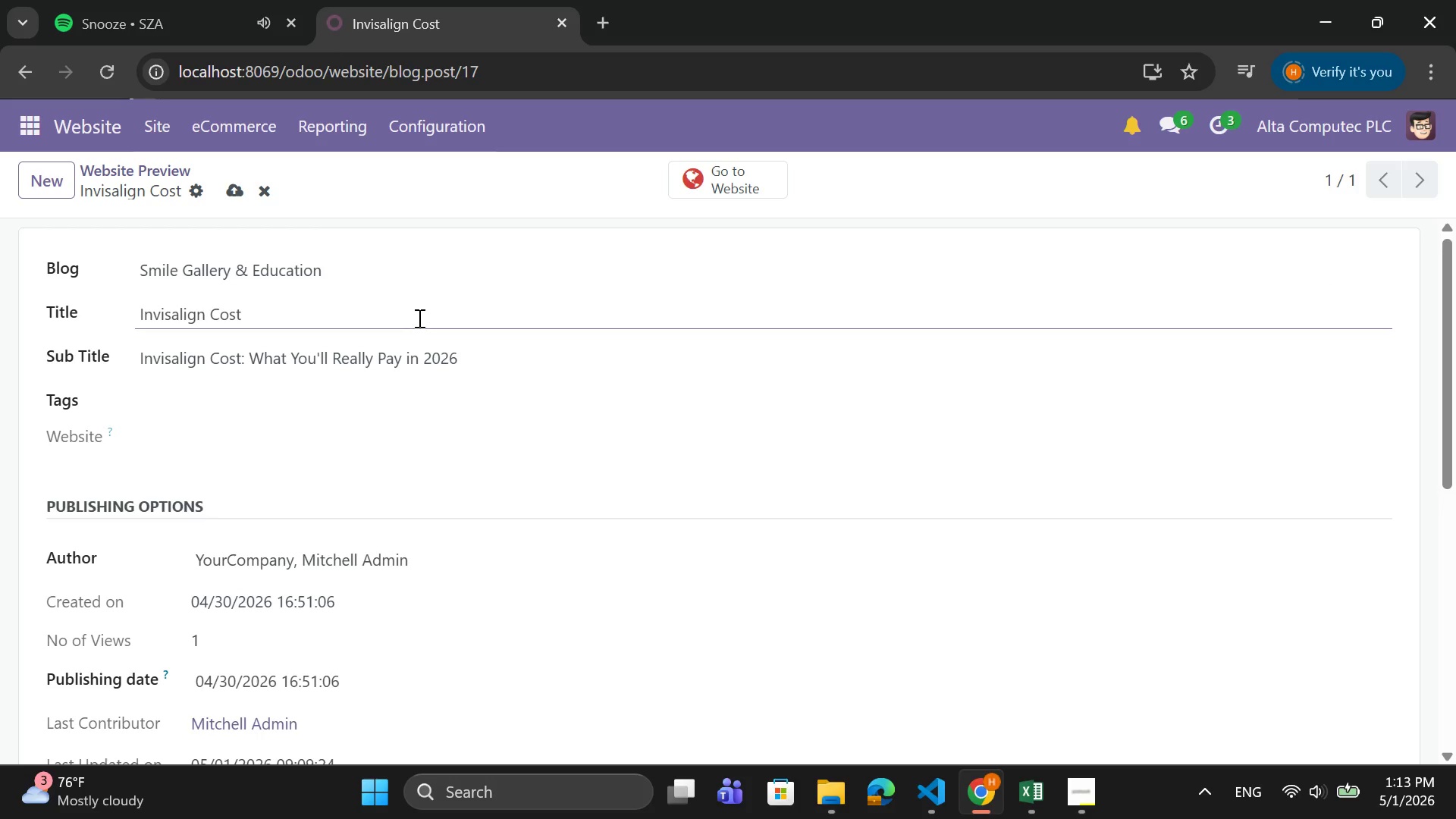 
left_click([380, 445])
 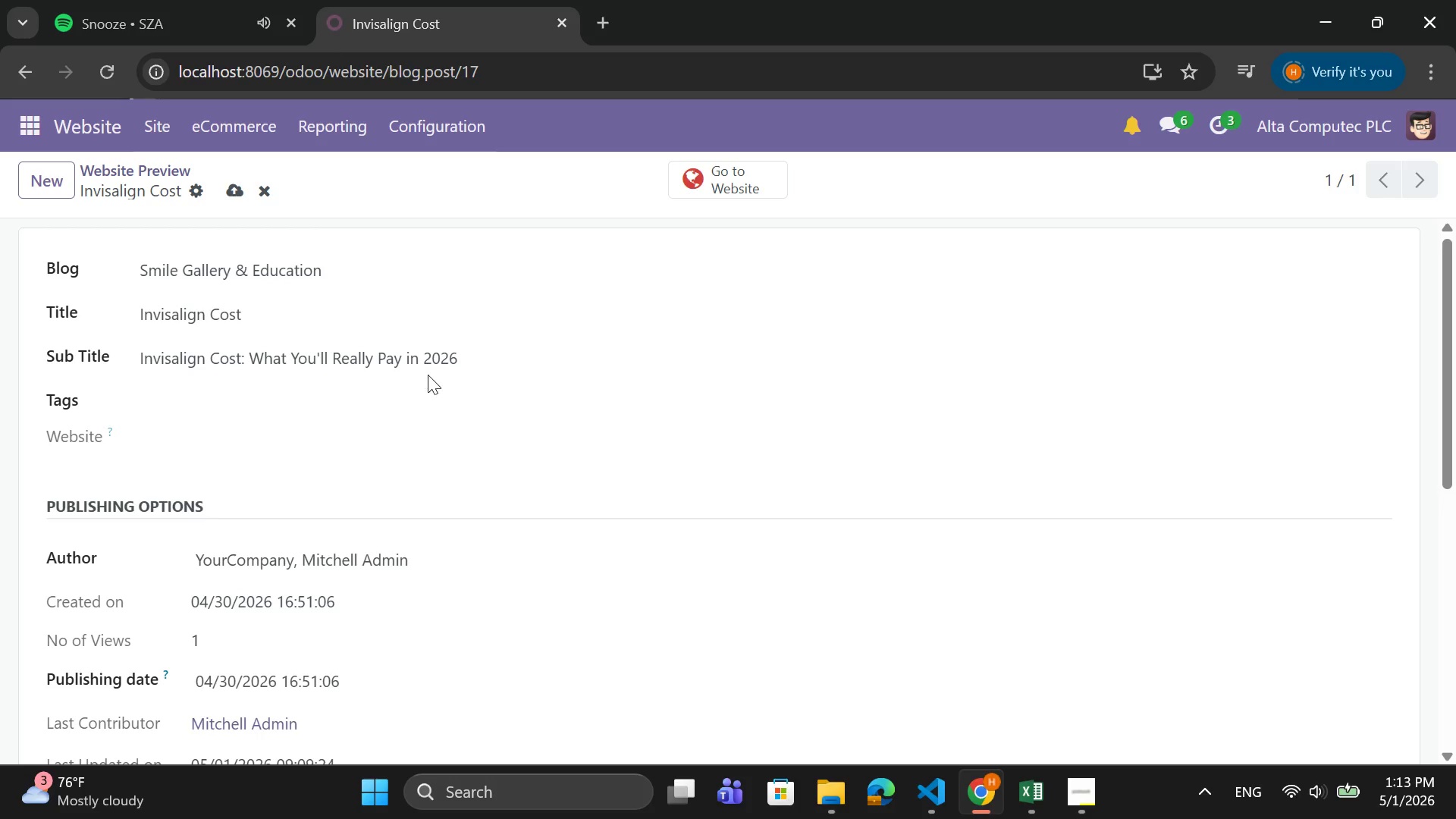 
scroll: coordinate [428, 374], scroll_direction: down, amount: 2.0
 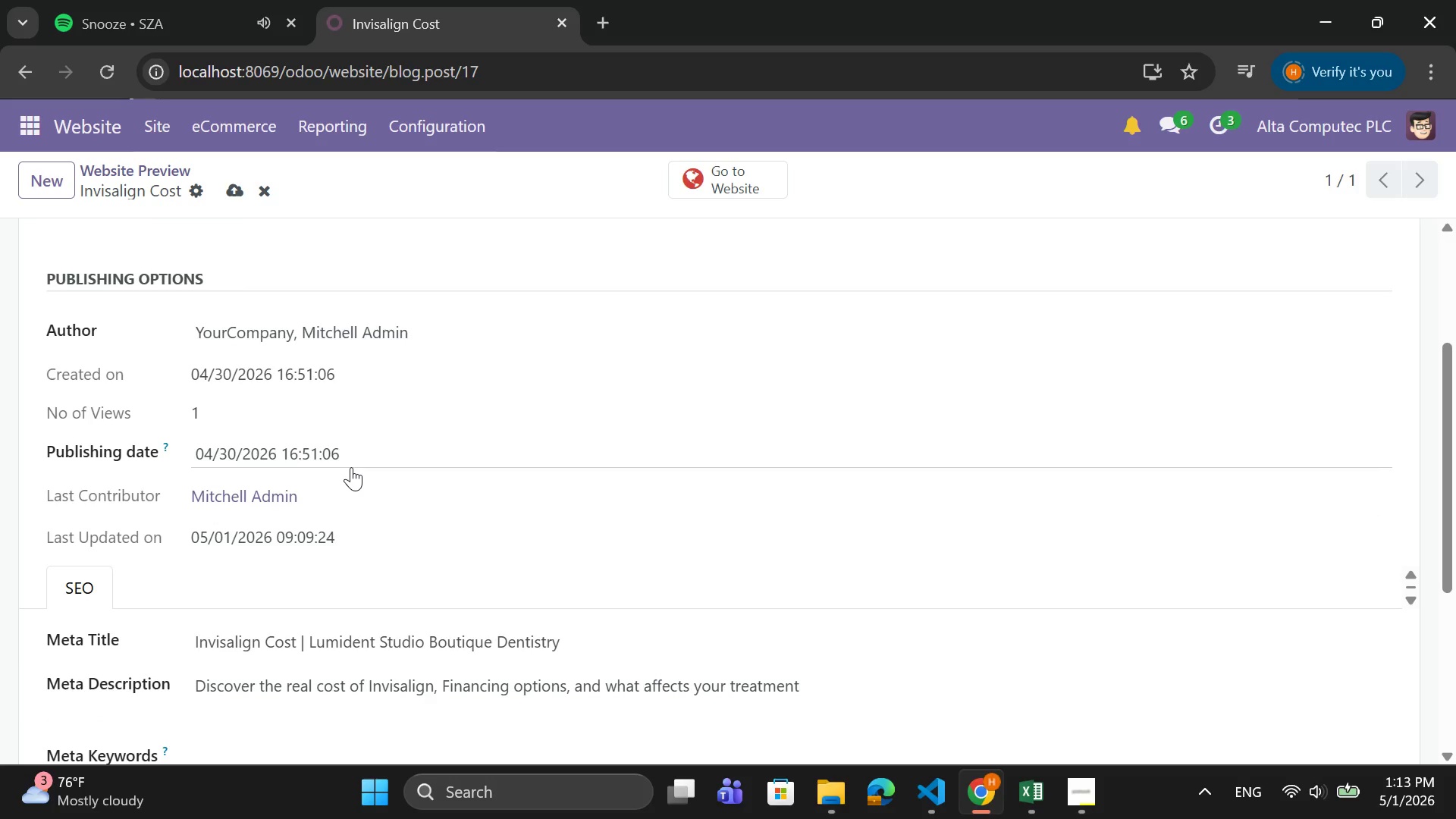 
left_click([351, 460])
 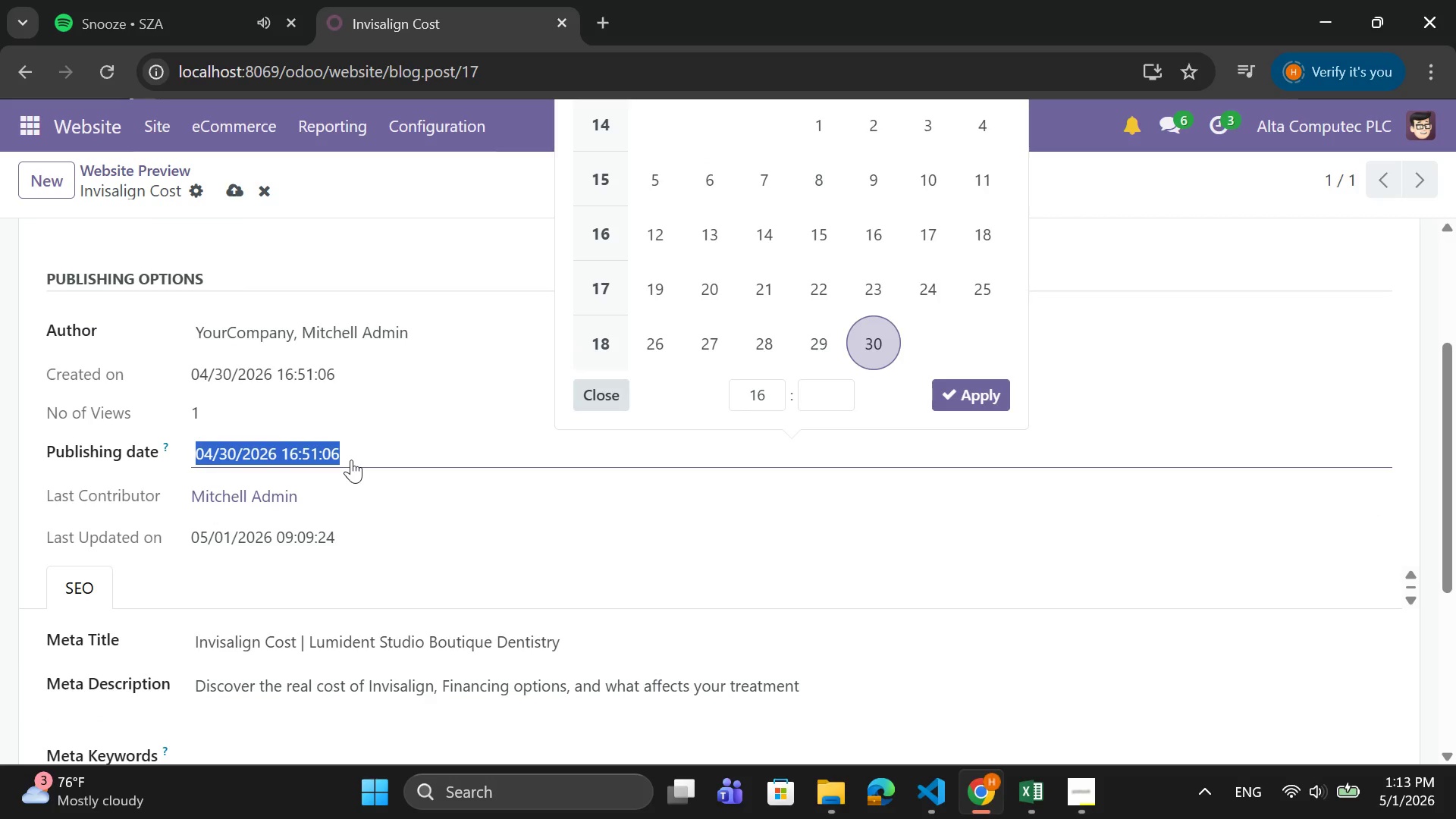 
left_click([351, 460])
 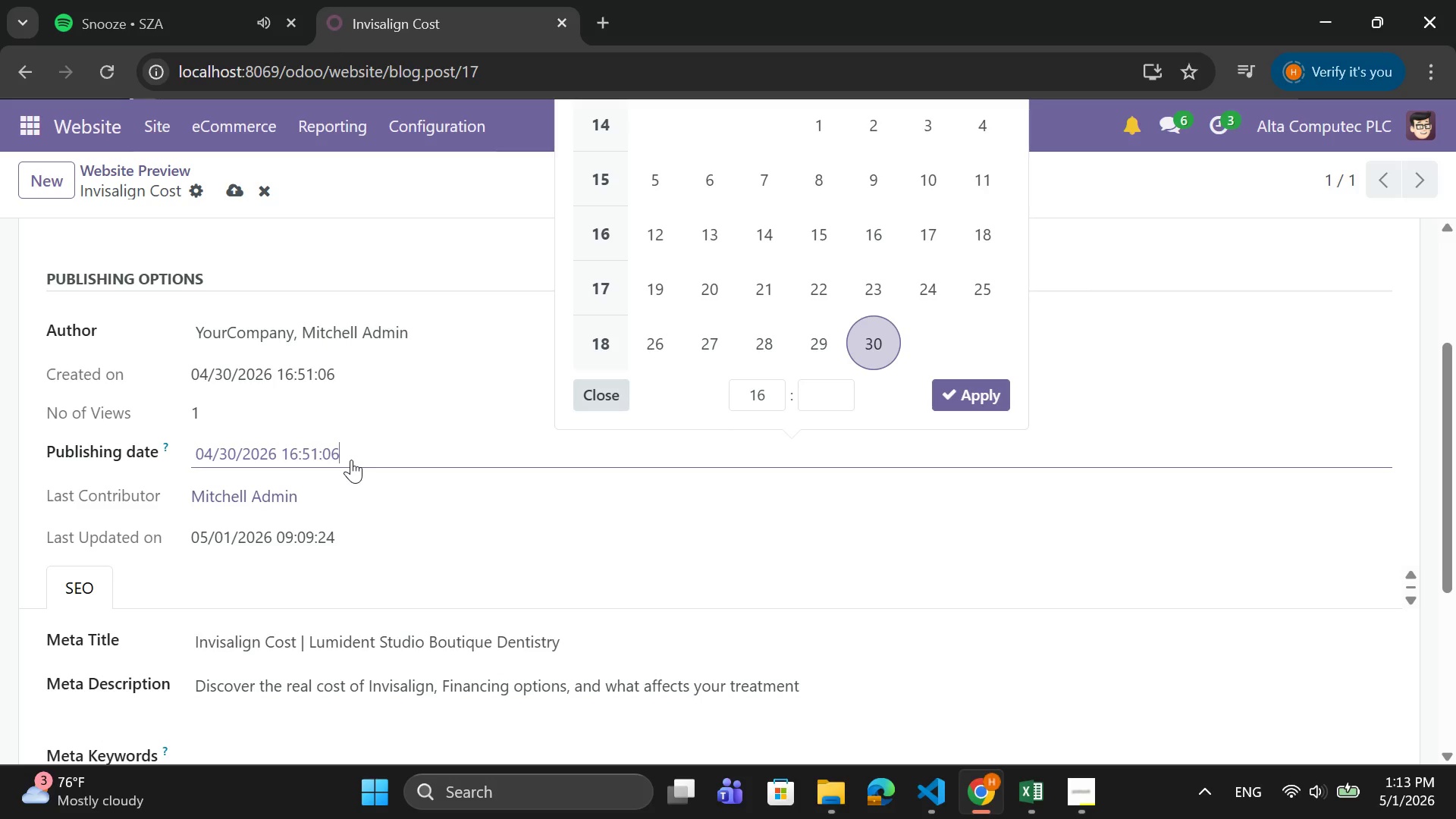 
scroll: coordinate [351, 460], scroll_direction: down, amount: 3.0
 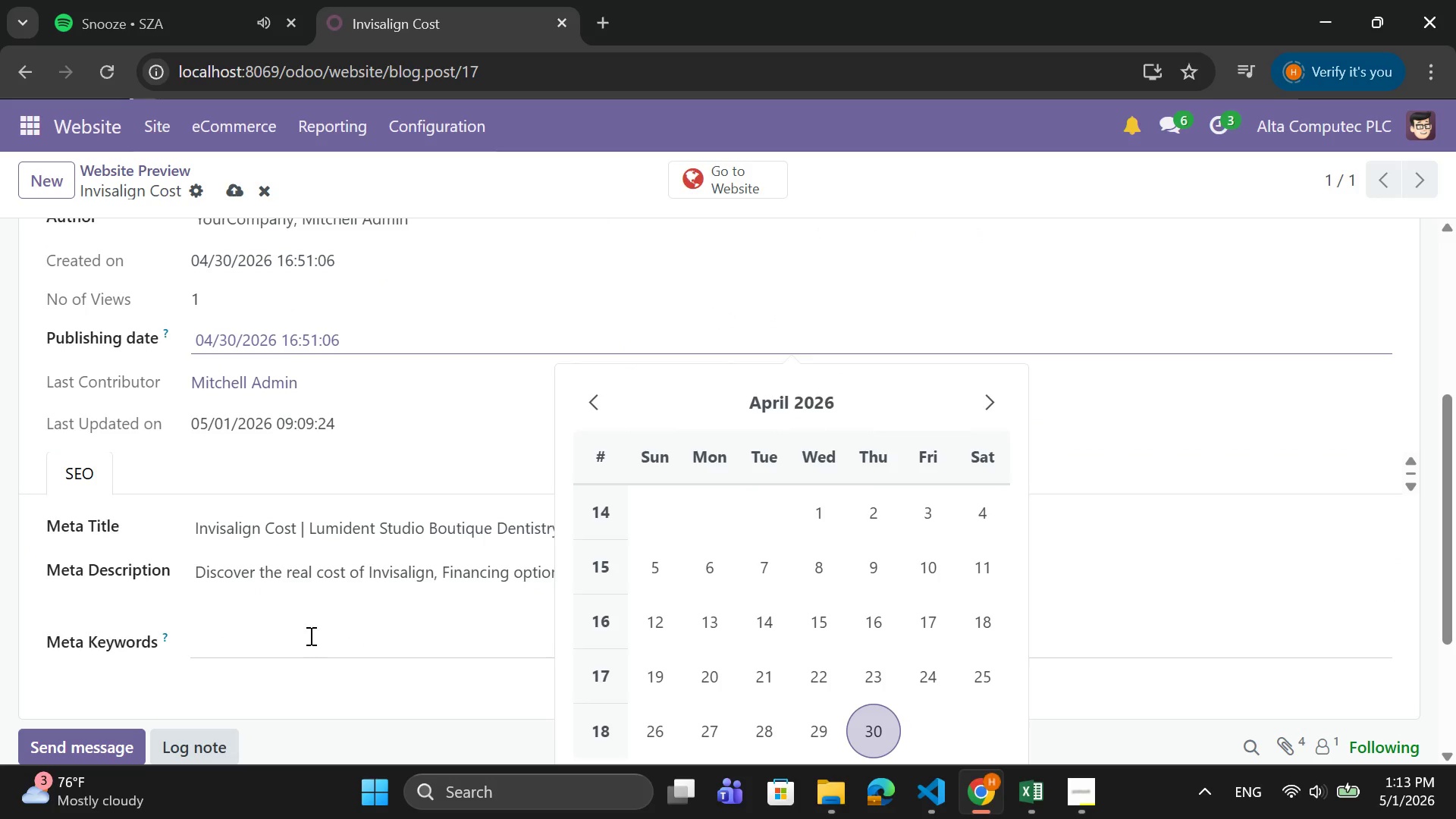 
left_click([309, 635])
 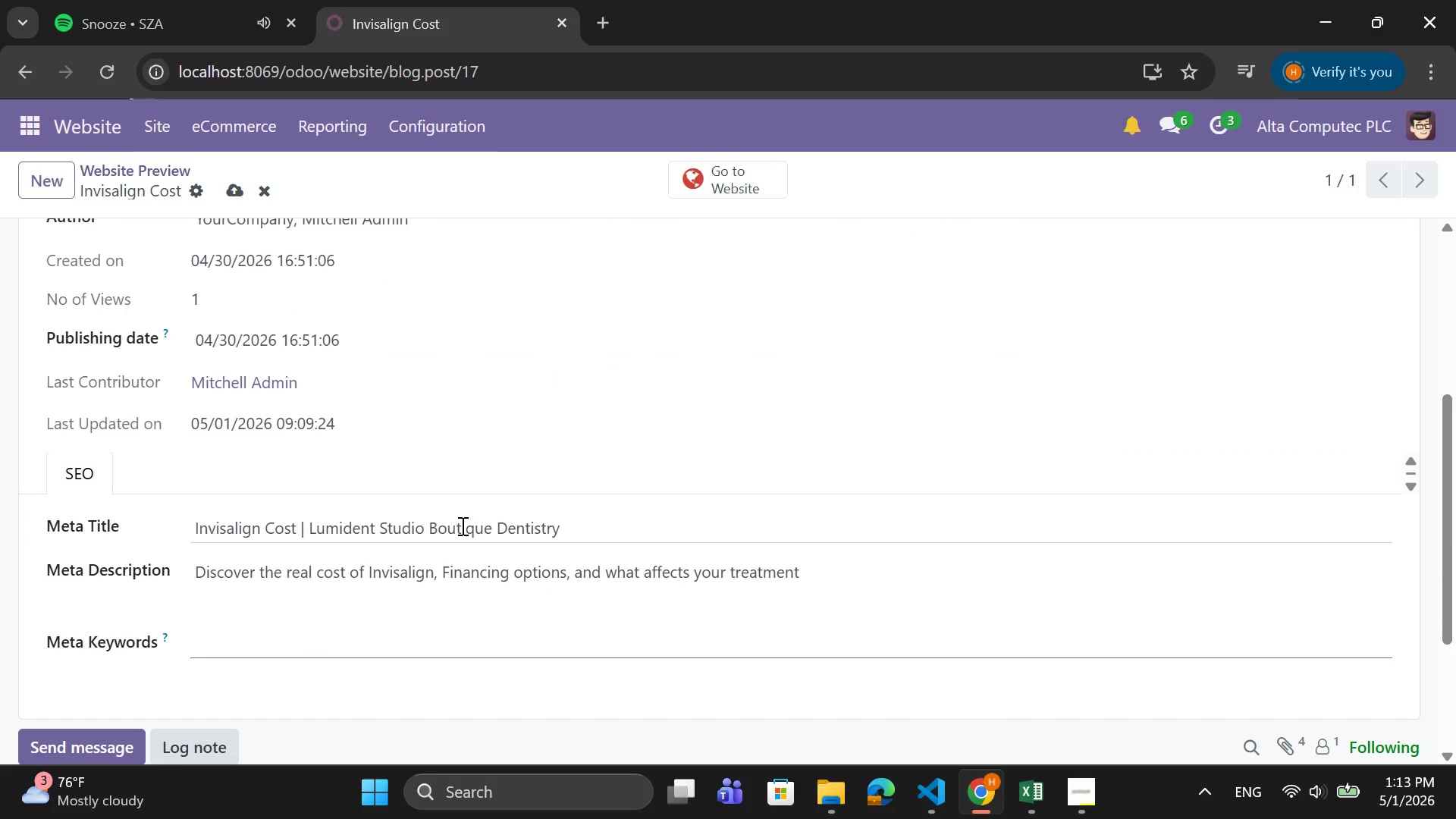 
wait(10.77)
 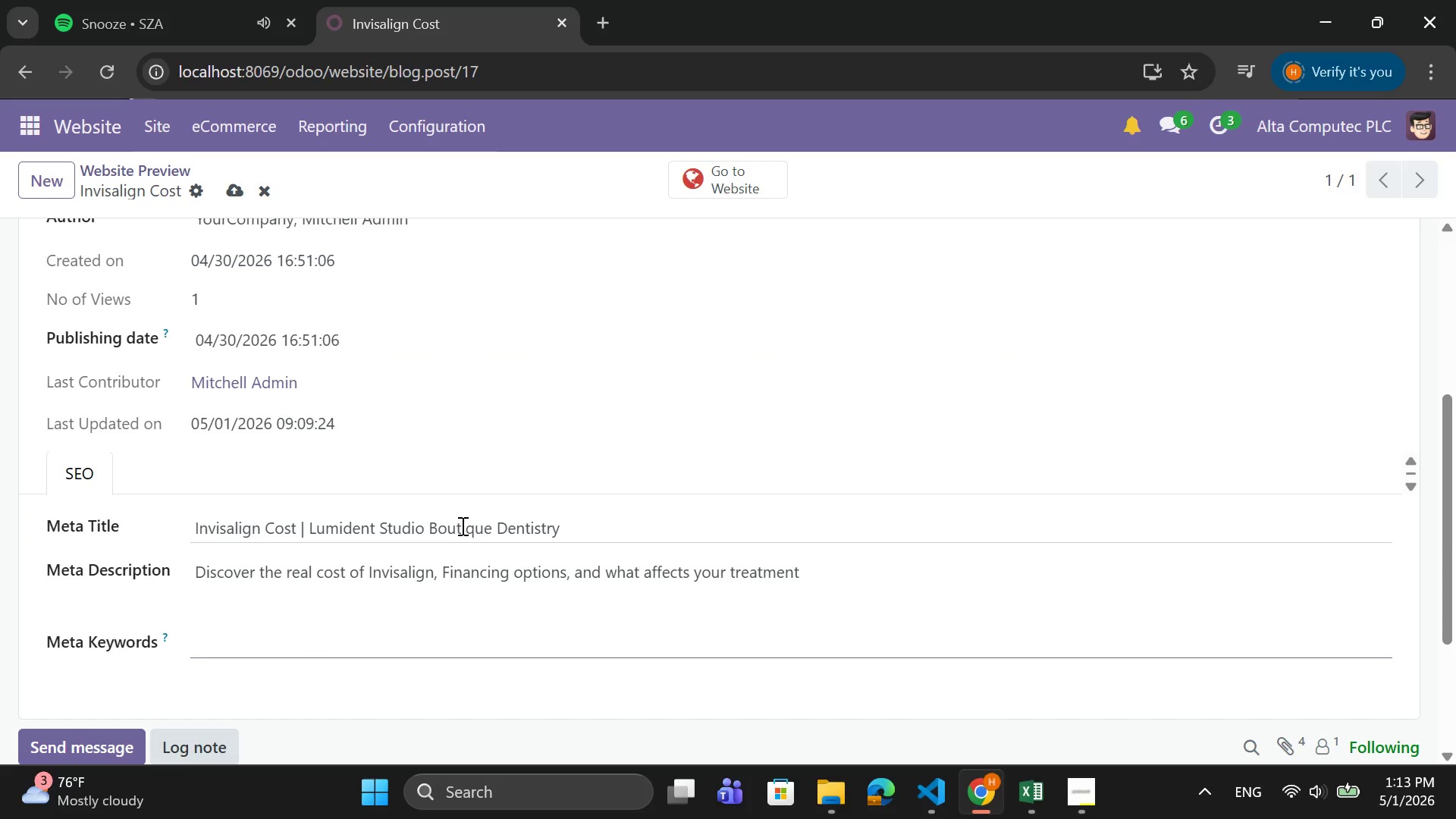 
scroll: coordinate [457, 519], scroll_direction: up, amount: 2.0
 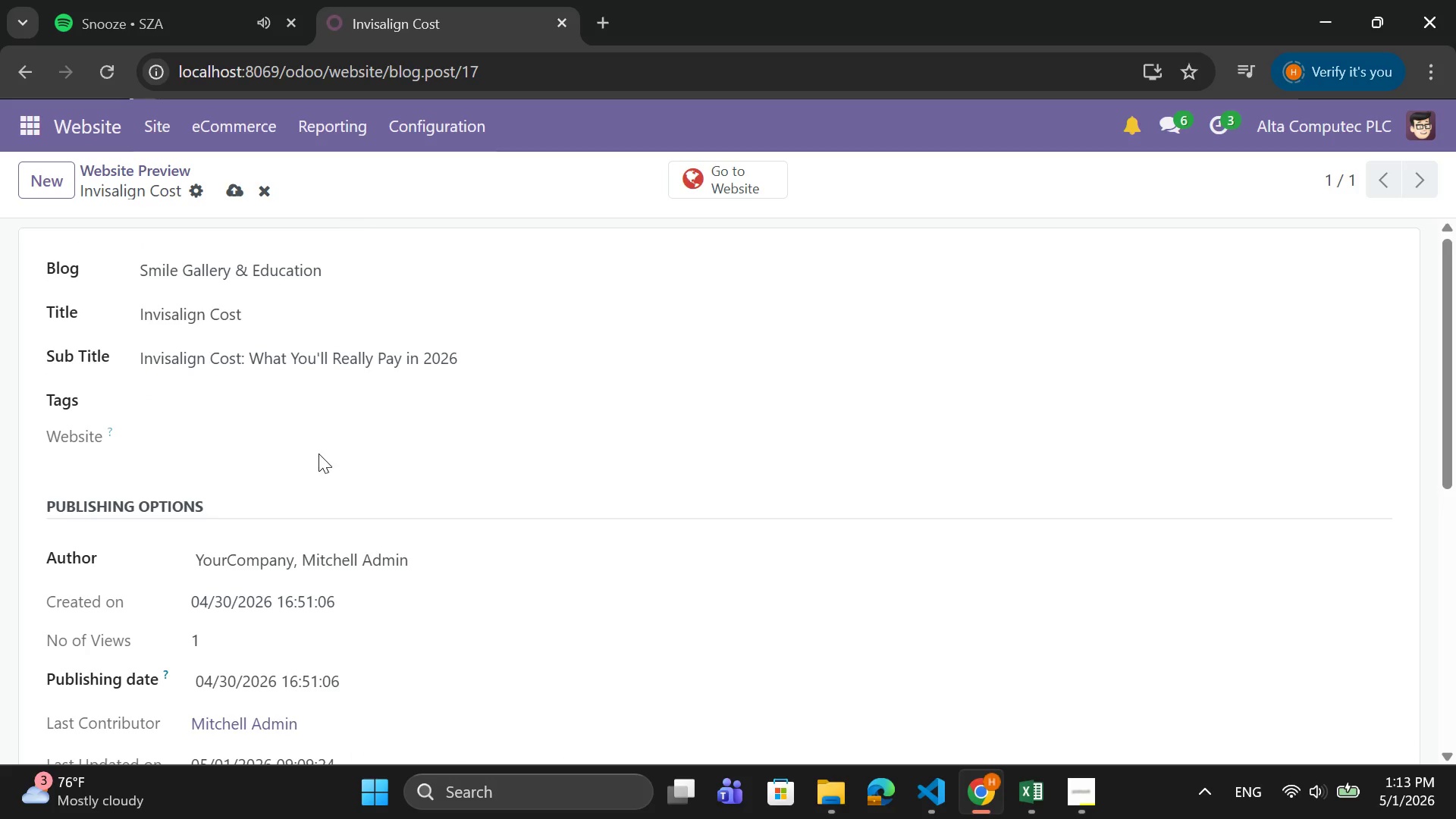 
left_click([308, 436])
 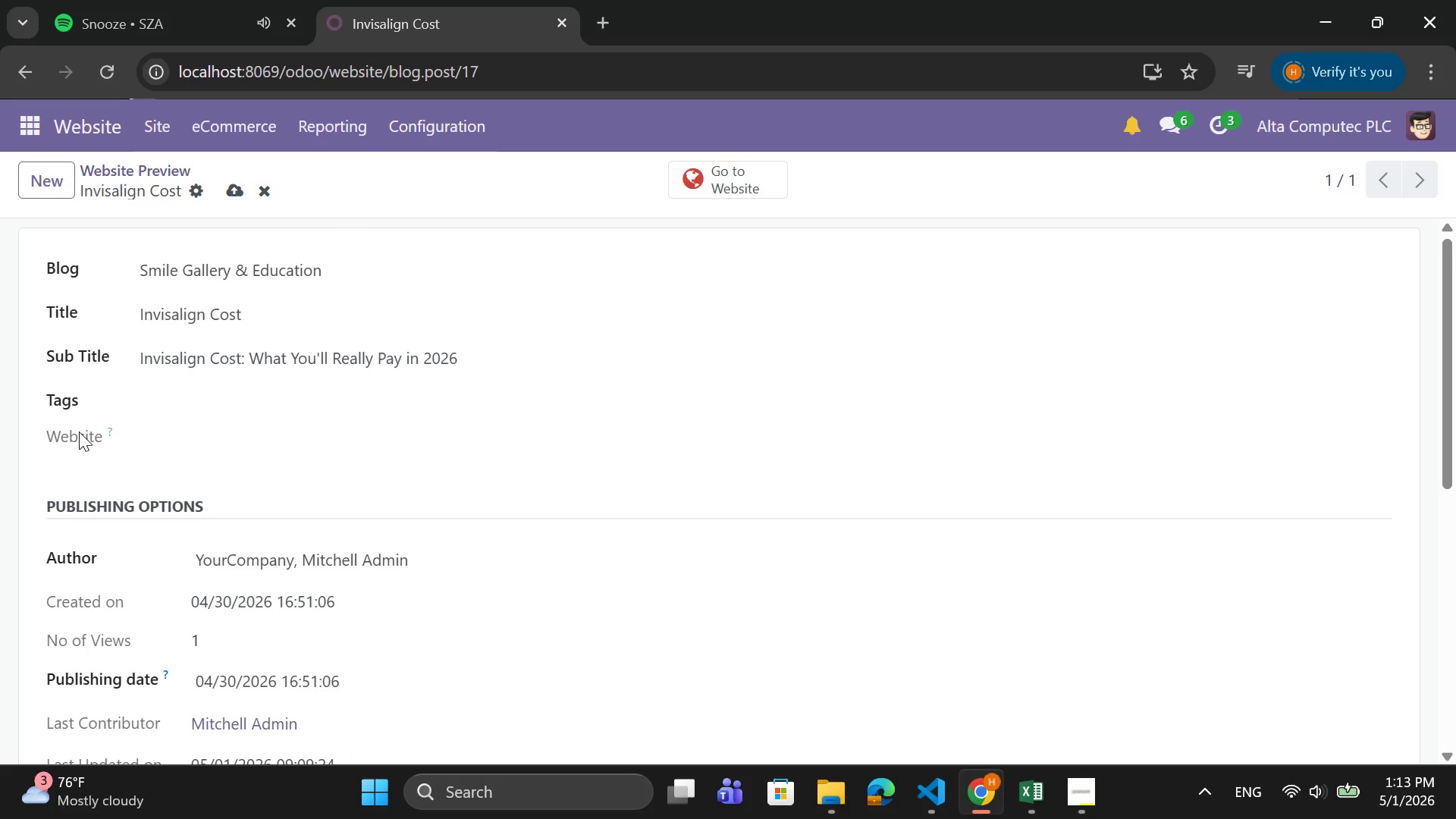 
left_click_drag(start_coordinate=[79, 431], to_coordinate=[82, 424])
 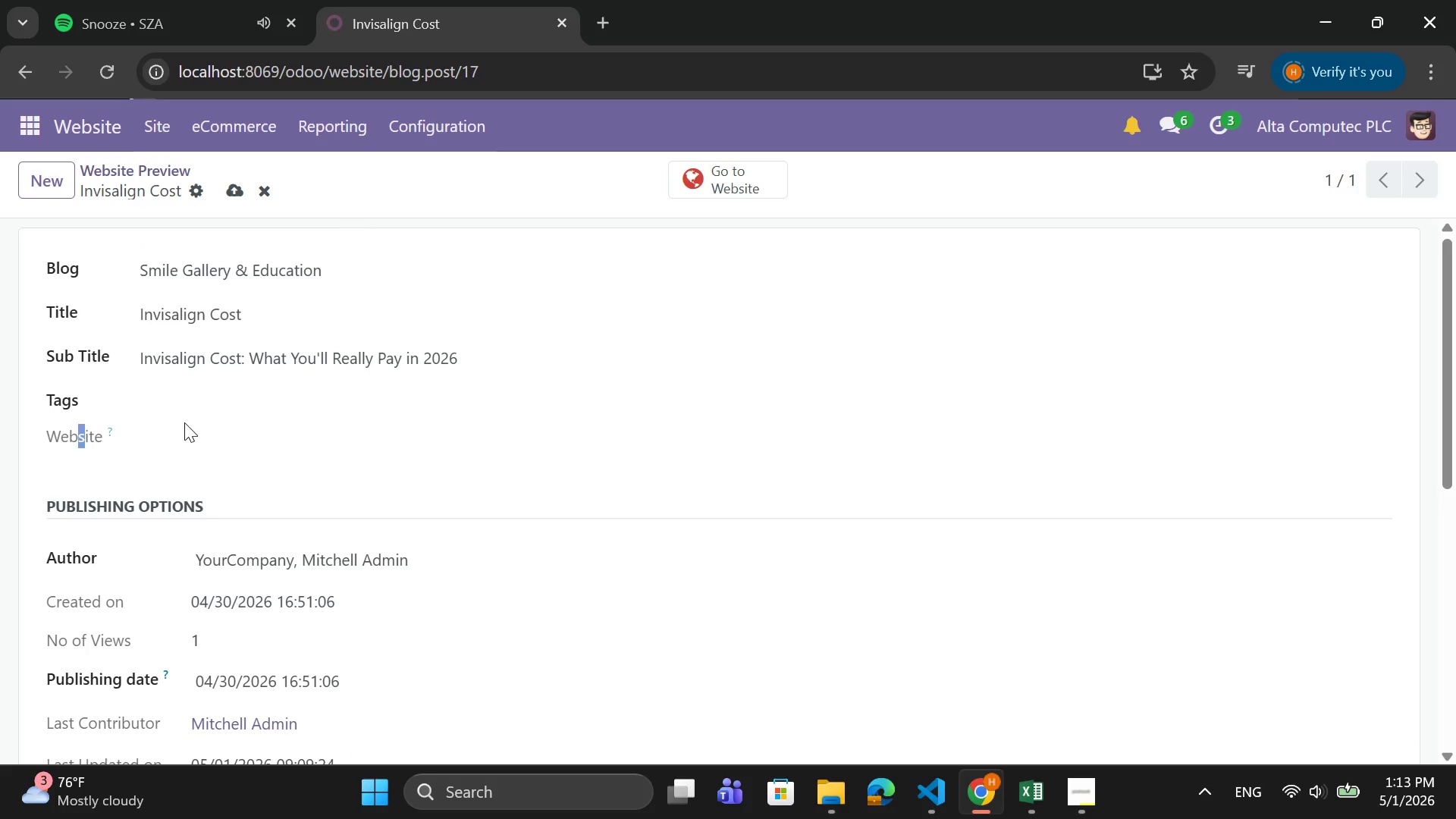 
left_click_drag(start_coordinate=[184, 422], to_coordinate=[190, 420])
 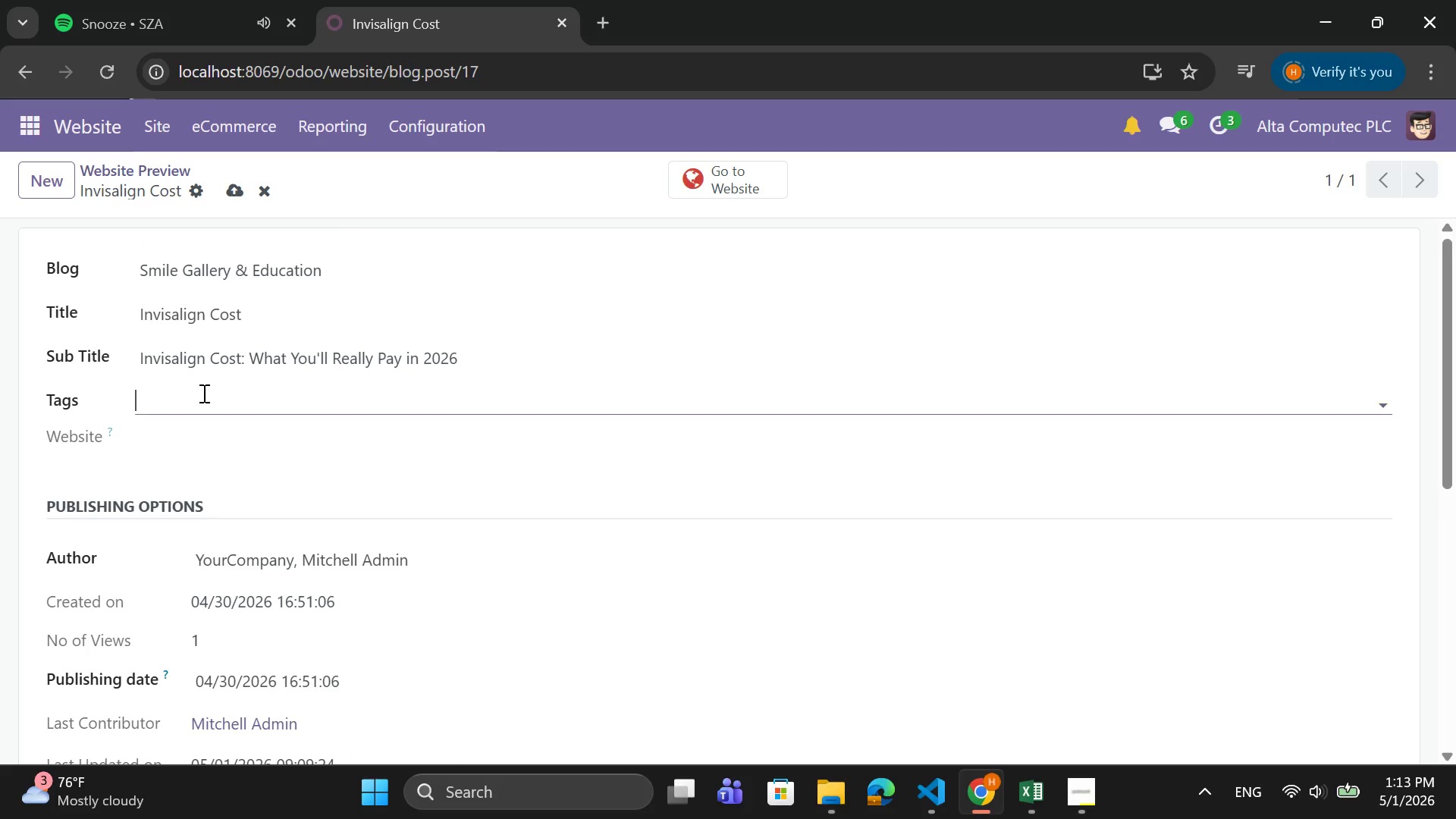 
left_click([202, 393])
 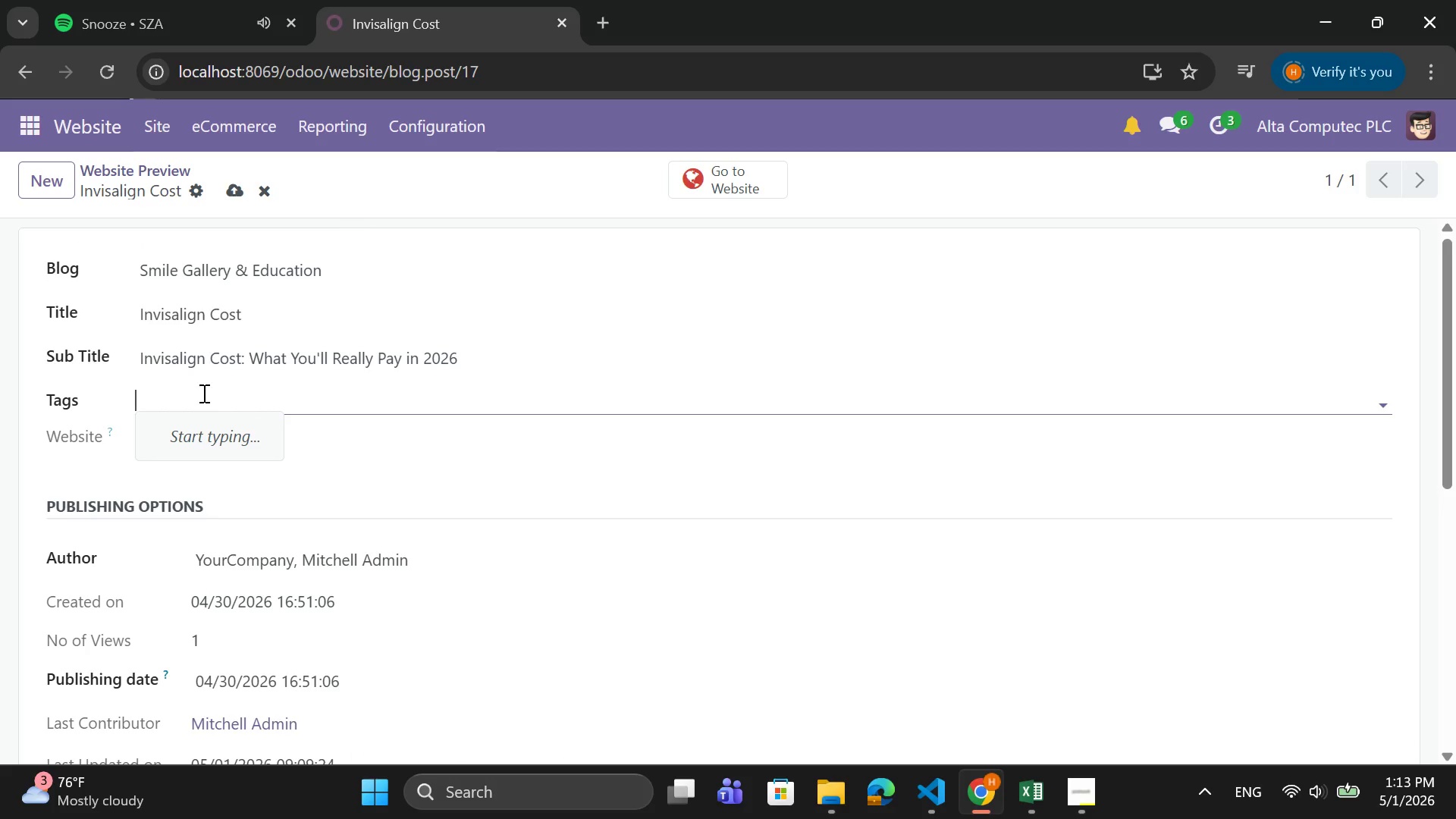 
left_click([202, 393])
 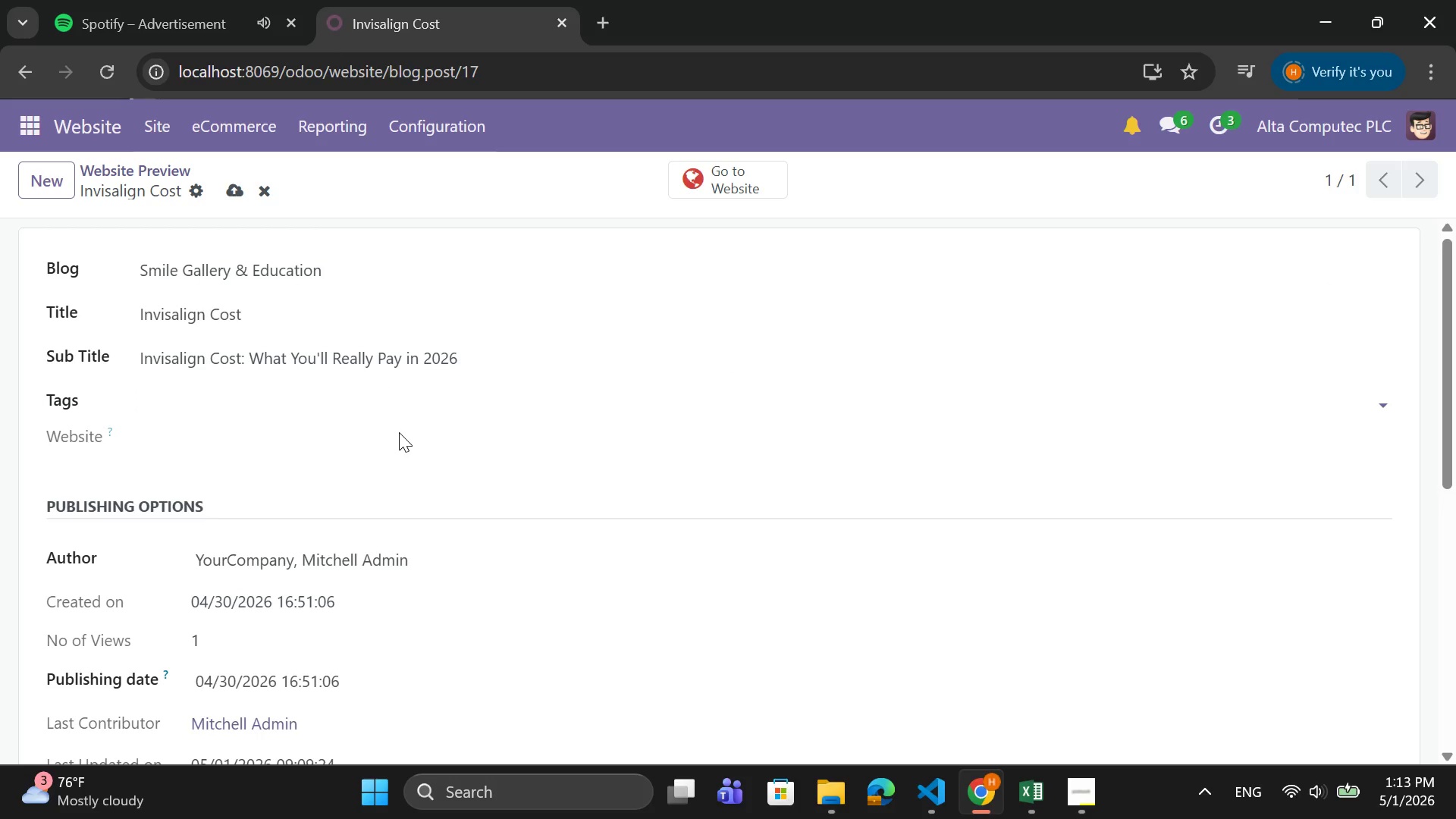 
wait(5.23)
 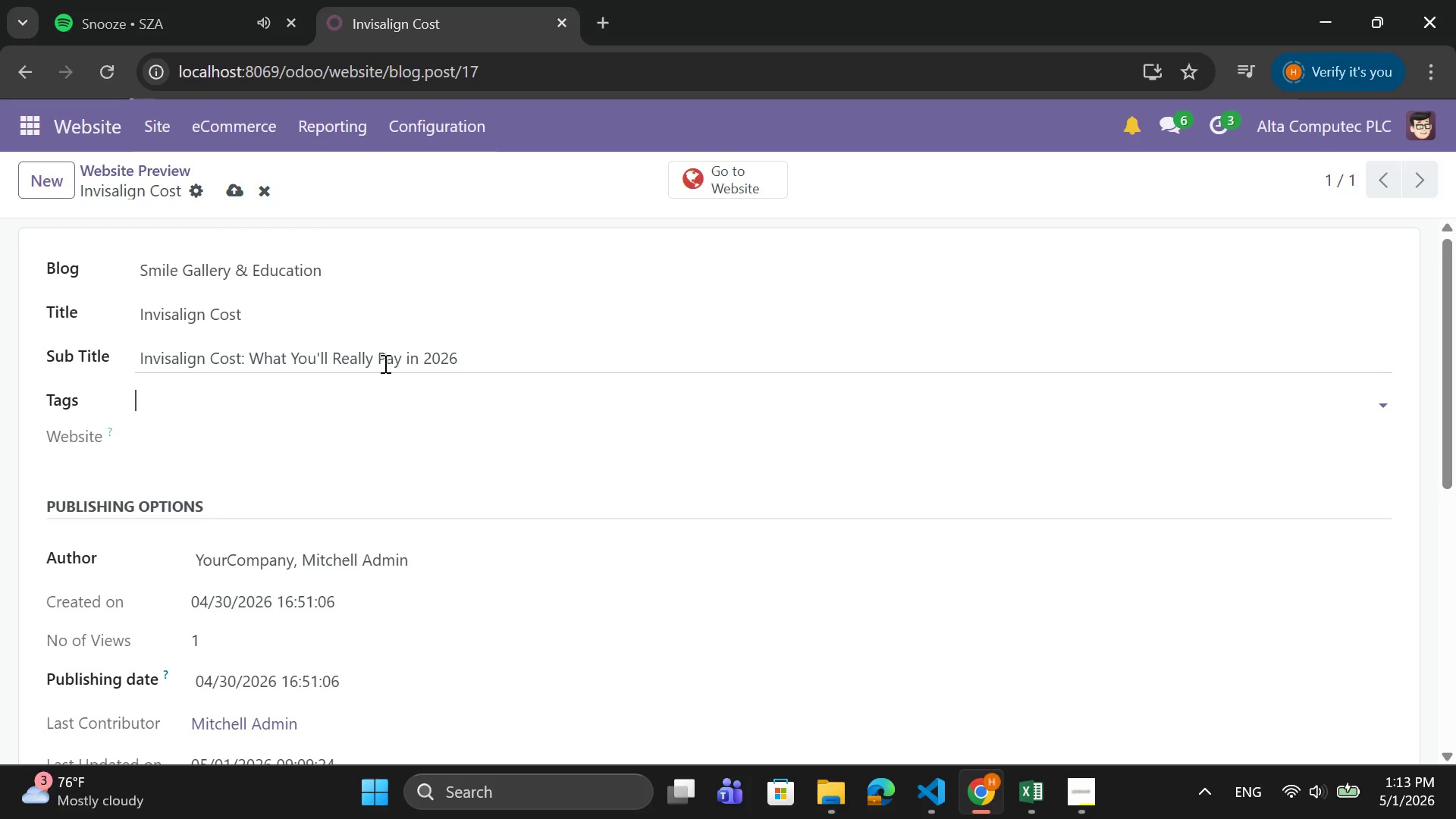 
scroll: coordinate [268, 364], scroll_direction: up, amount: 3.0
 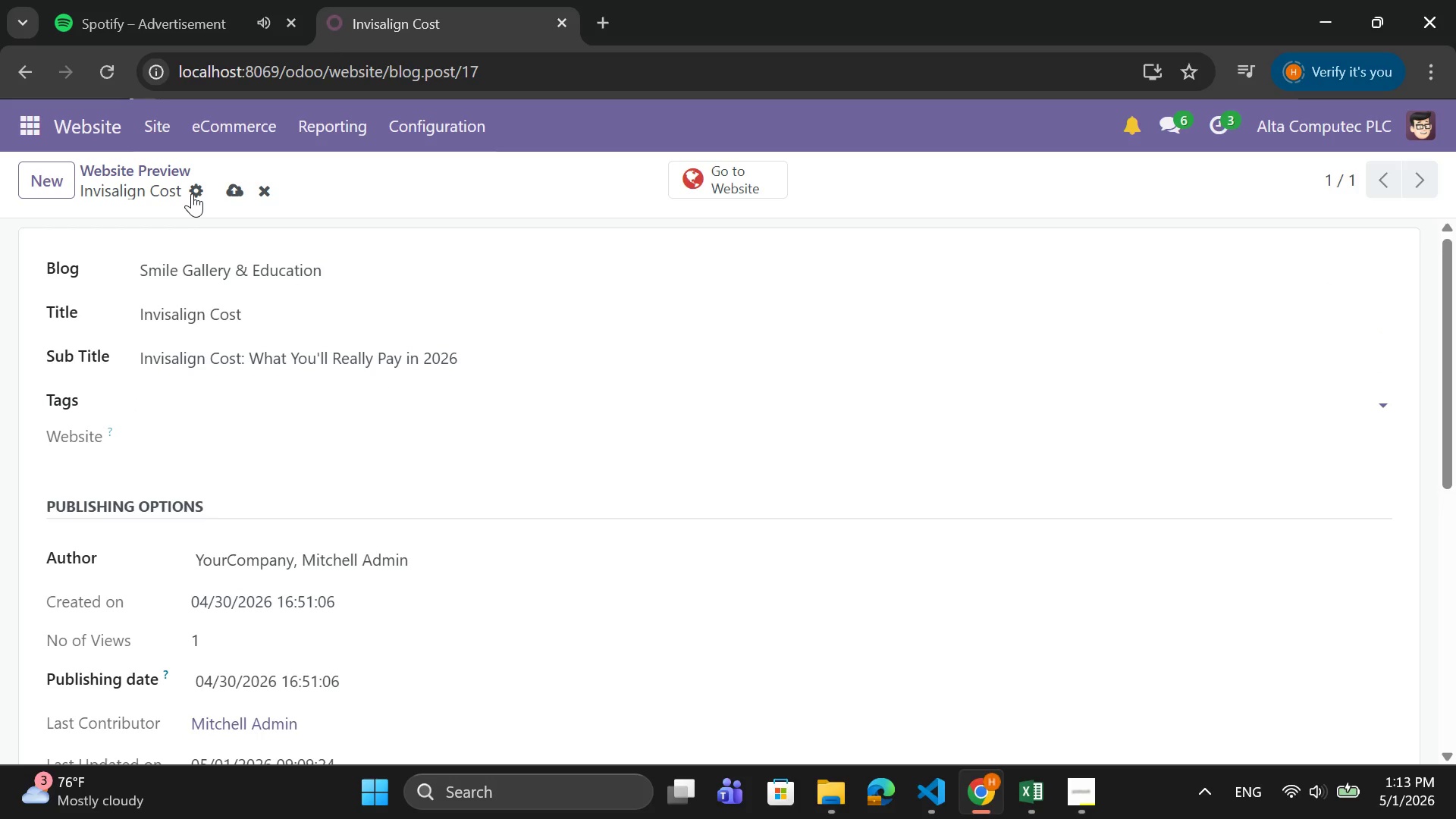 
left_click([192, 192])
 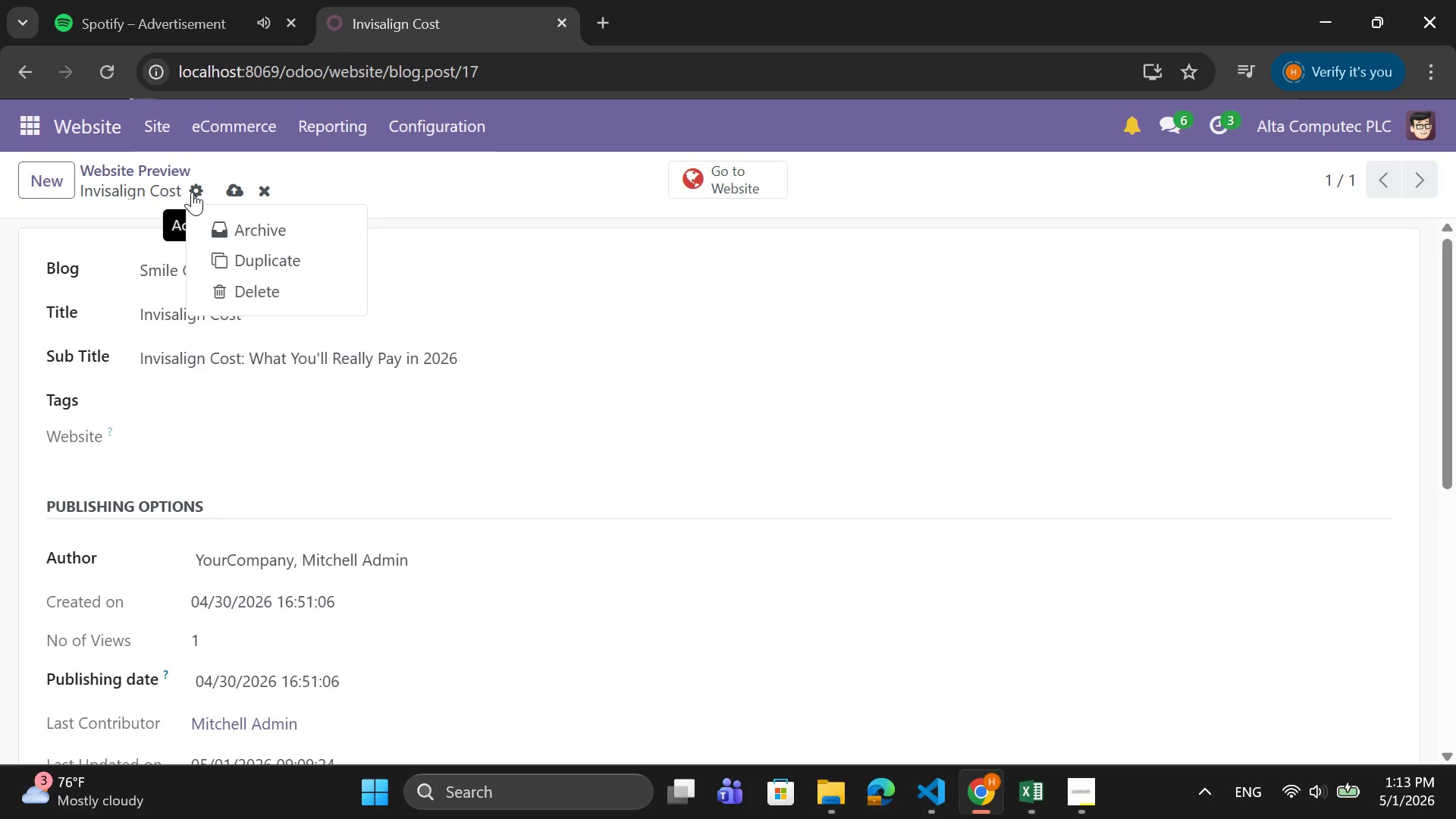 
left_click([192, 192])
 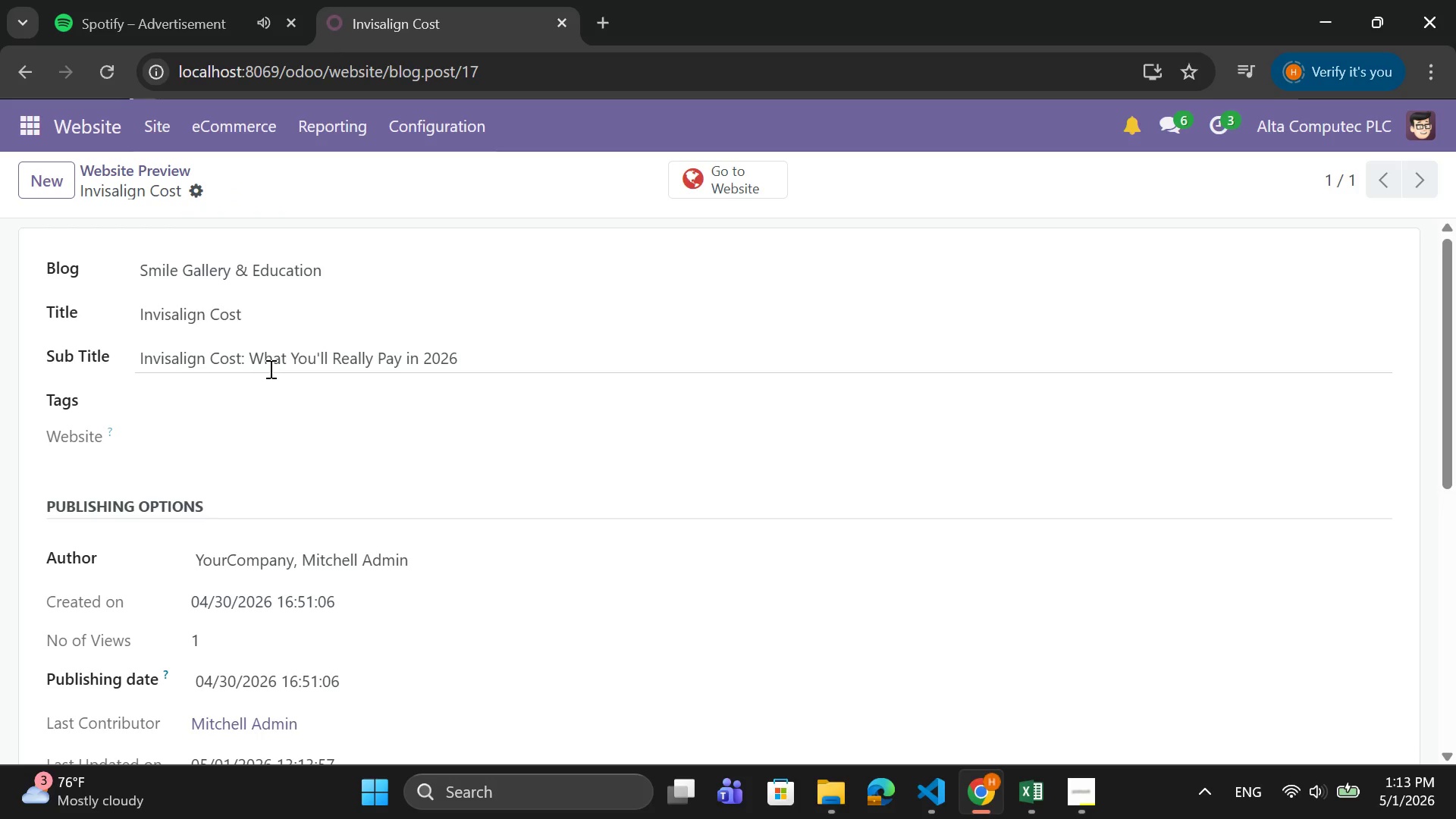 
wait(5.86)
 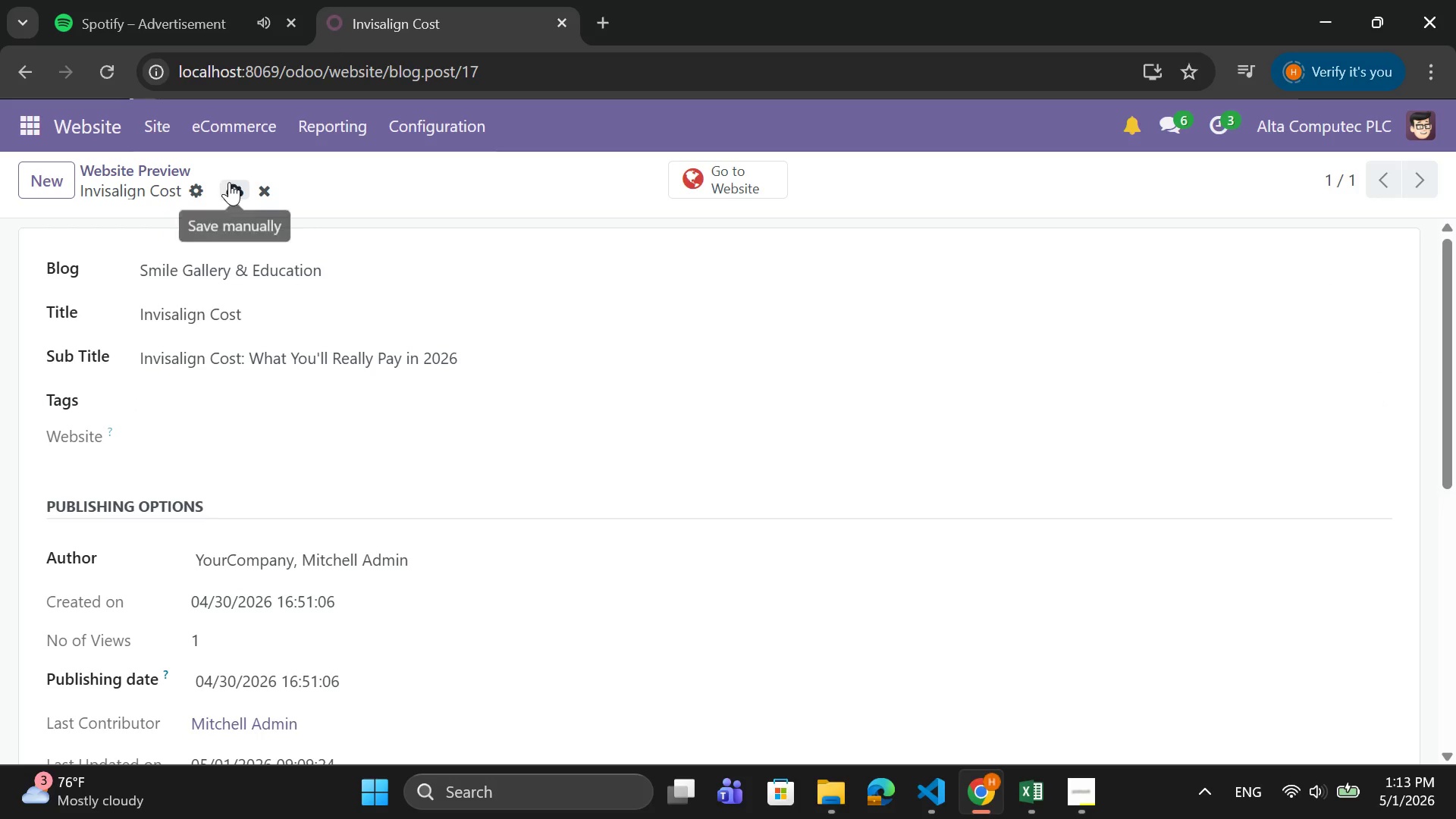 
scroll: coordinate [269, 369], scroll_direction: down, amount: 1.0
 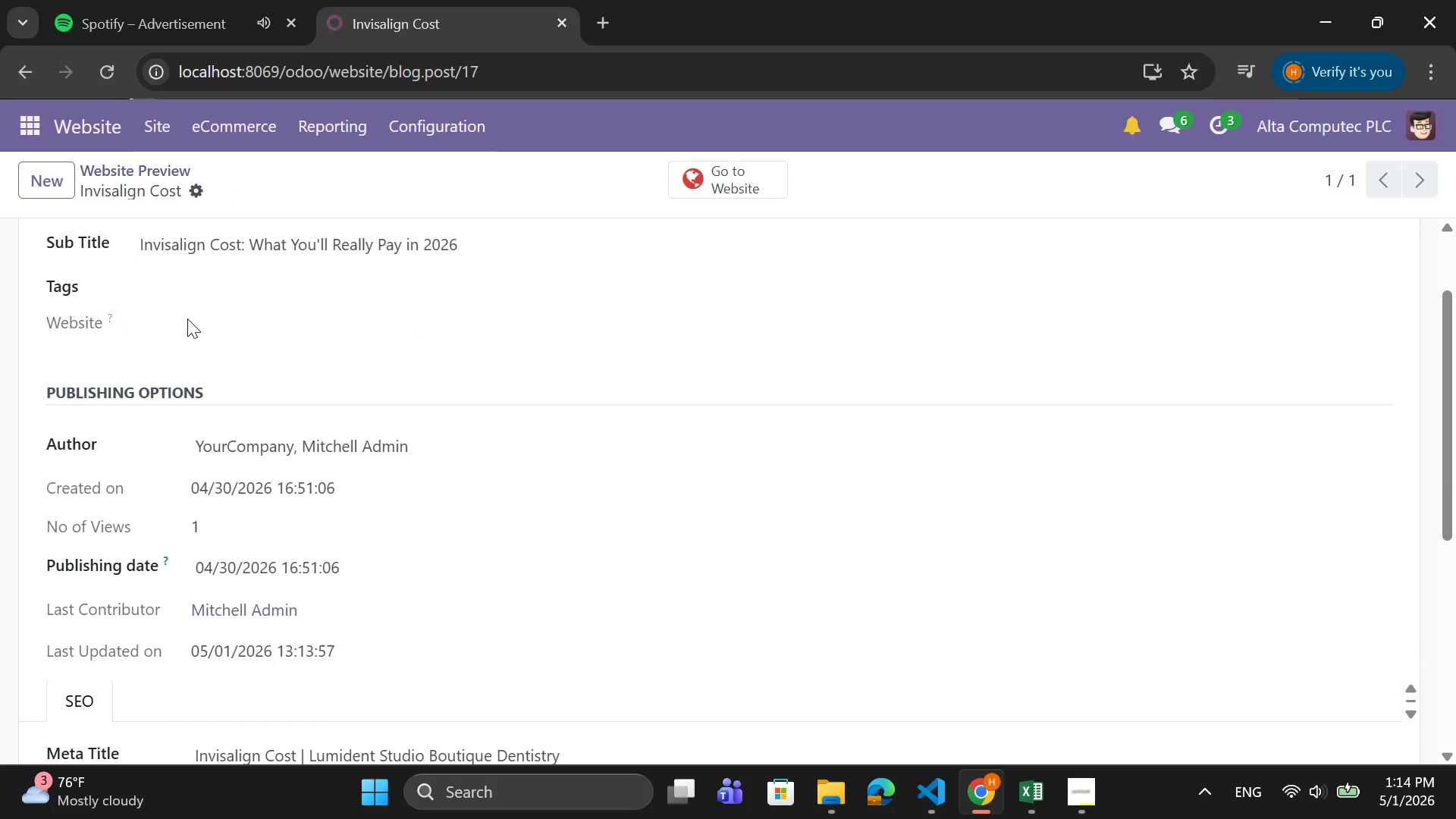 
left_click_drag(start_coordinate=[111, 335], to_coordinate=[298, 310])
 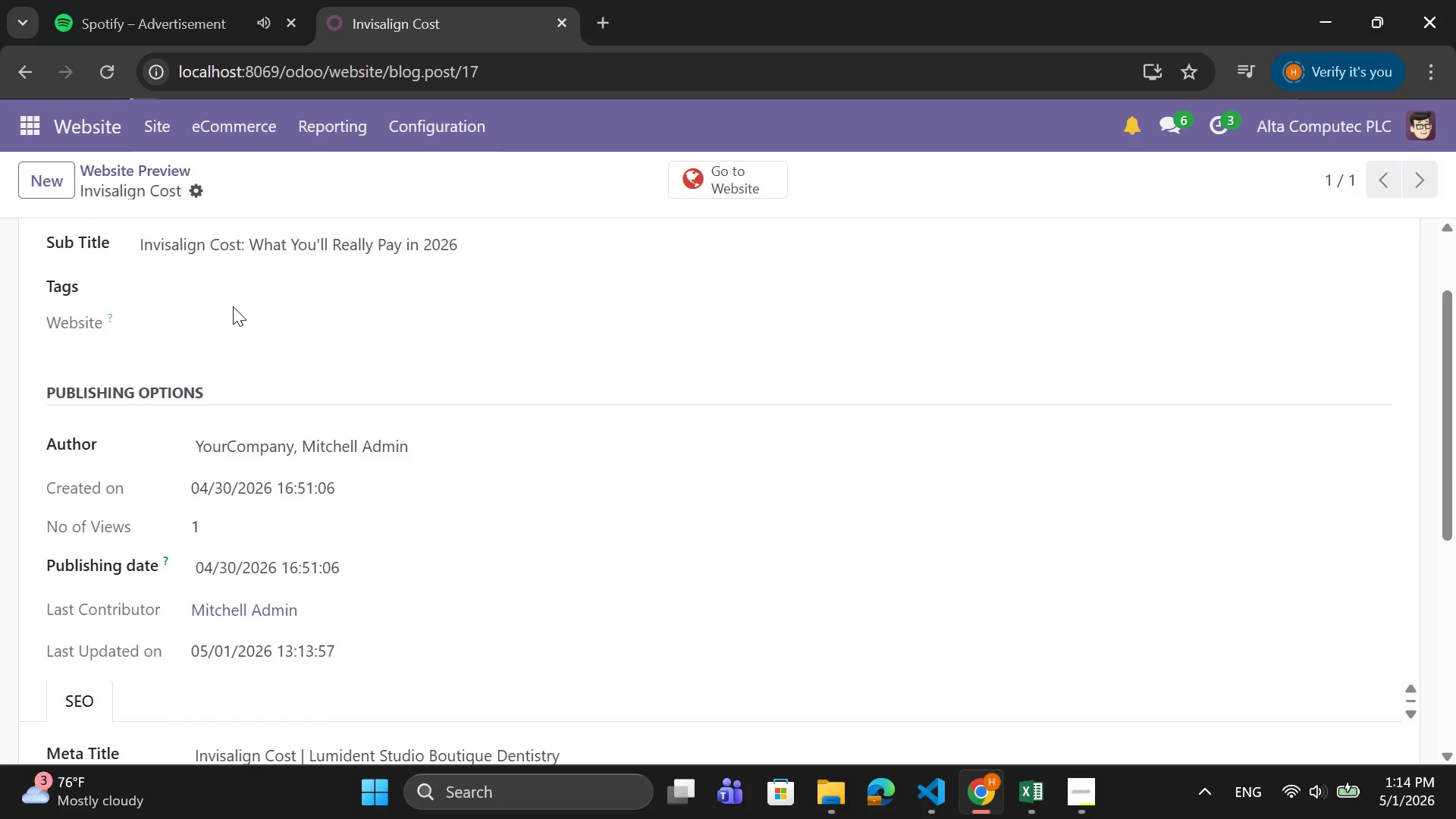 
scroll: coordinate [246, 325], scroll_direction: down, amount: 1.0
 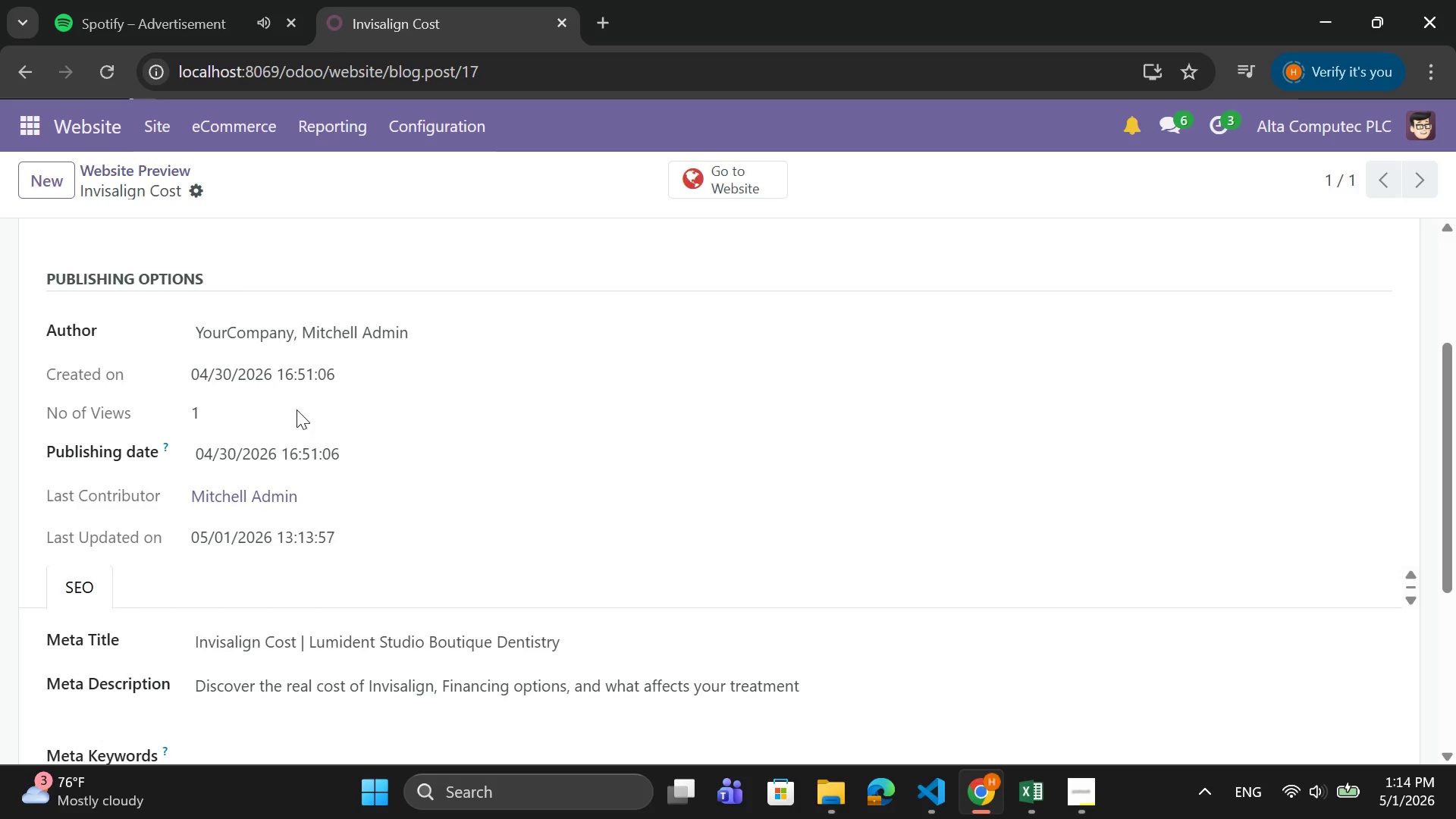 
left_click([297, 410])
 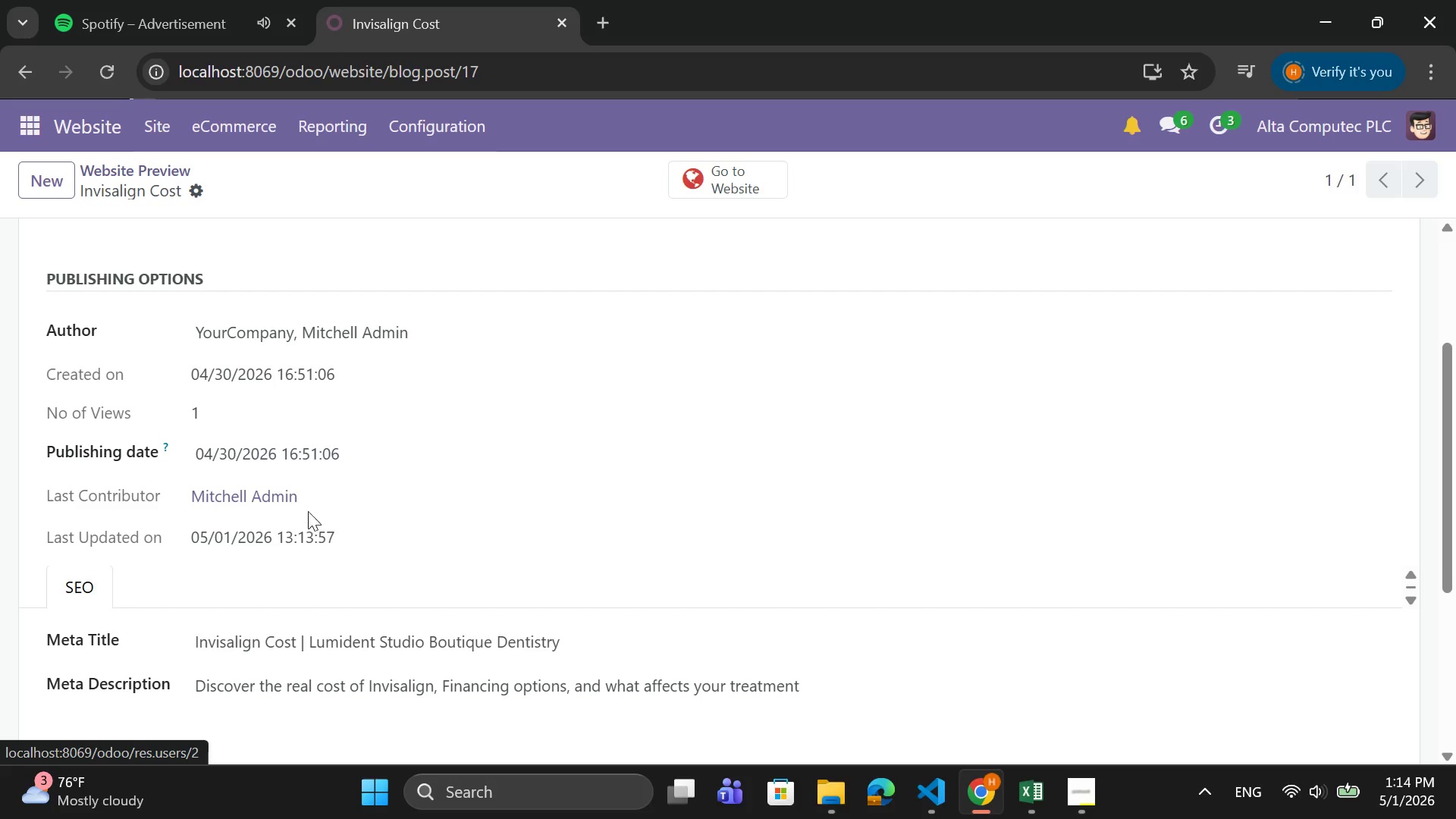 
scroll: coordinate [309, 524], scroll_direction: down, amount: 3.0
 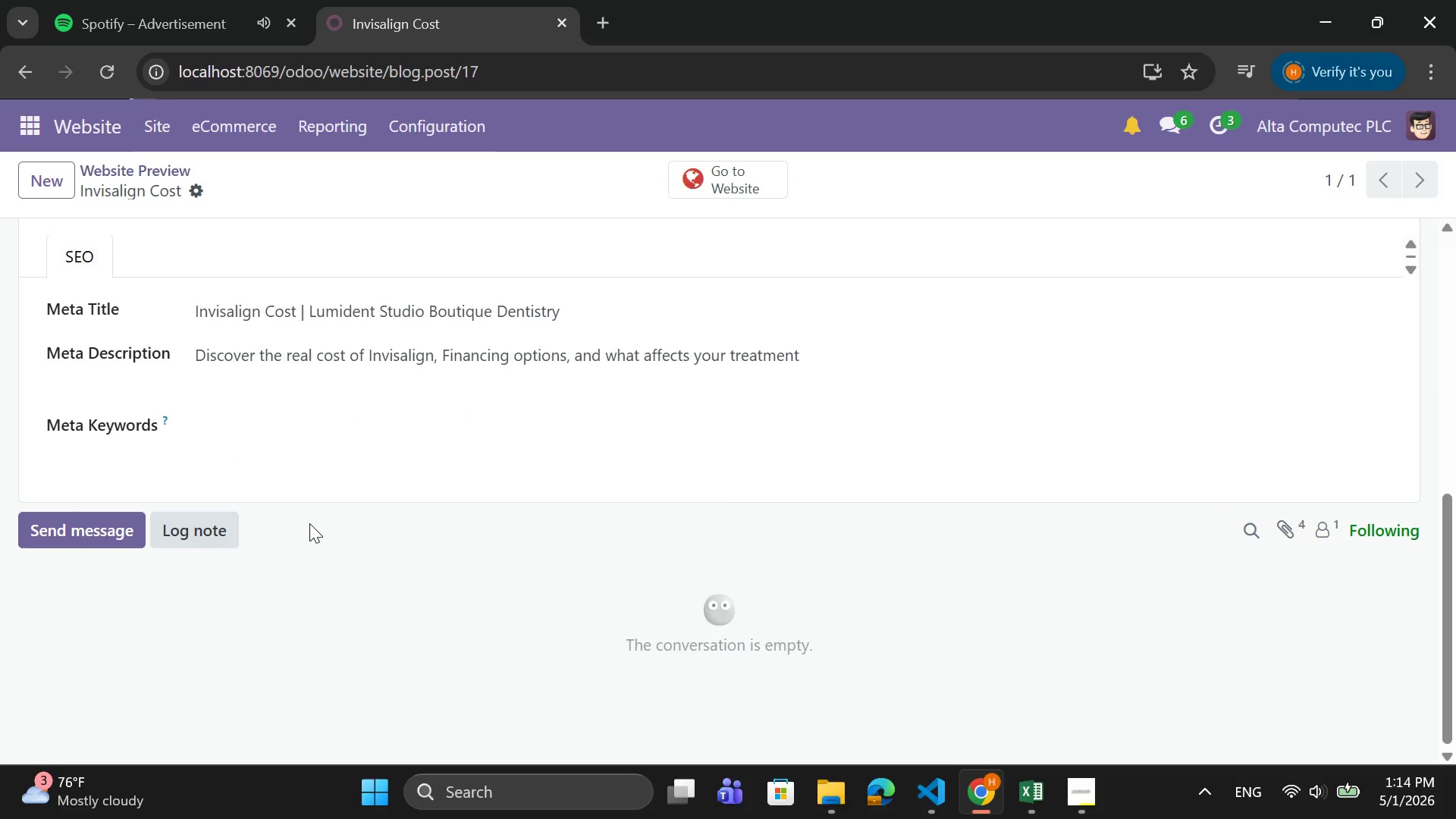 
scroll: coordinate [309, 521], scroll_direction: up, amount: 7.0
 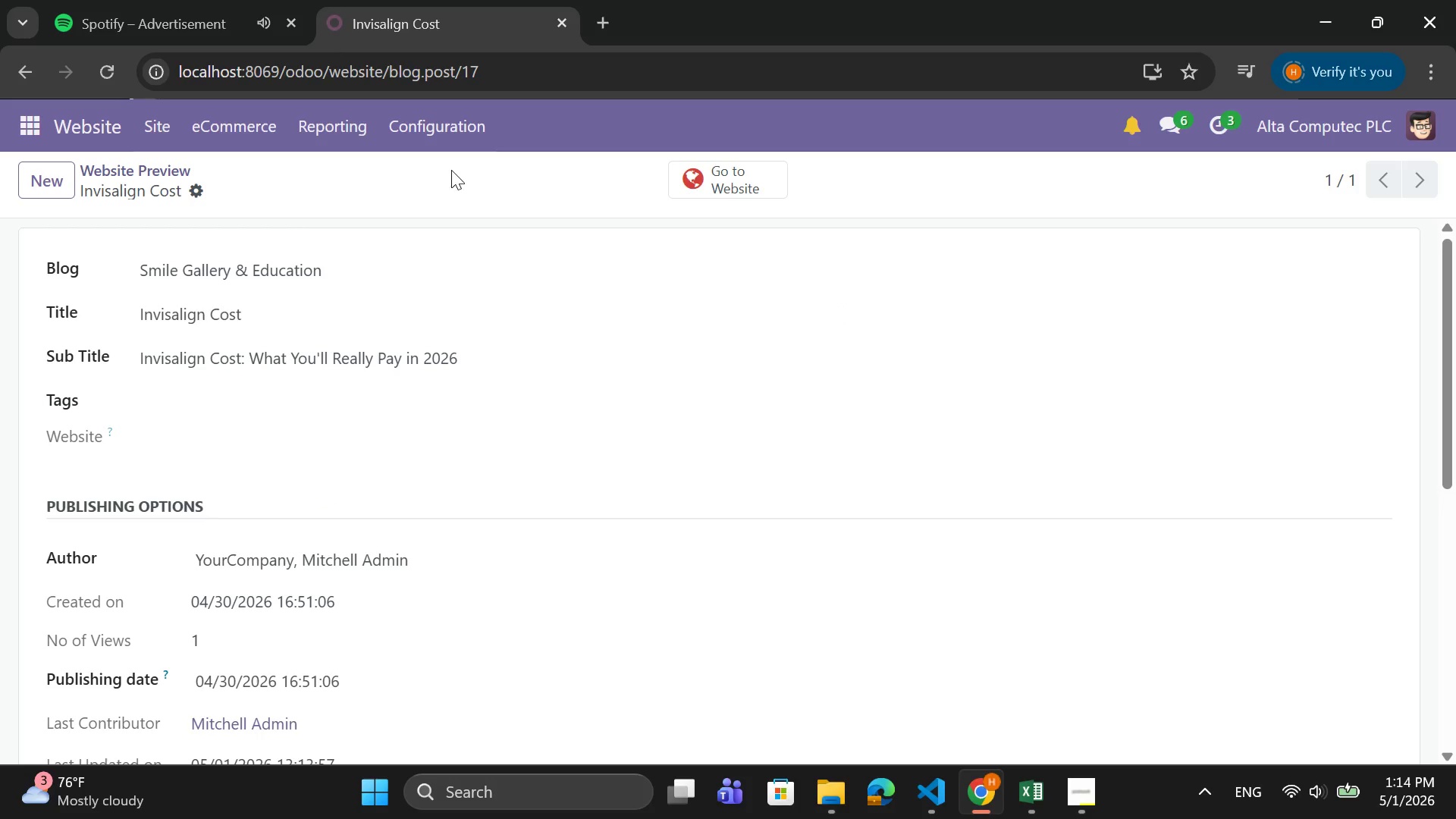 
left_click([720, 171])
 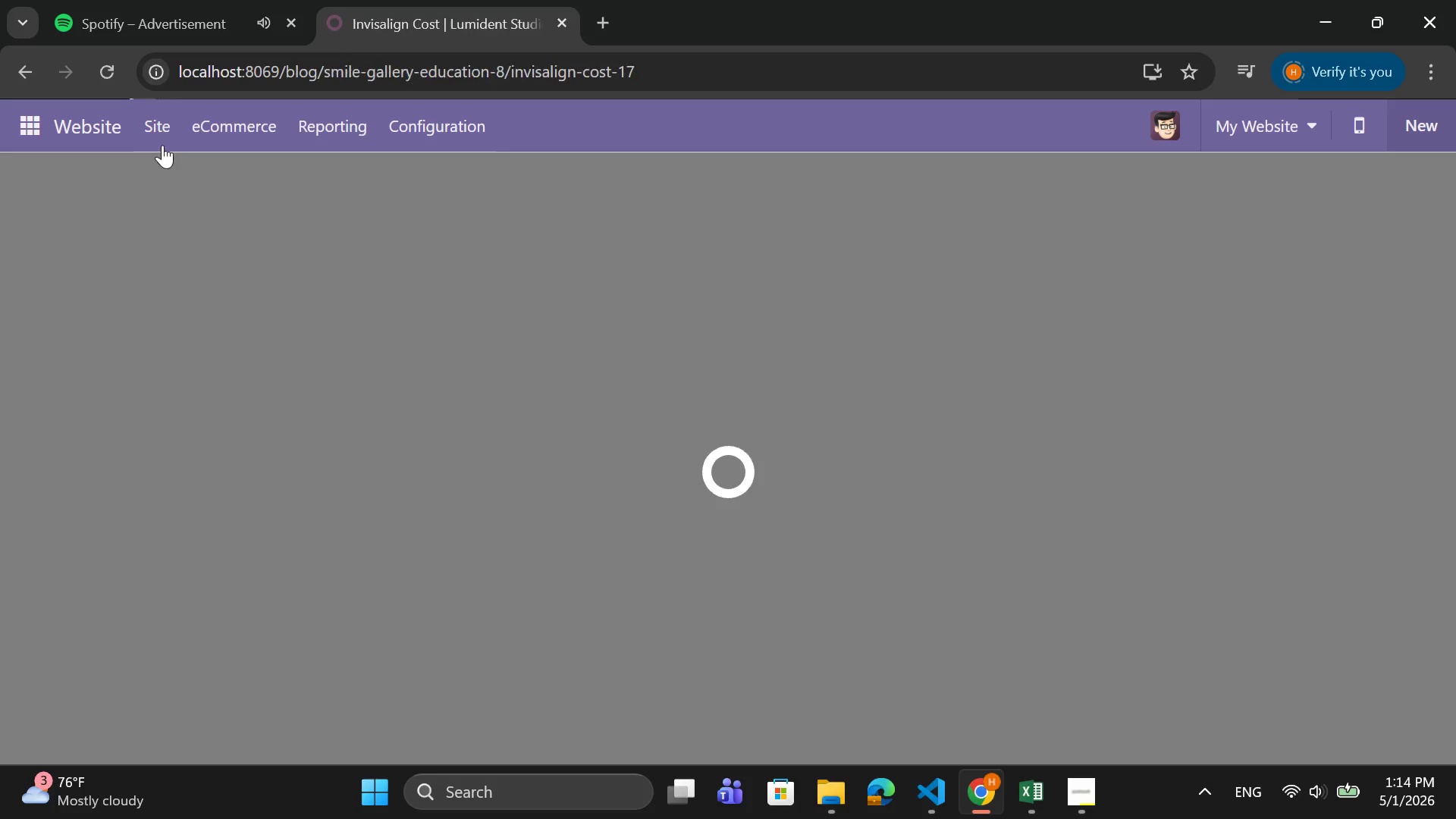 
left_click([155, 129])
 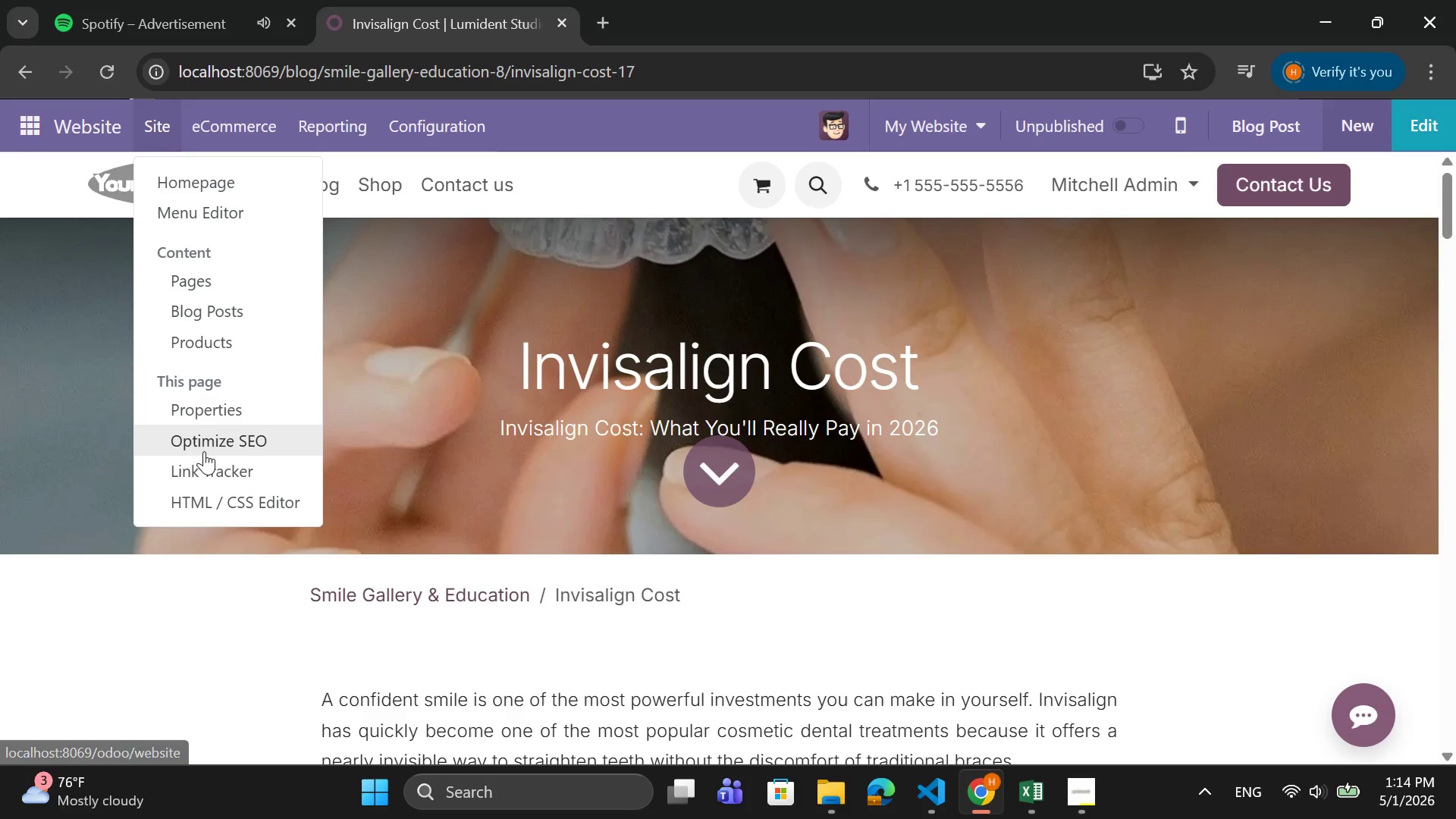 
left_click([203, 447])
 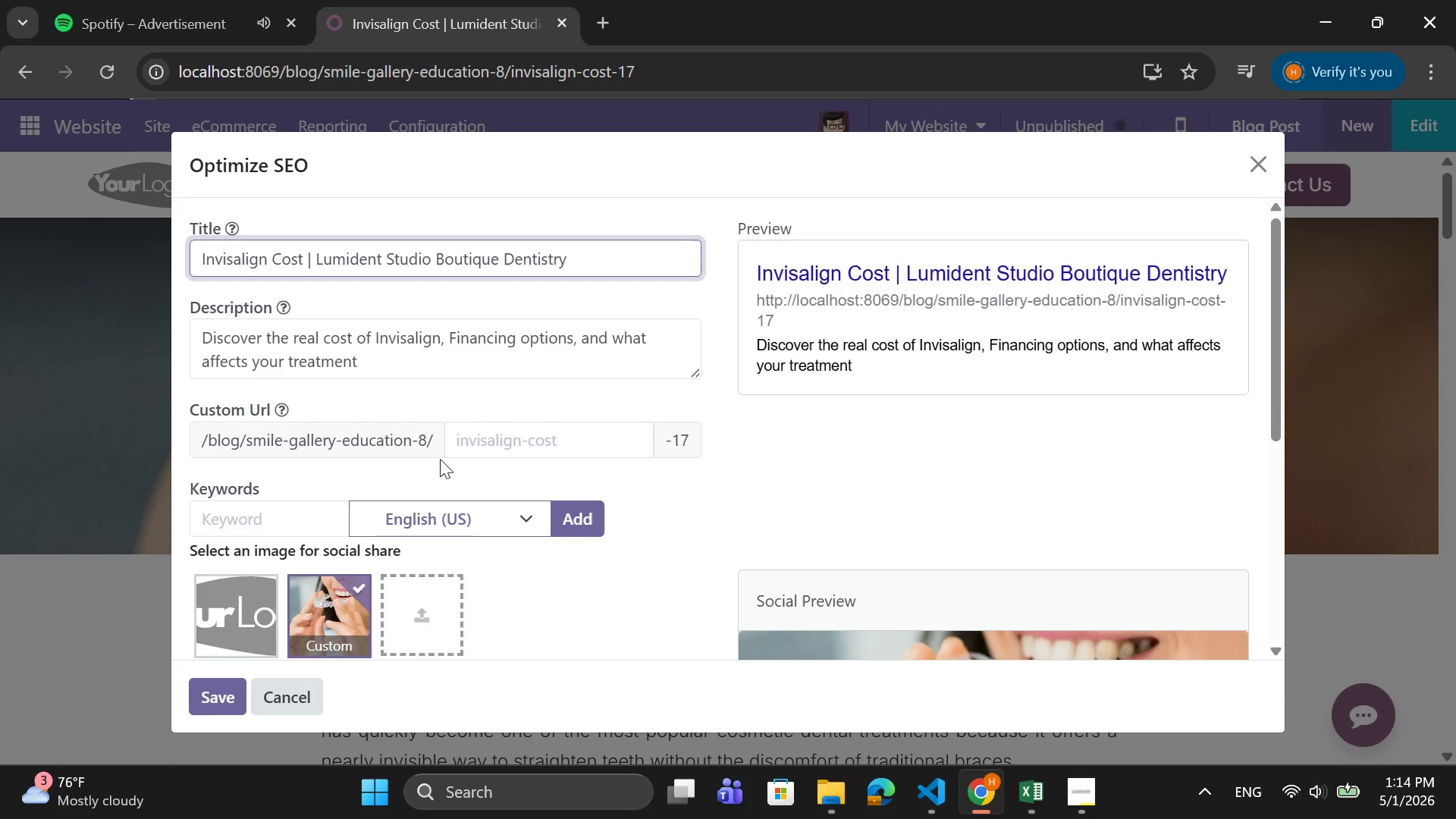 
left_click([538, 441])
 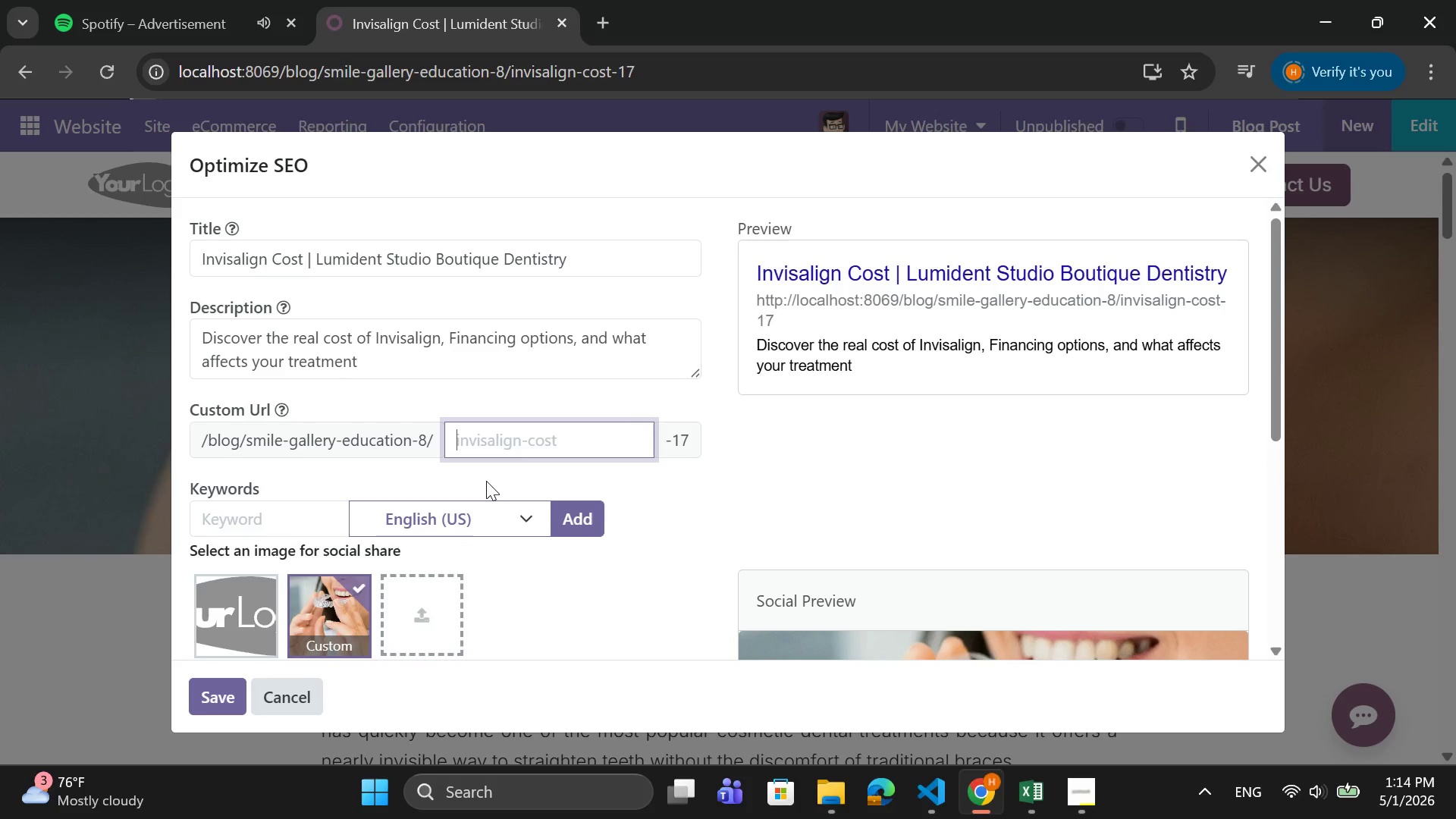 
scroll: coordinate [486, 481], scroll_direction: down, amount: 3.0
 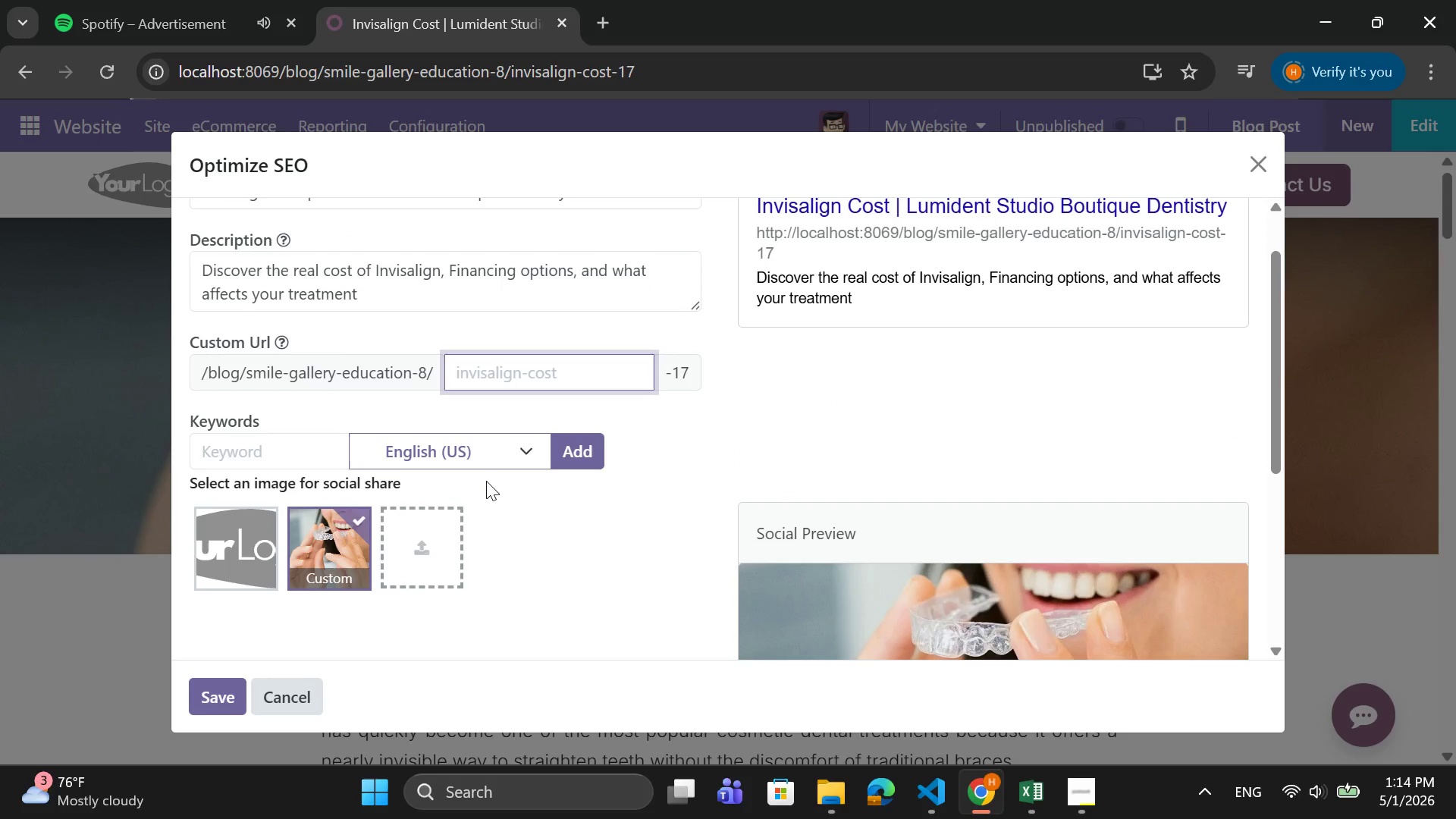 
type(invisalign )
key(Backspace)
type(-so)
key(Backspace)
key(Backspace)
type(cost)
 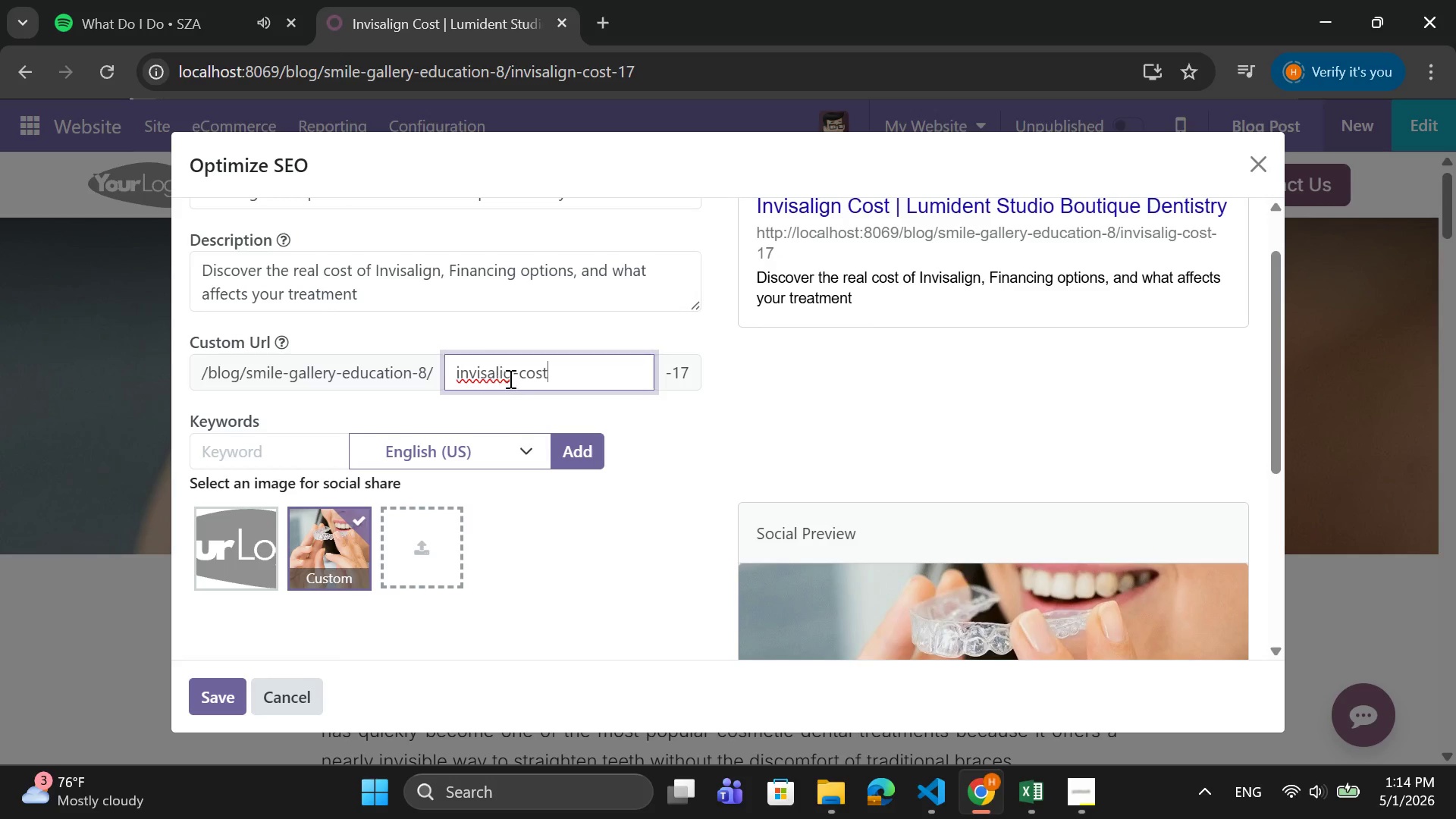 
left_click([505, 372])
 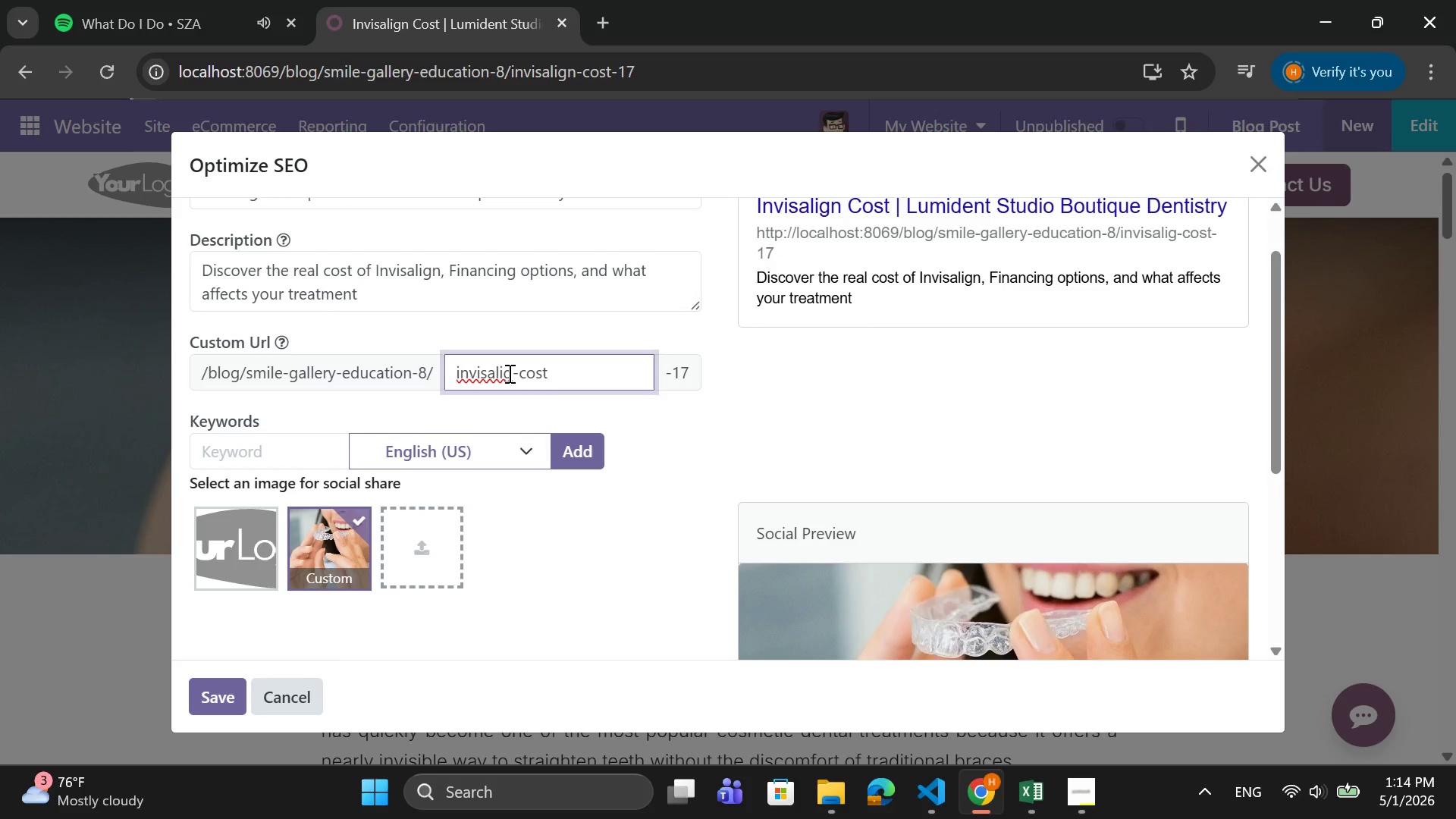 
key(ArrowRight)
 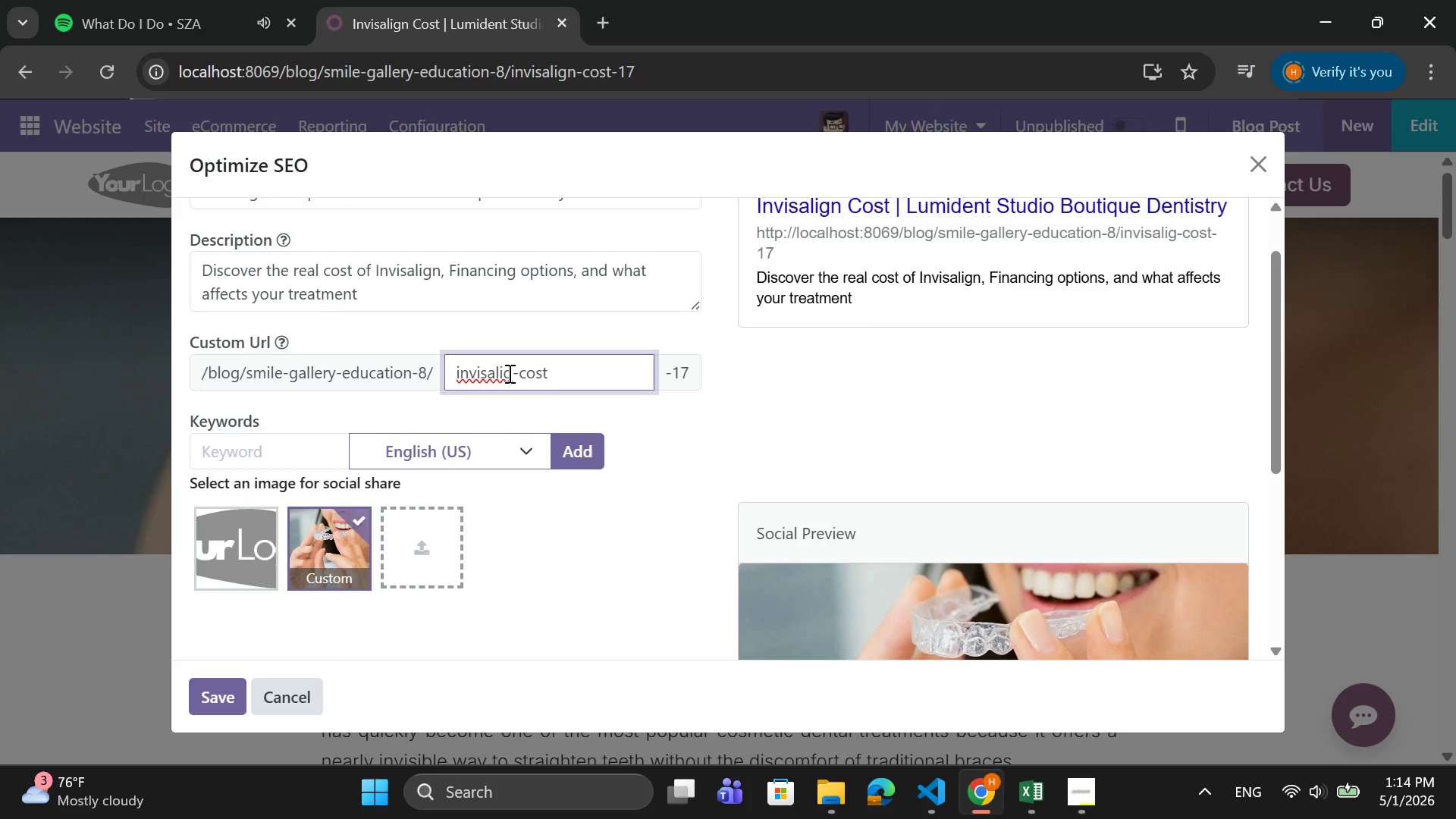 
key(N)
 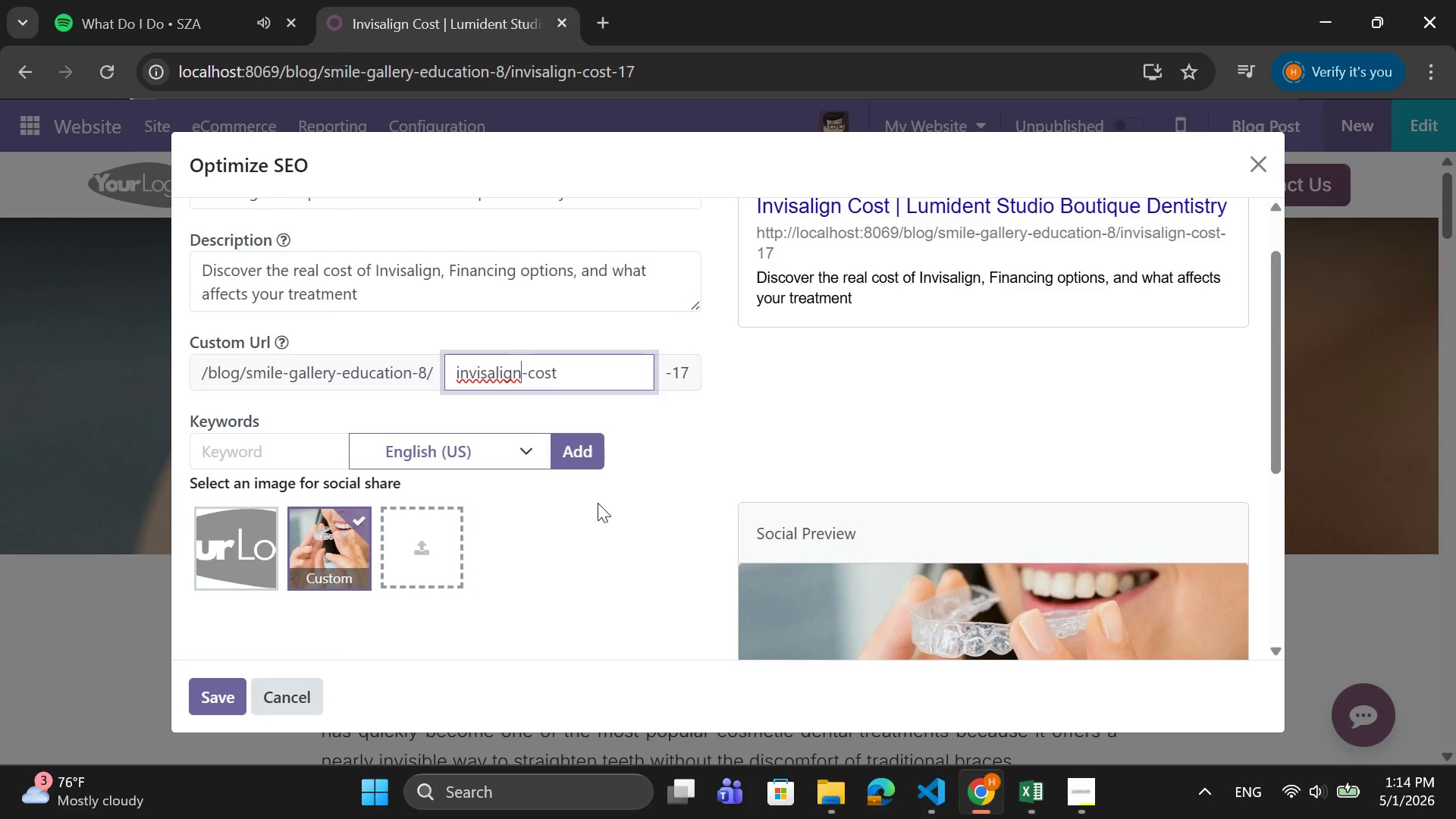 
scroll: coordinate [591, 482], scroll_direction: down, amount: 2.0
 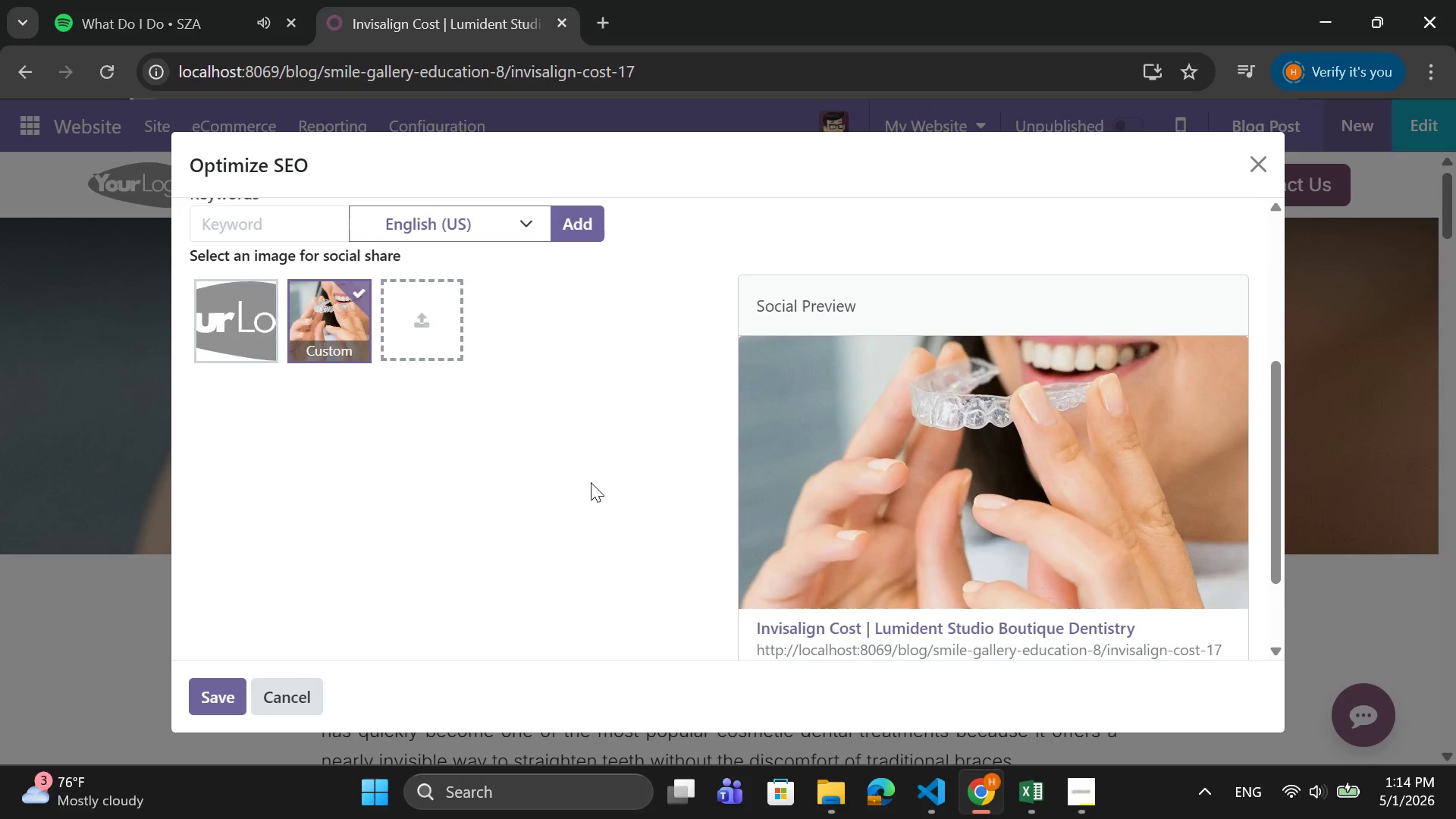 
scroll: coordinate [581, 472], scroll_direction: up, amount: 5.0
 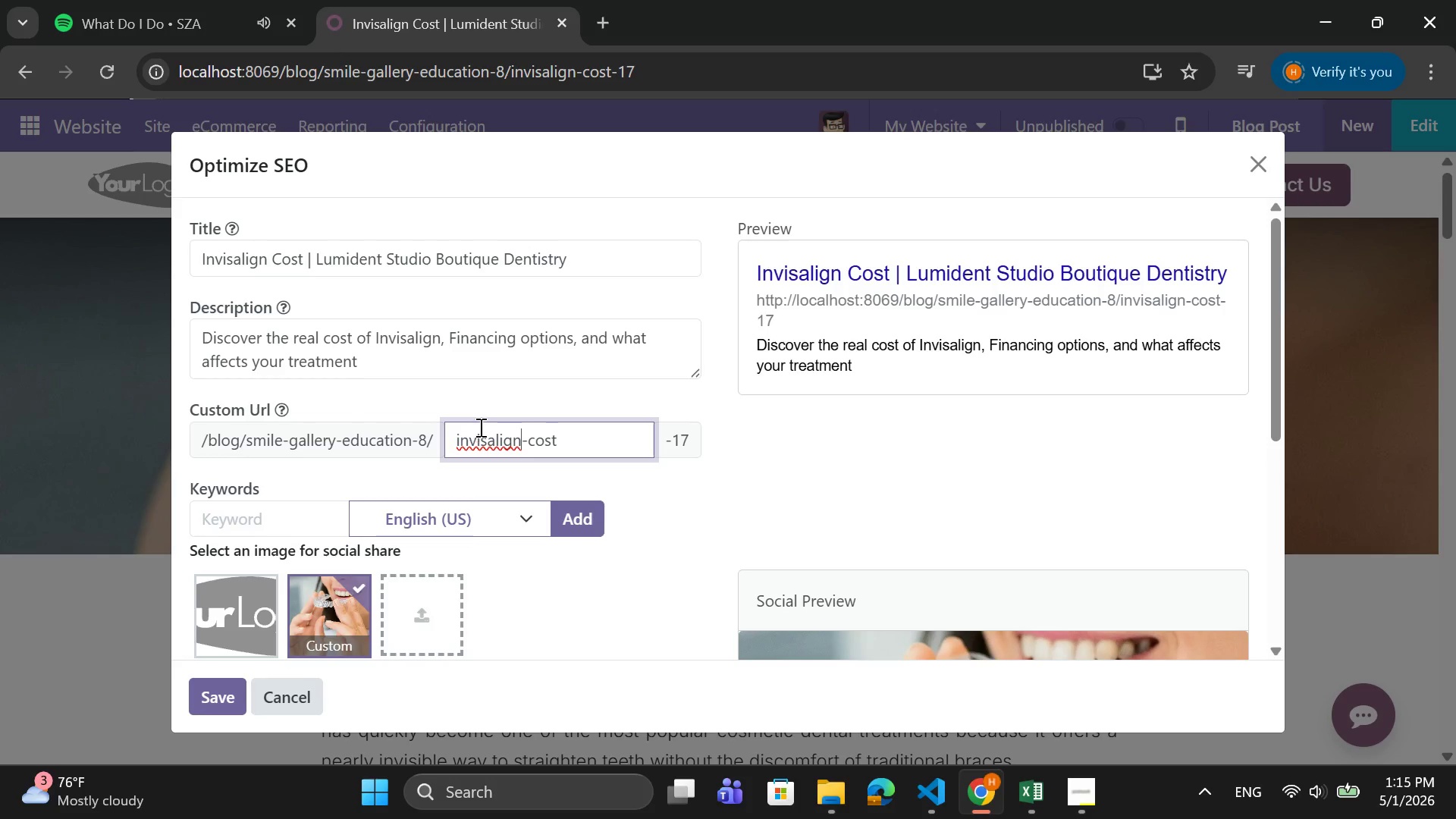 
right_click([480, 438])
 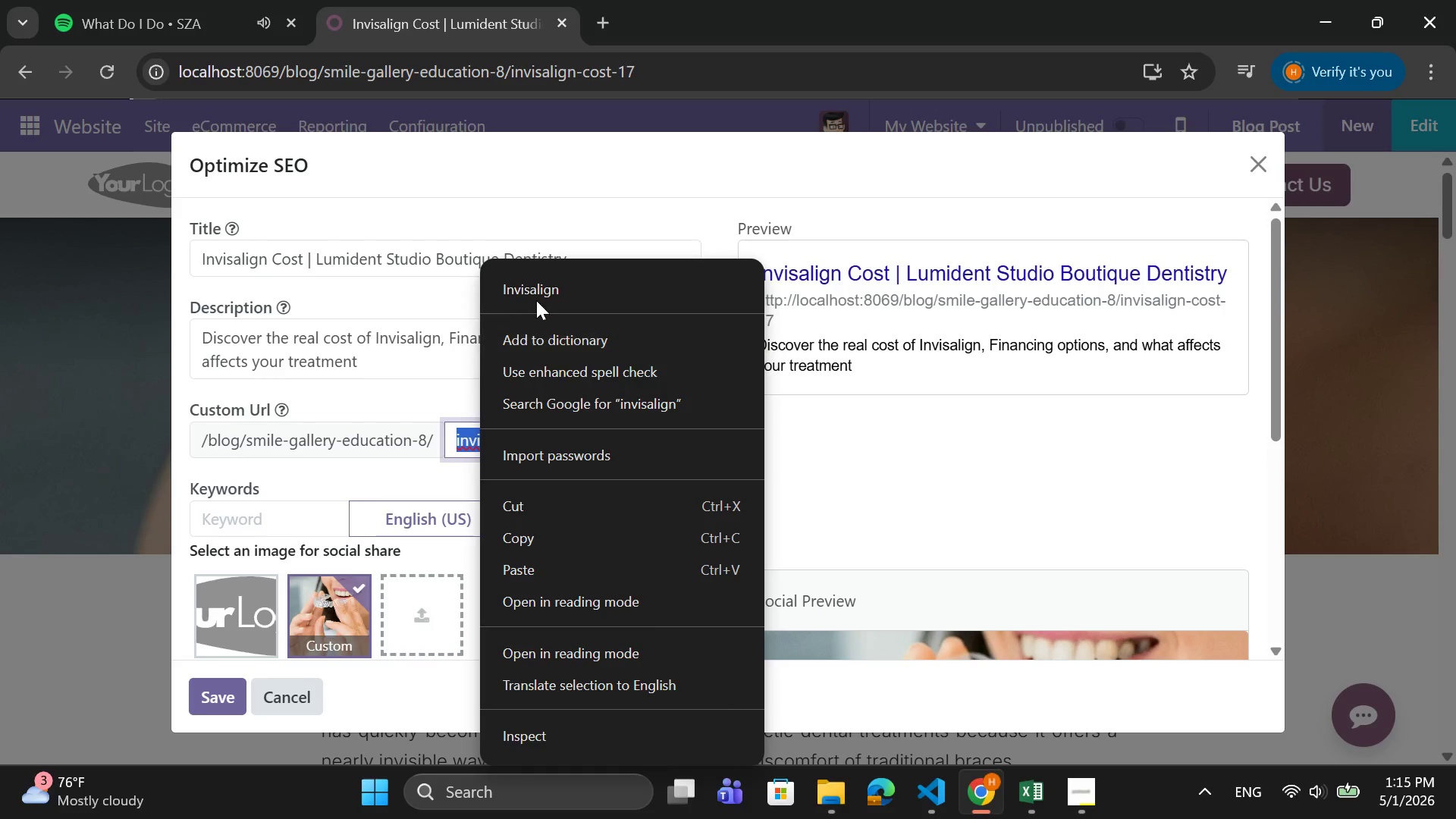 
left_click([538, 291])
 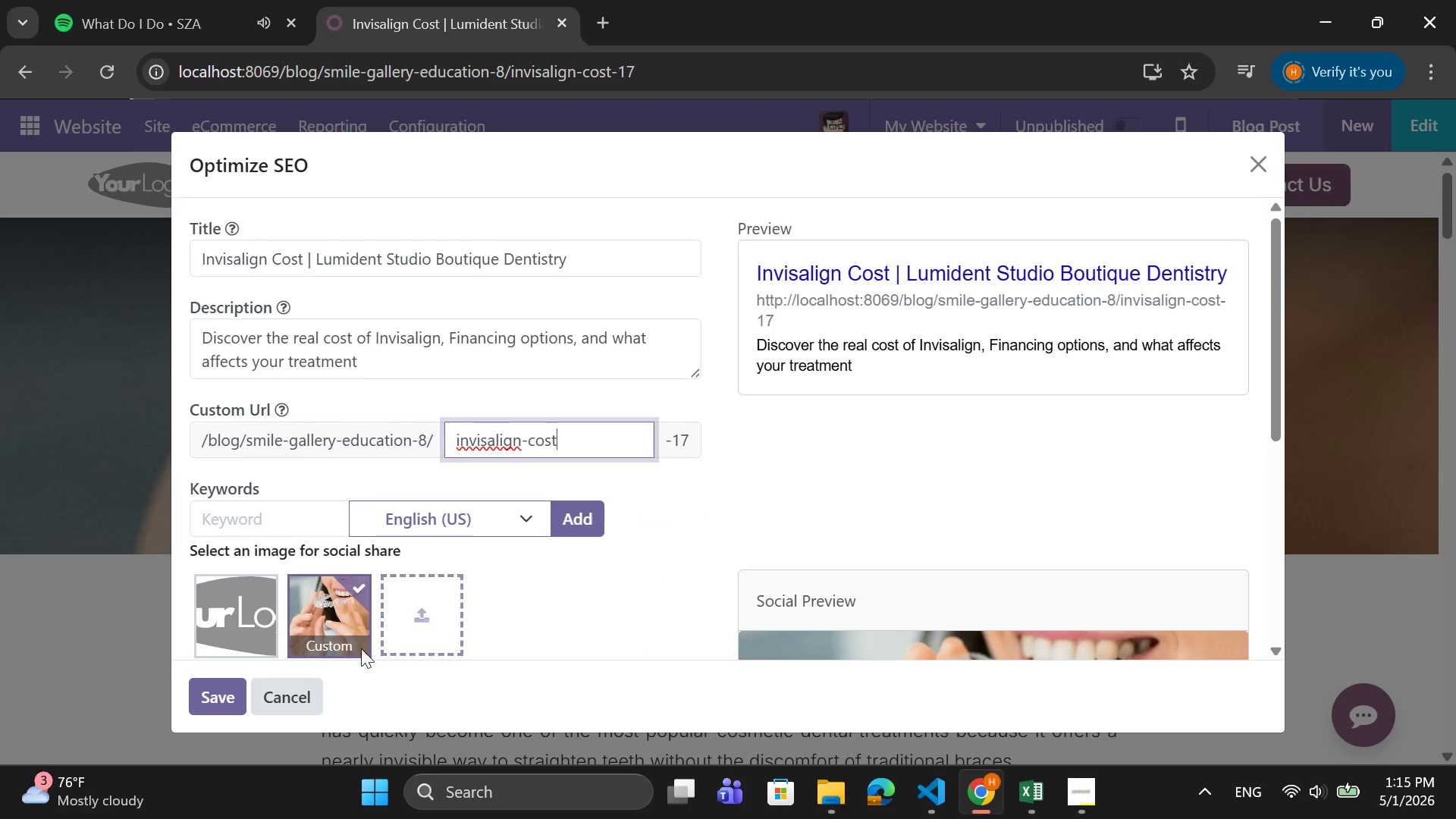 
right_click([487, 439])
 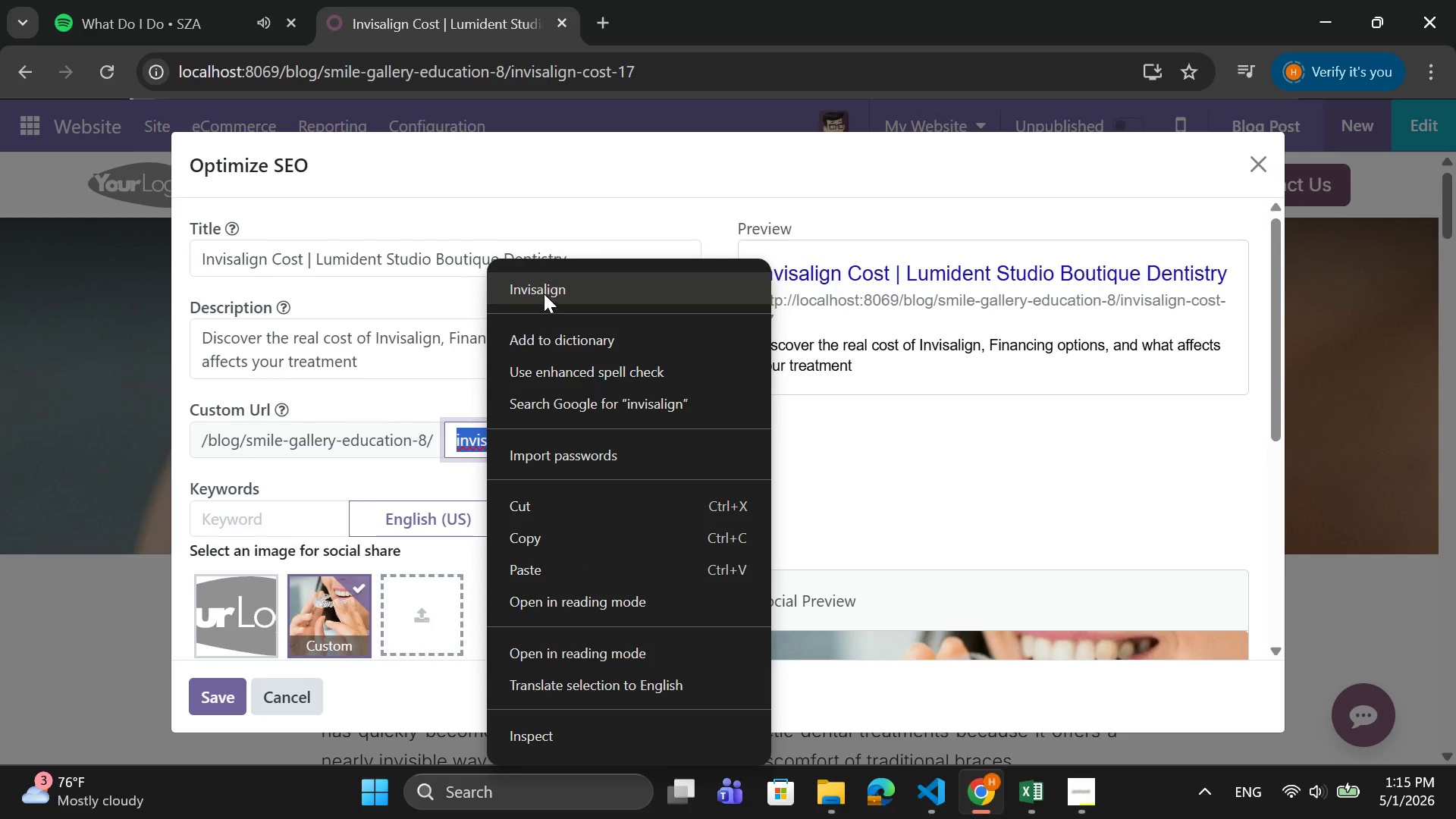 
left_click([544, 290])
 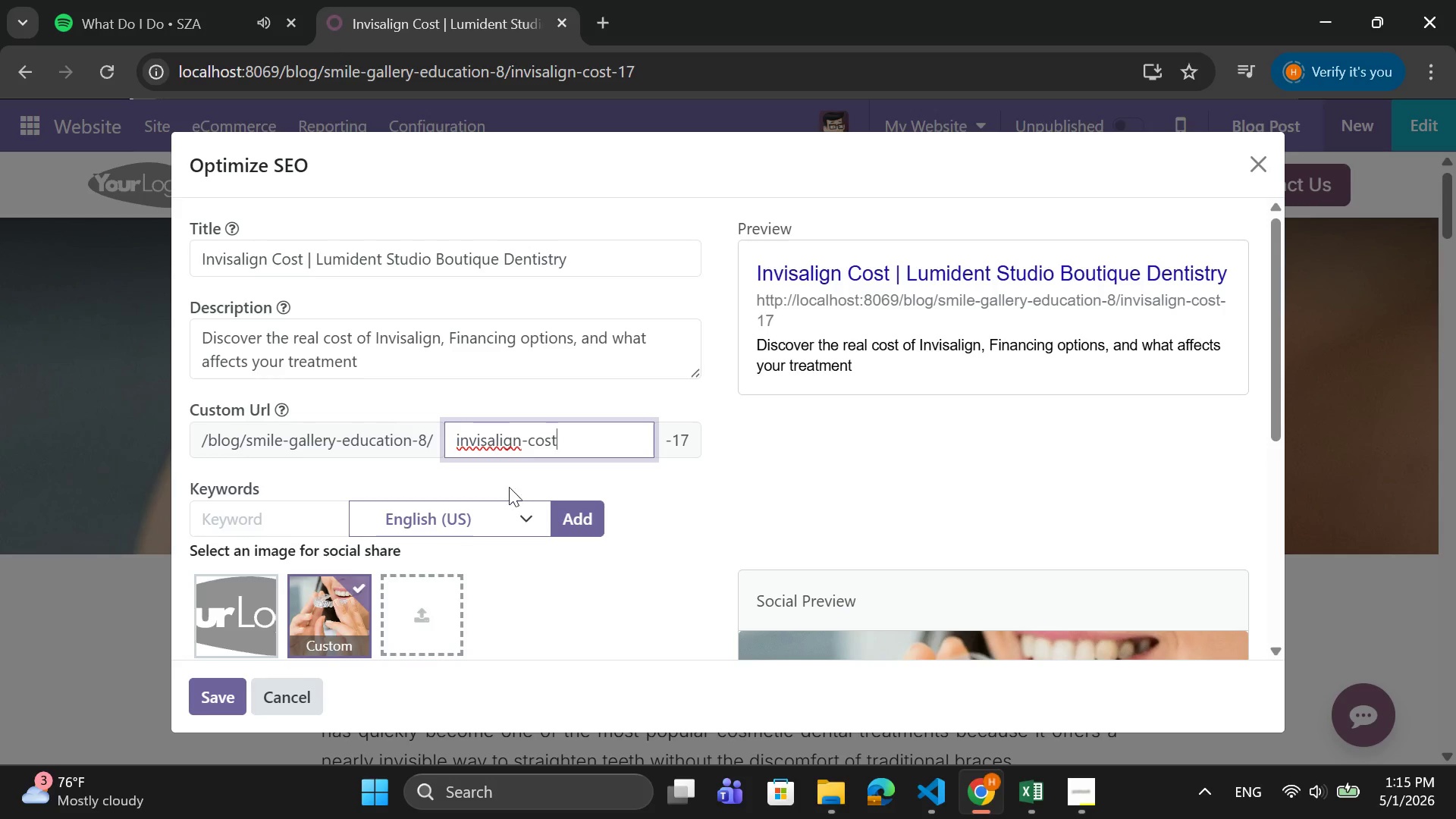 
wait(5.14)
 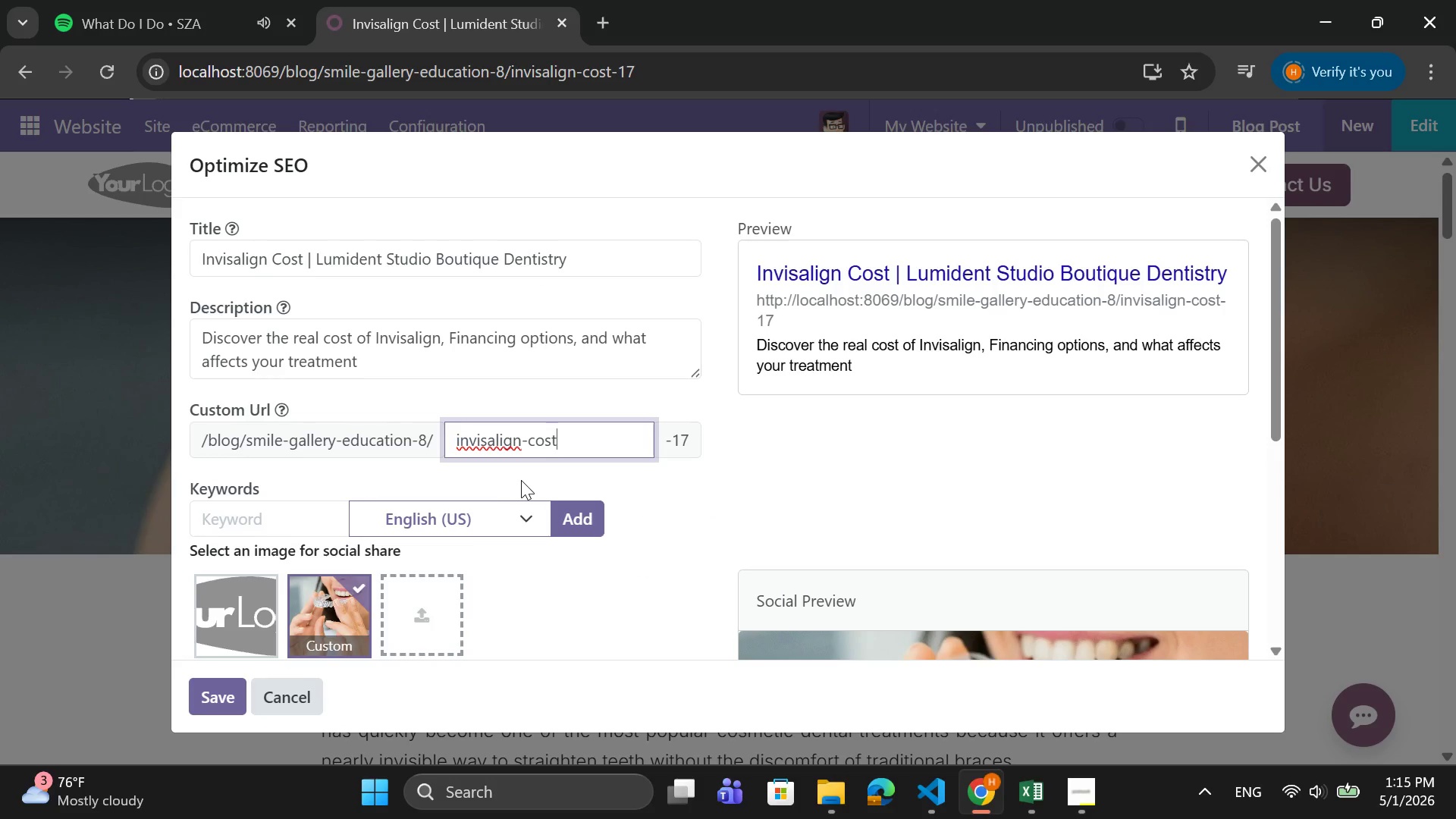 
left_click([225, 693])
 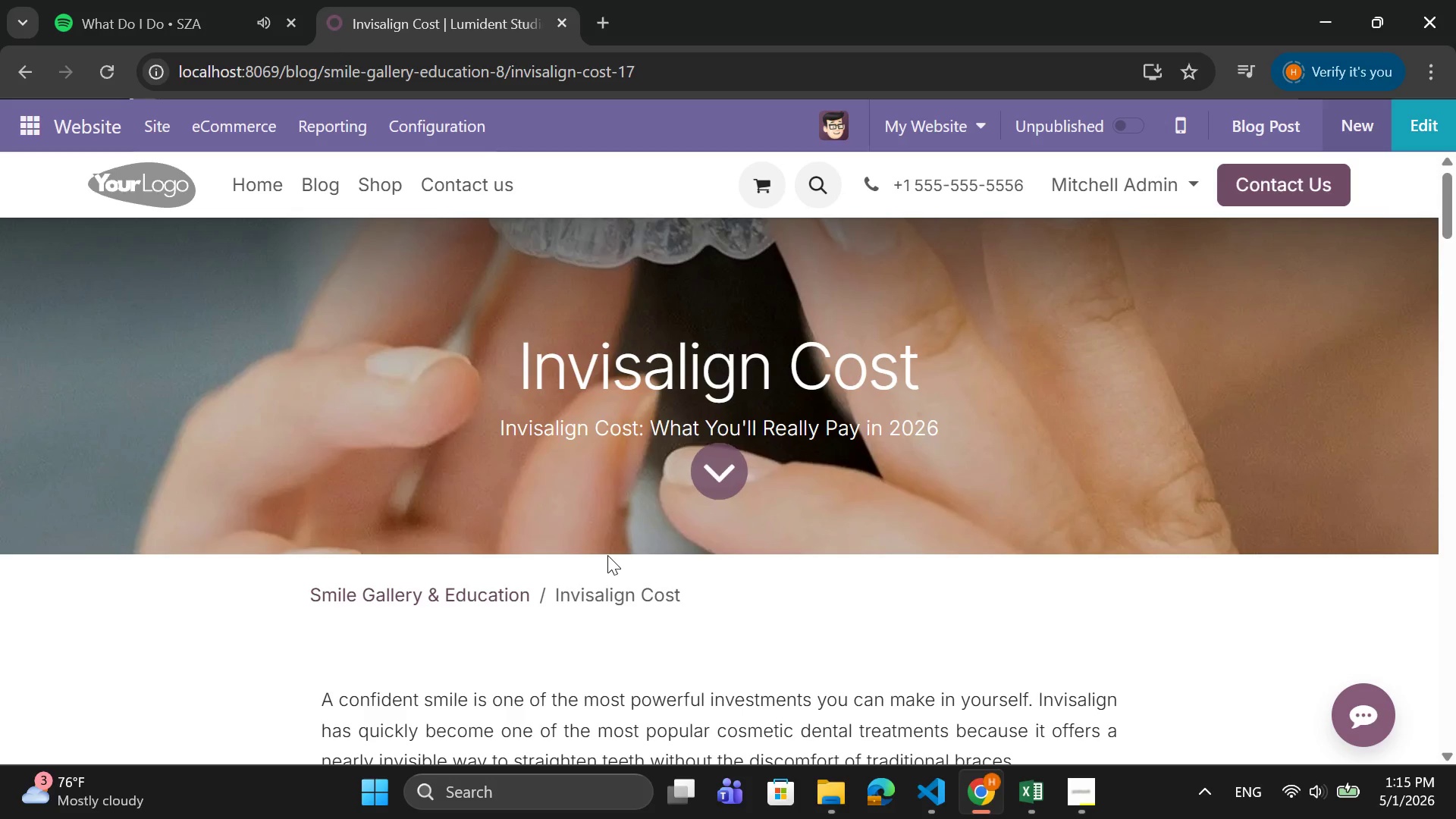 
left_click([333, 179])
 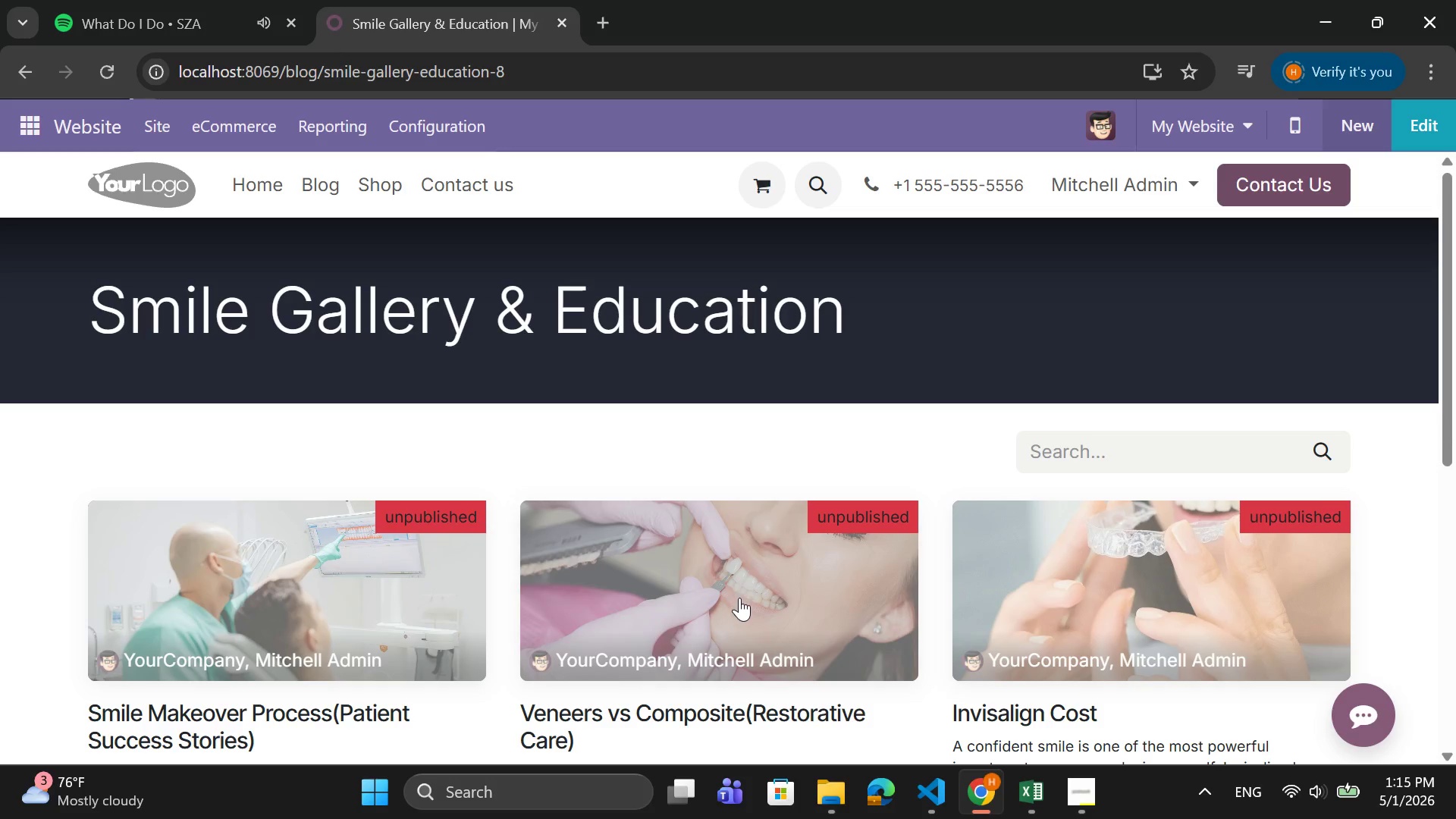 
left_click([740, 601])
 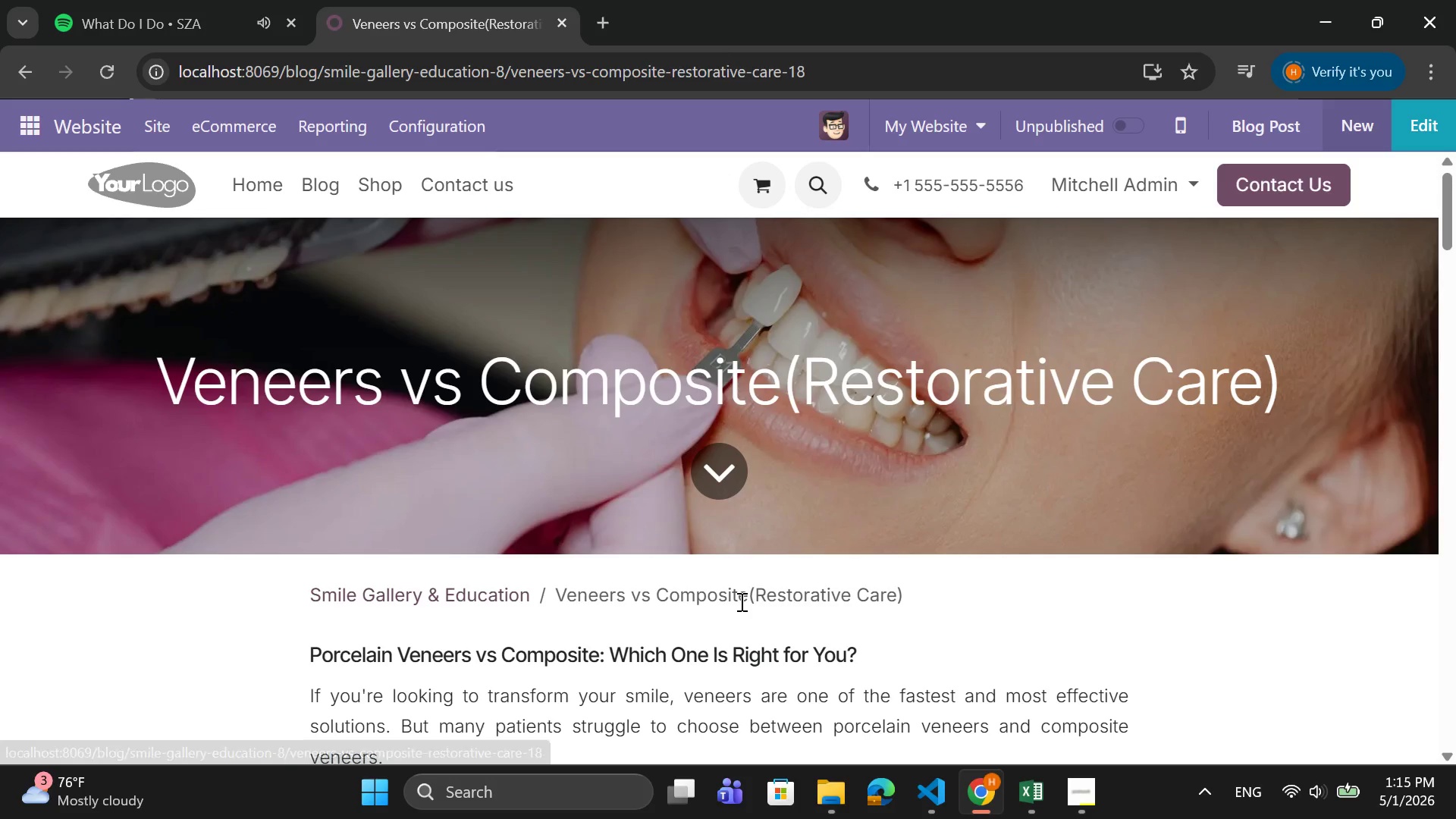 
scroll: coordinate [740, 601], scroll_direction: down, amount: 2.0
 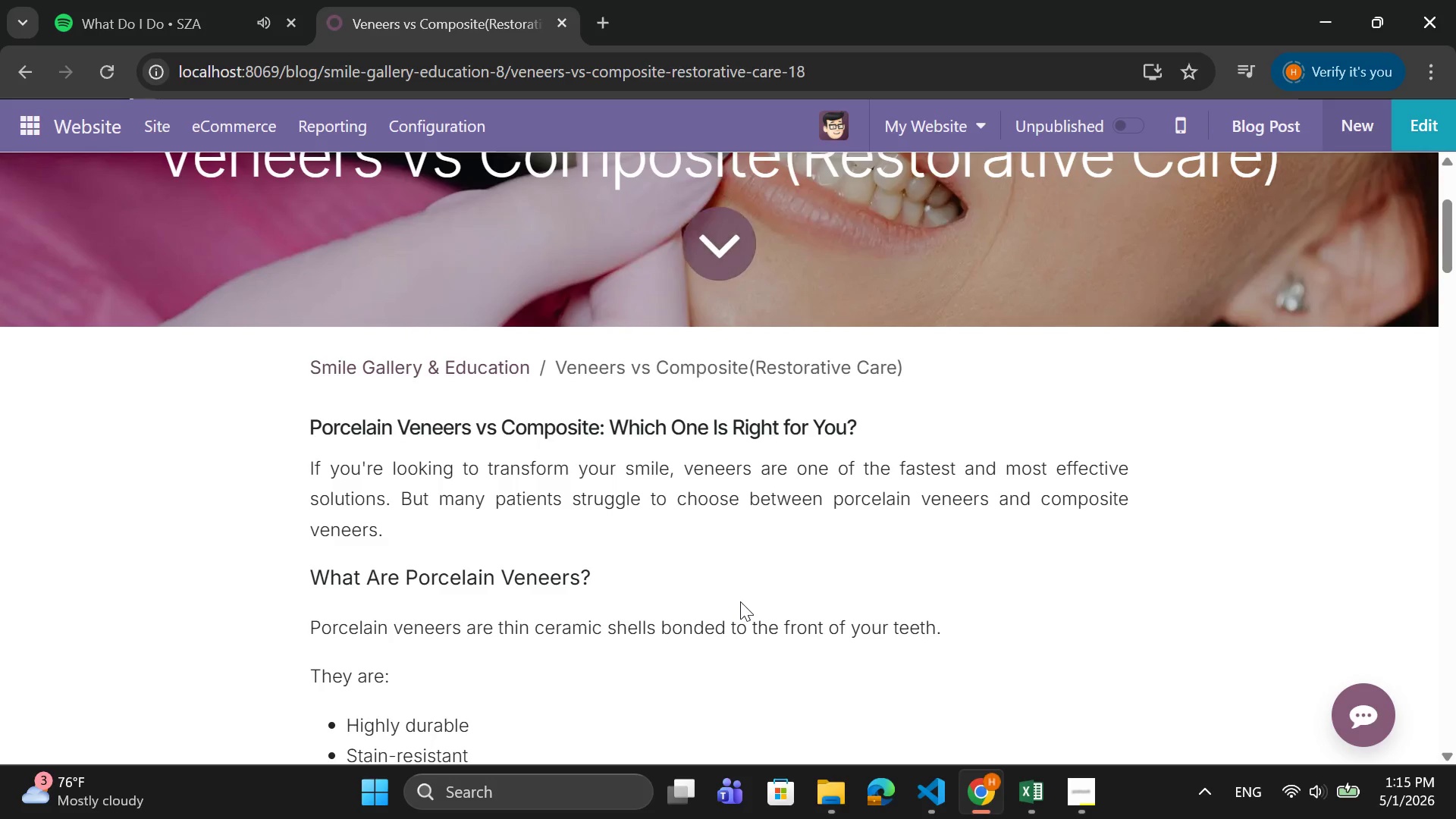 
wait(6.11)
 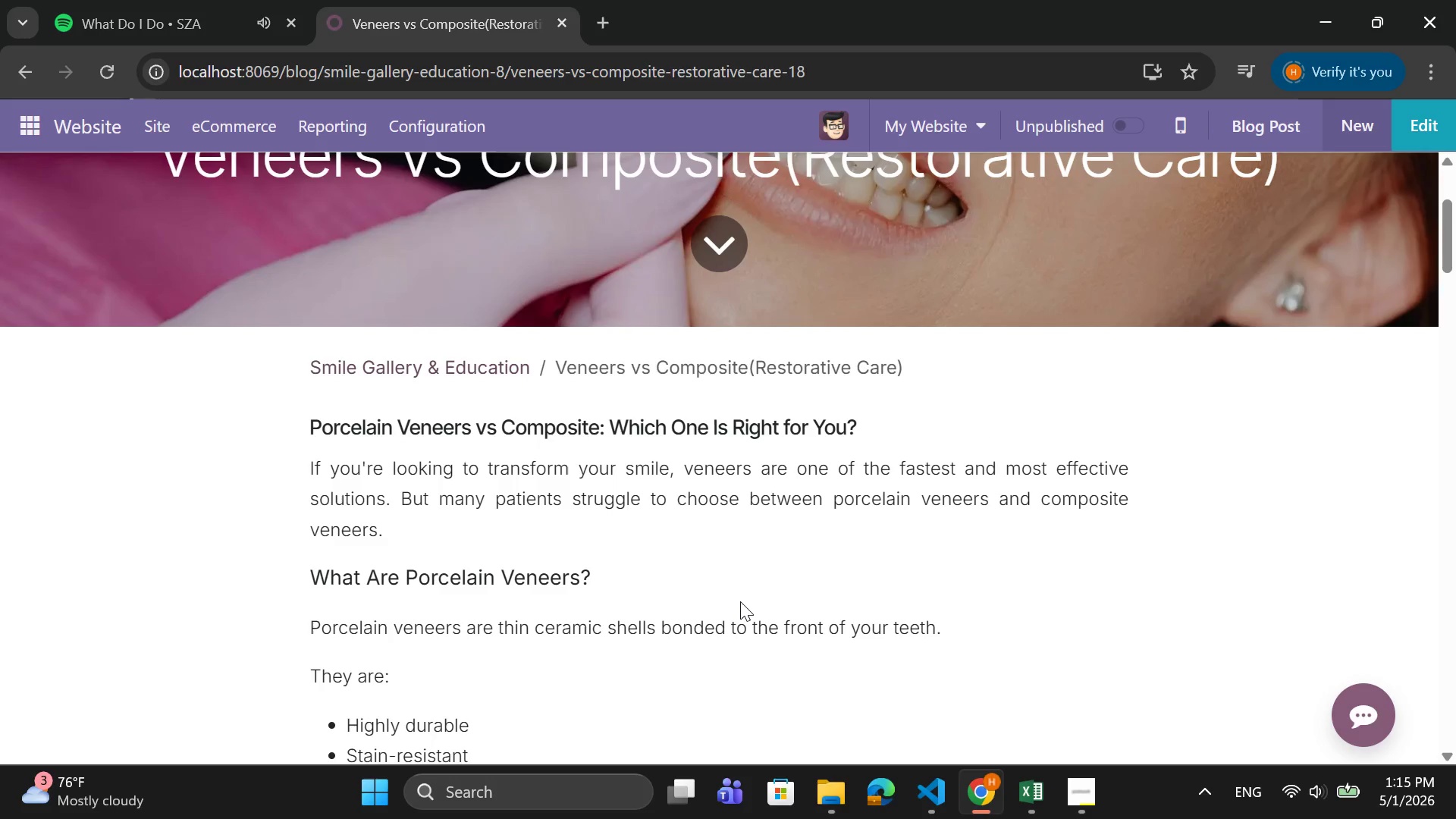 
scroll: coordinate [558, 623], scroll_direction: down, amount: 6.0
 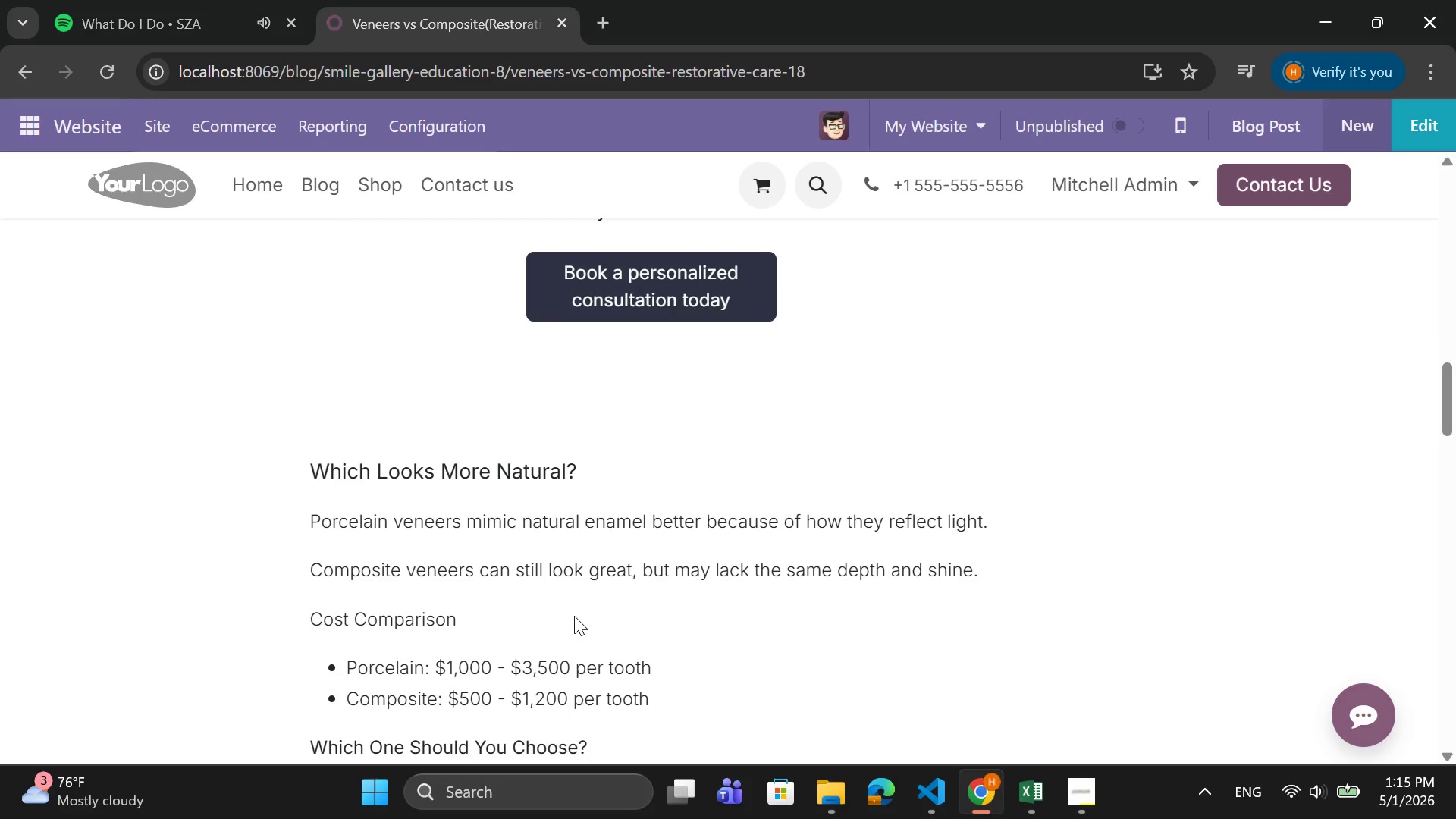 
wait(9.8)
 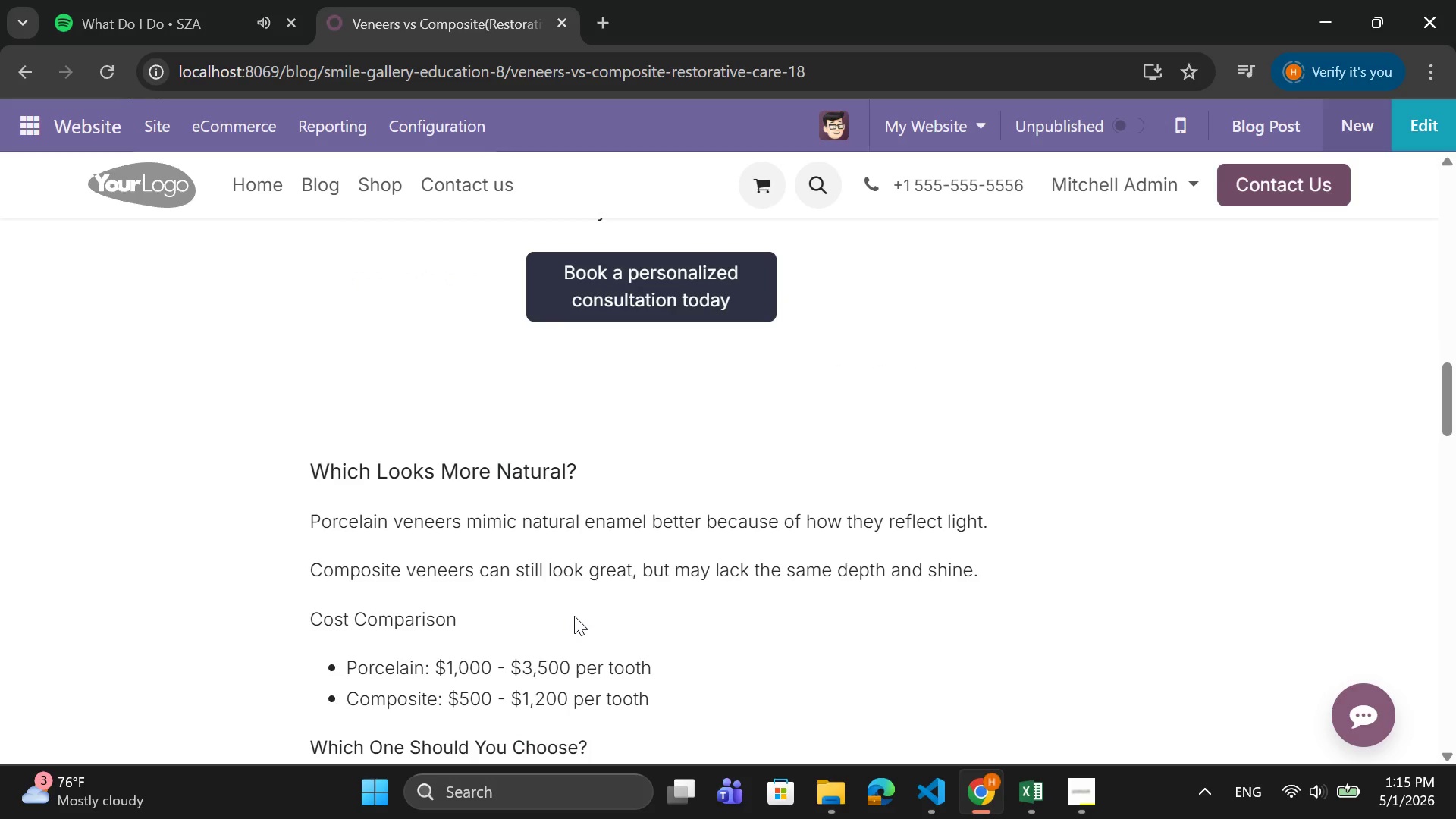 
left_click_drag(start_coordinate=[304, 518], to_coordinate=[1033, 572])
 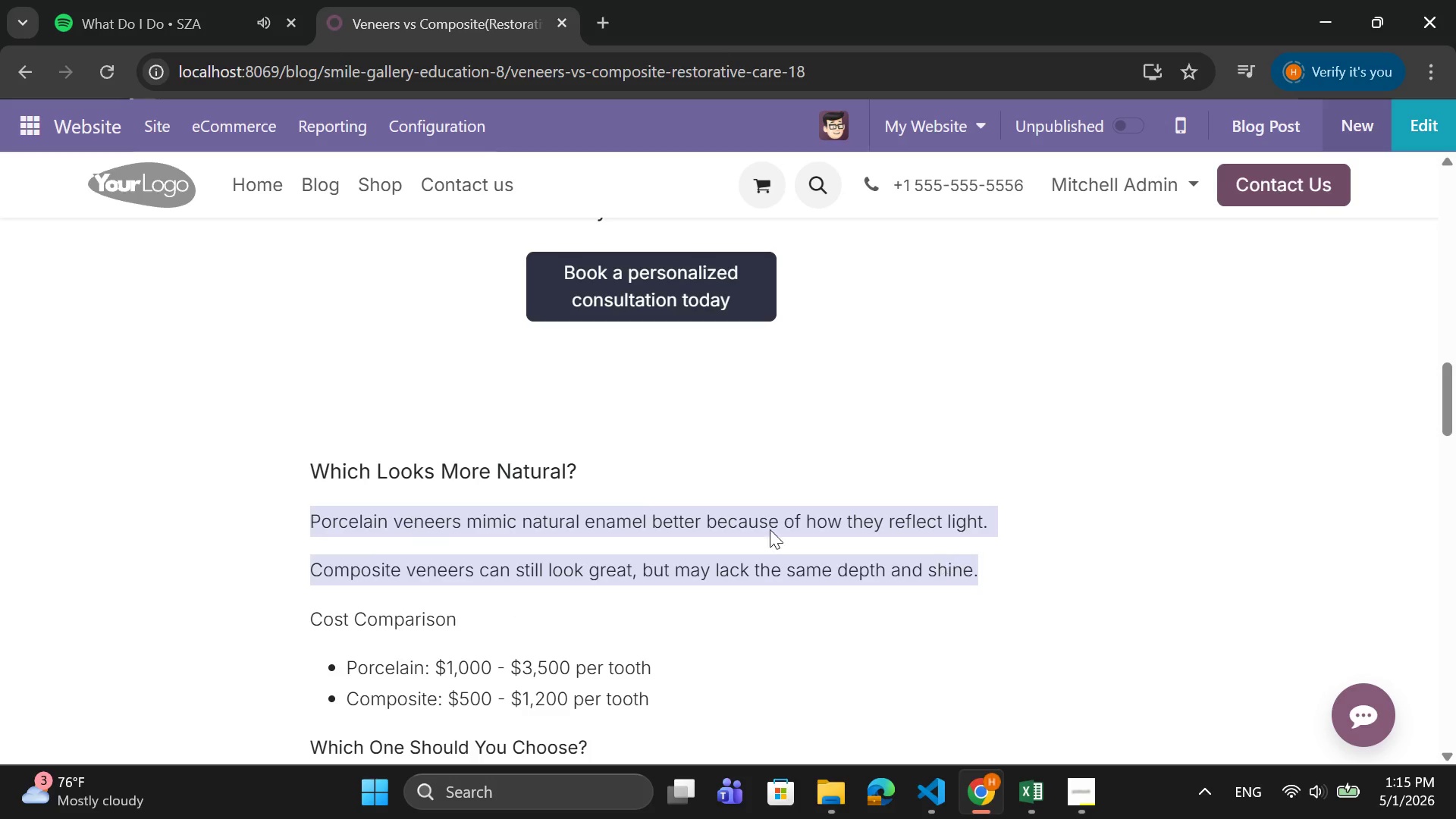 
key(Control+C)
 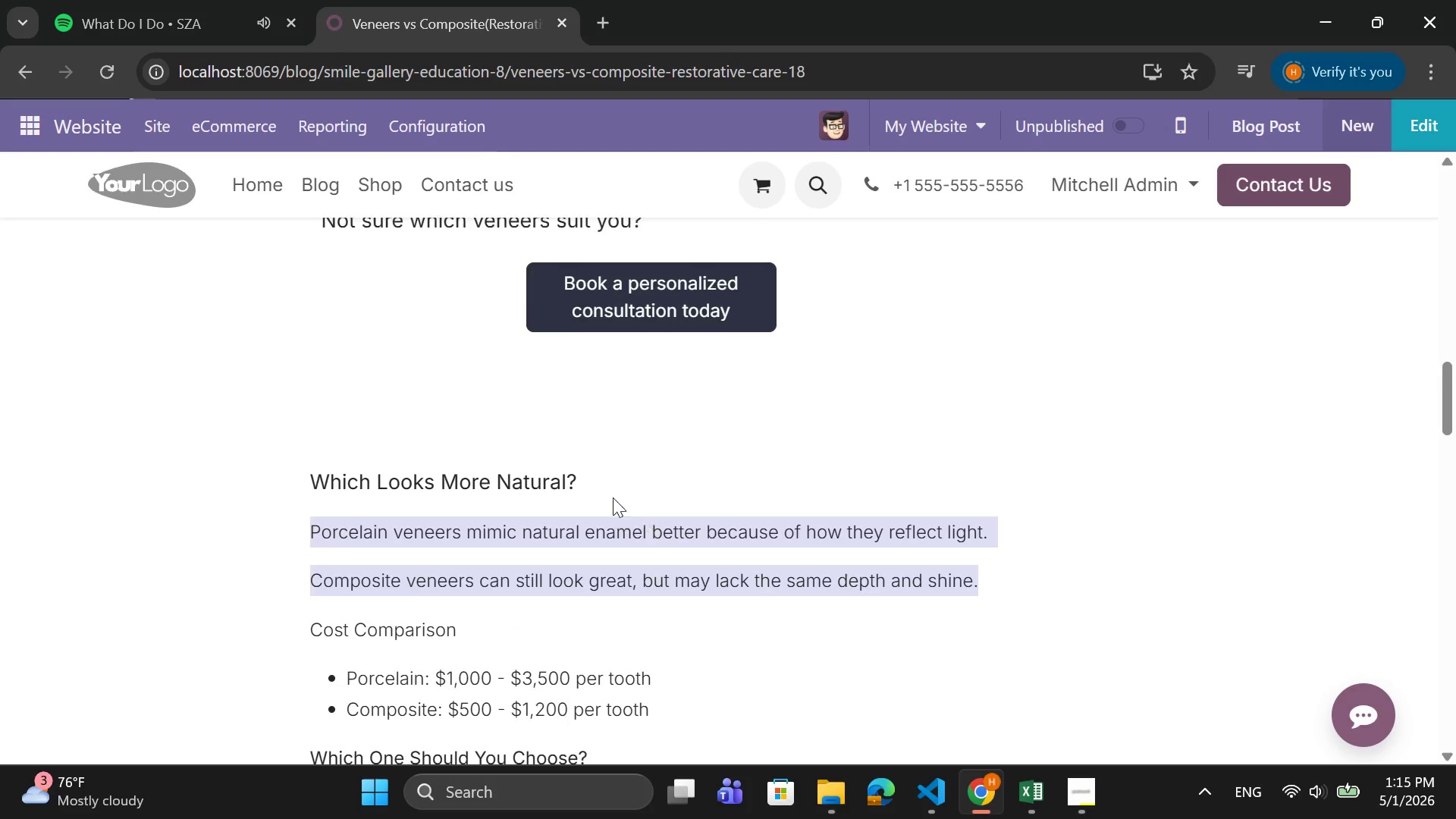 
scroll: coordinate [595, 492], scroll_direction: up, amount: 14.0
 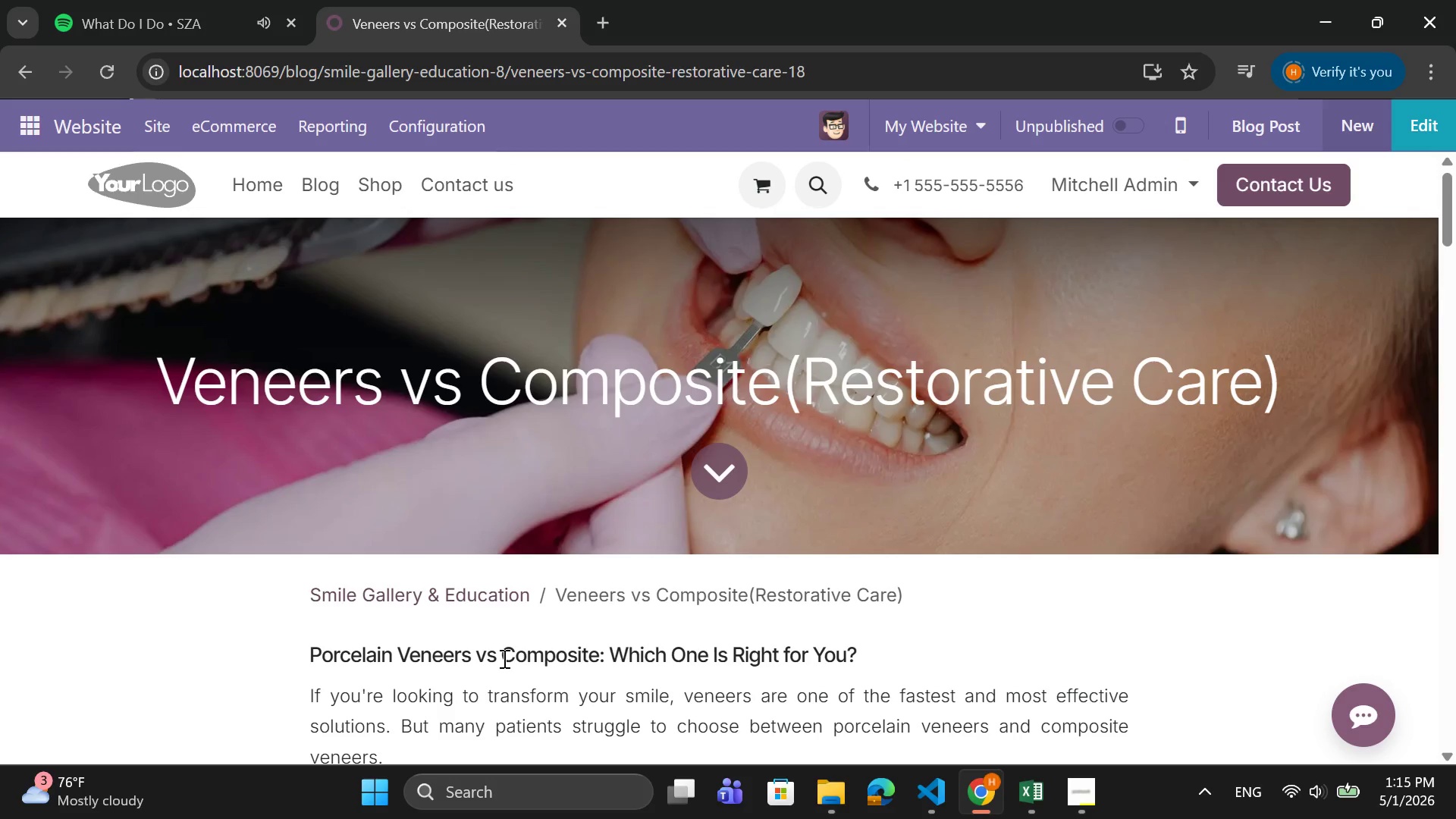 
left_click([504, 664])
 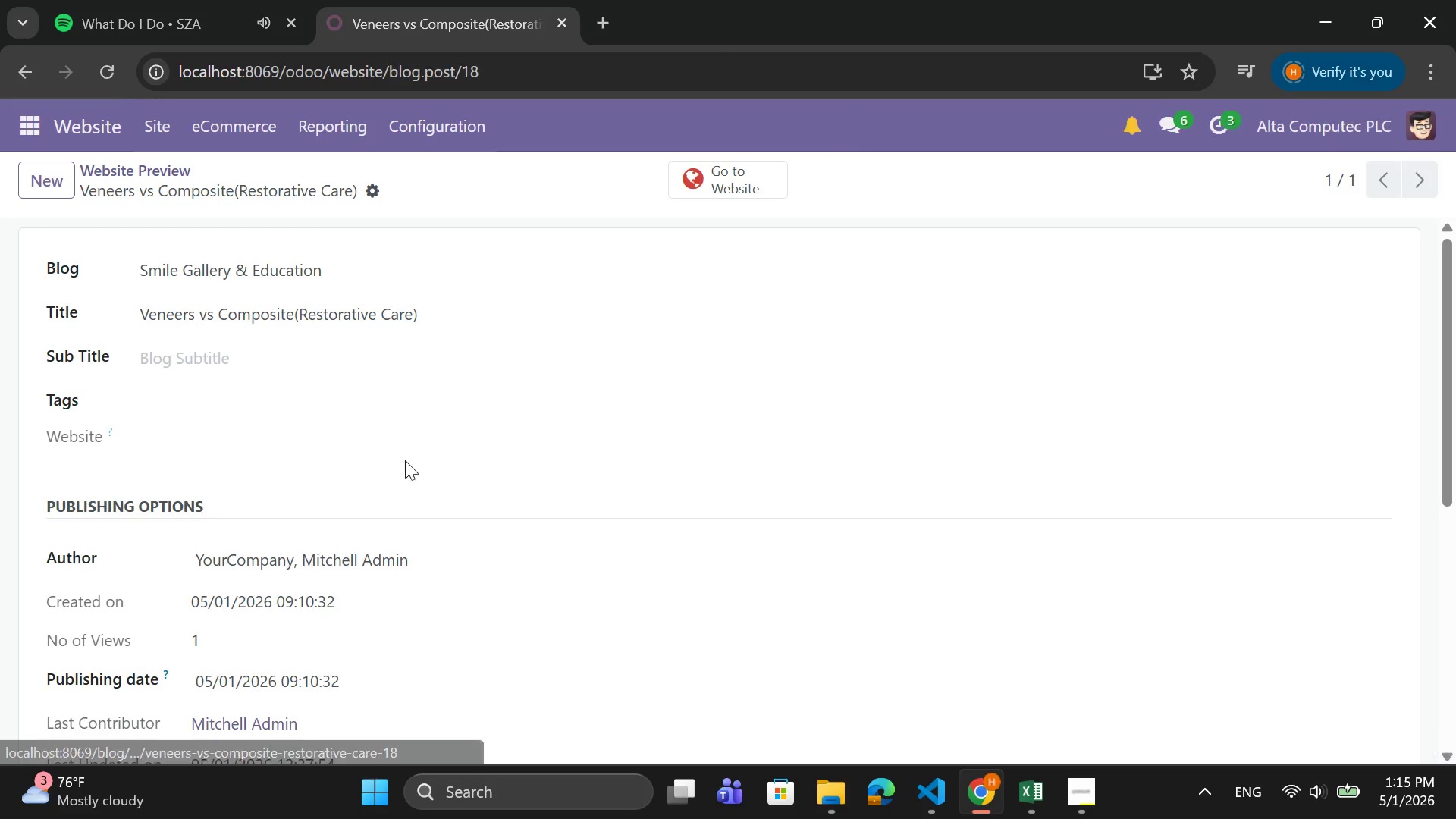 
scroll: coordinate [398, 532], scroll_direction: down, amount: 5.0
 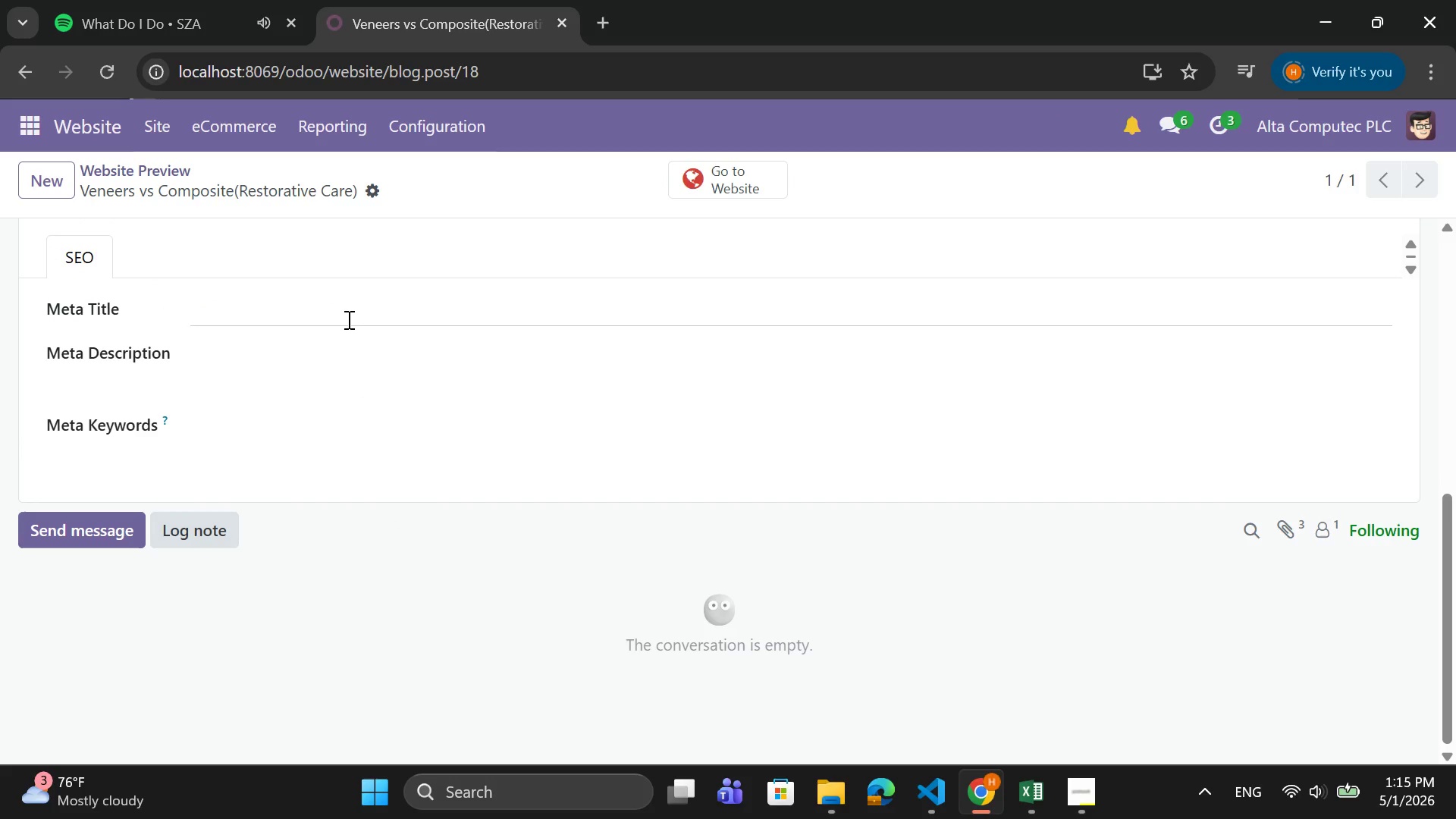 
left_click([347, 318])
 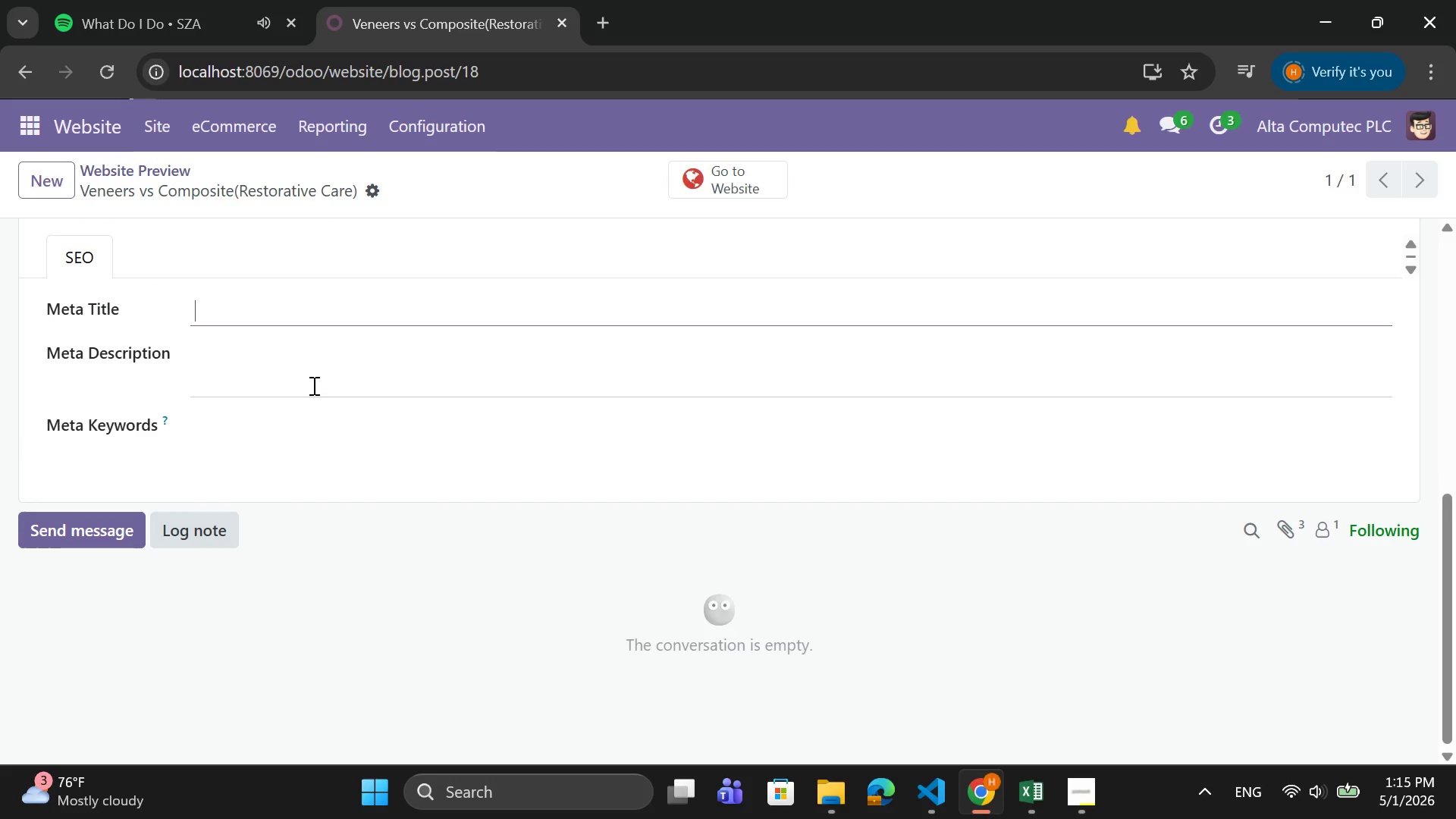 
type(Procelain Venner)
key(Backspace)
key(Backspace)
key(Backspace)
type(eers)
 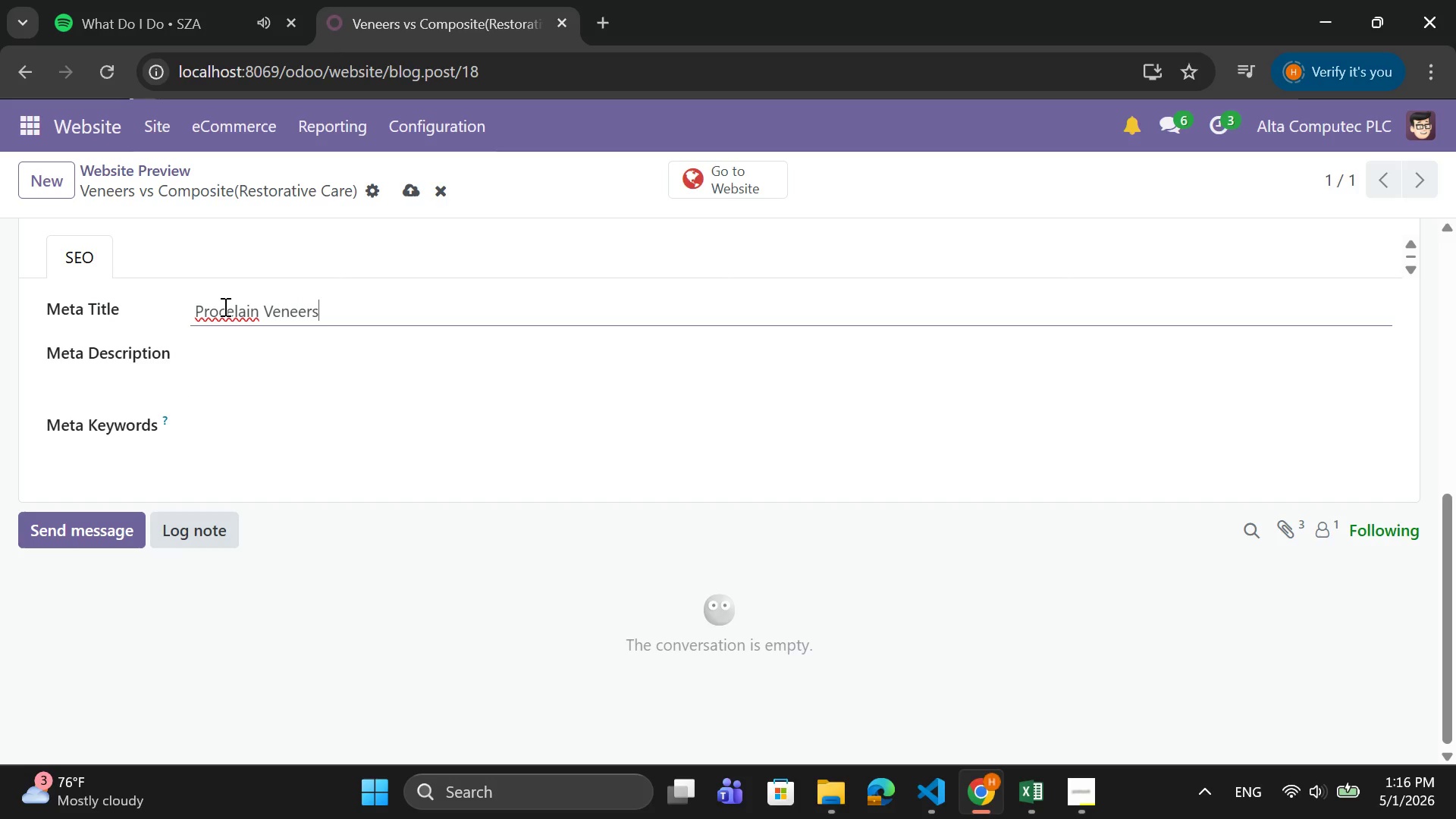 
right_click([224, 306])
 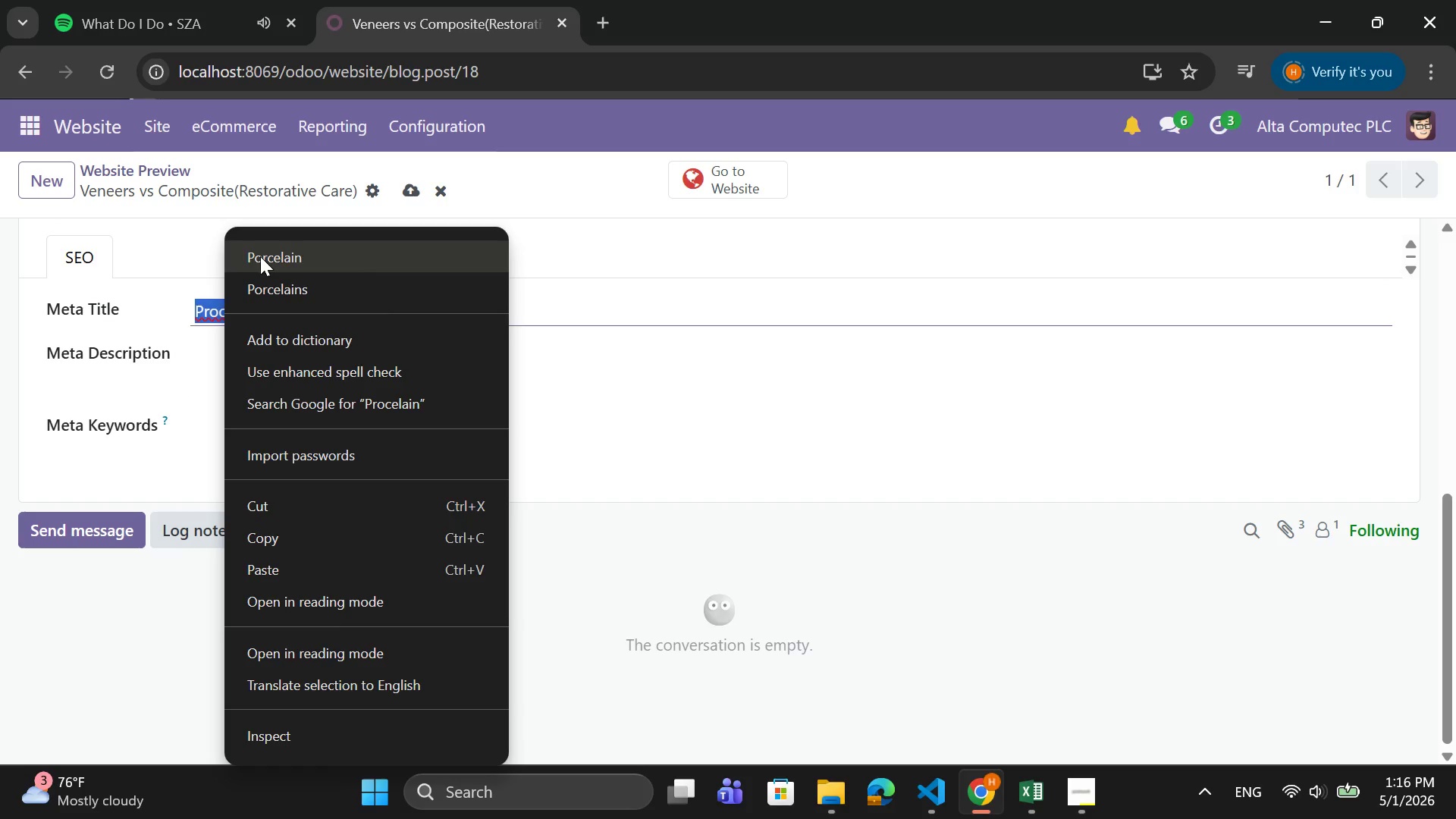 
left_click([260, 256])
 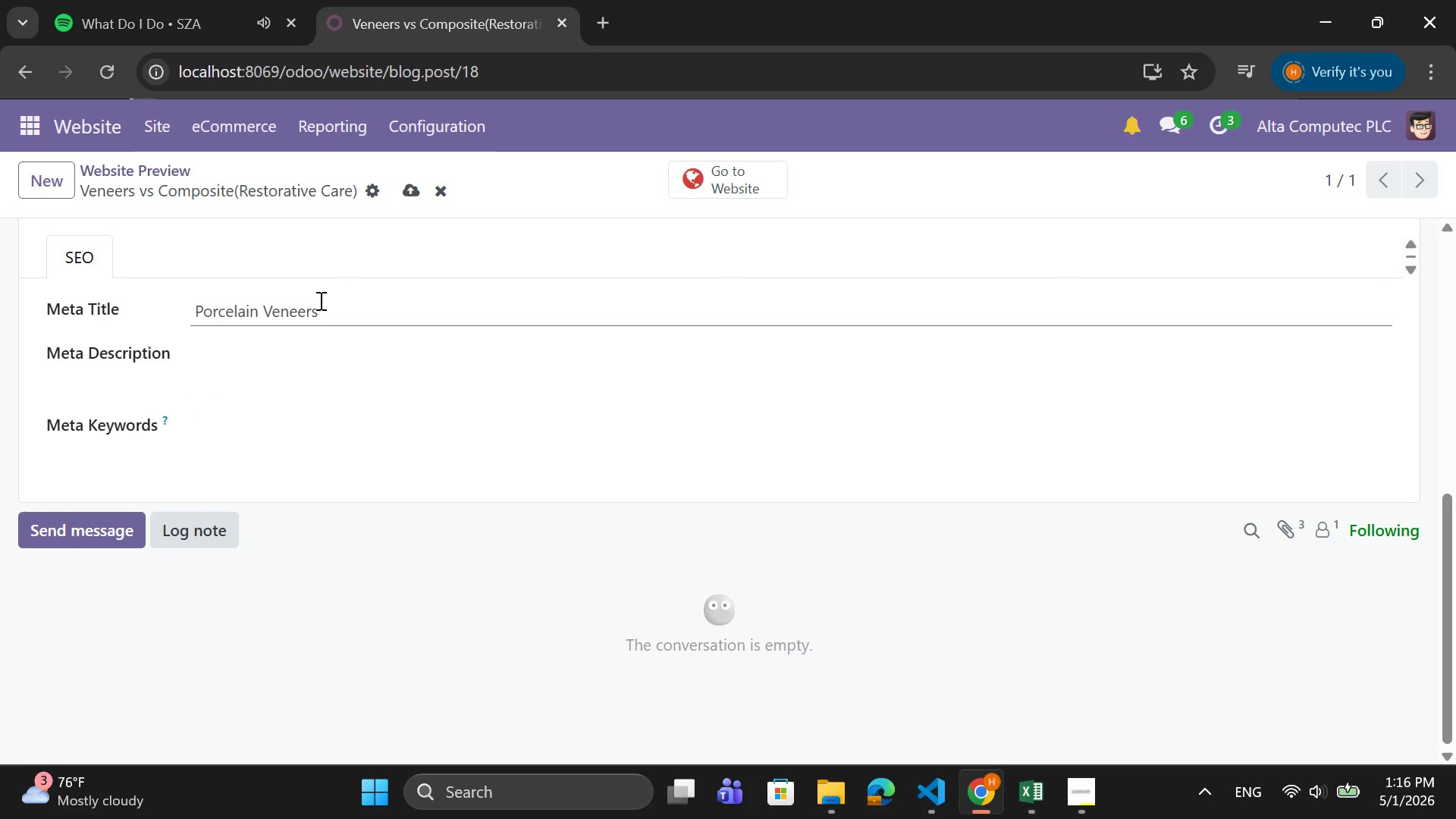 
left_click([319, 300])
 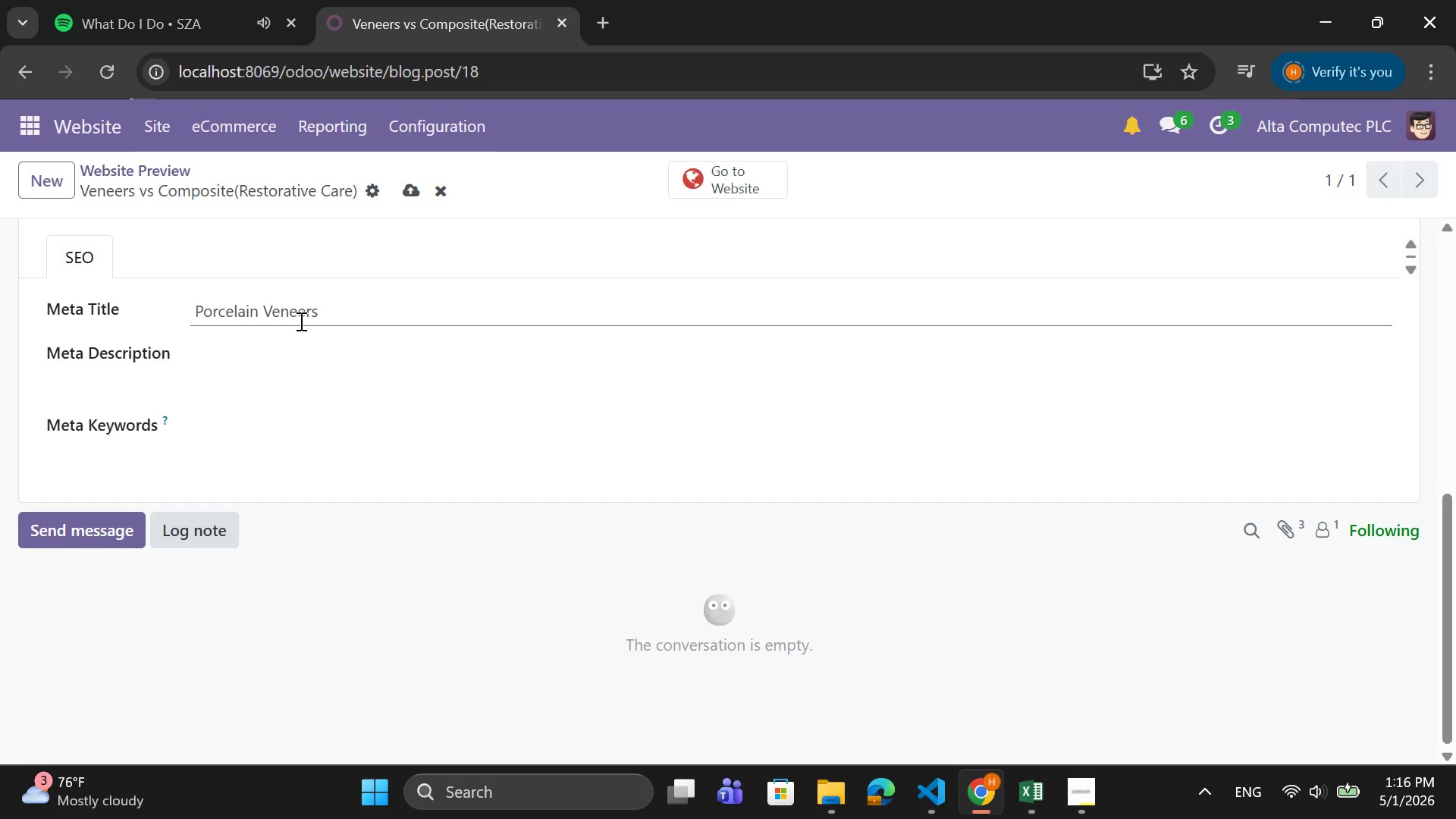 
type( s)
key(Backspace)
type(vs Composite | Lumident Studio)
 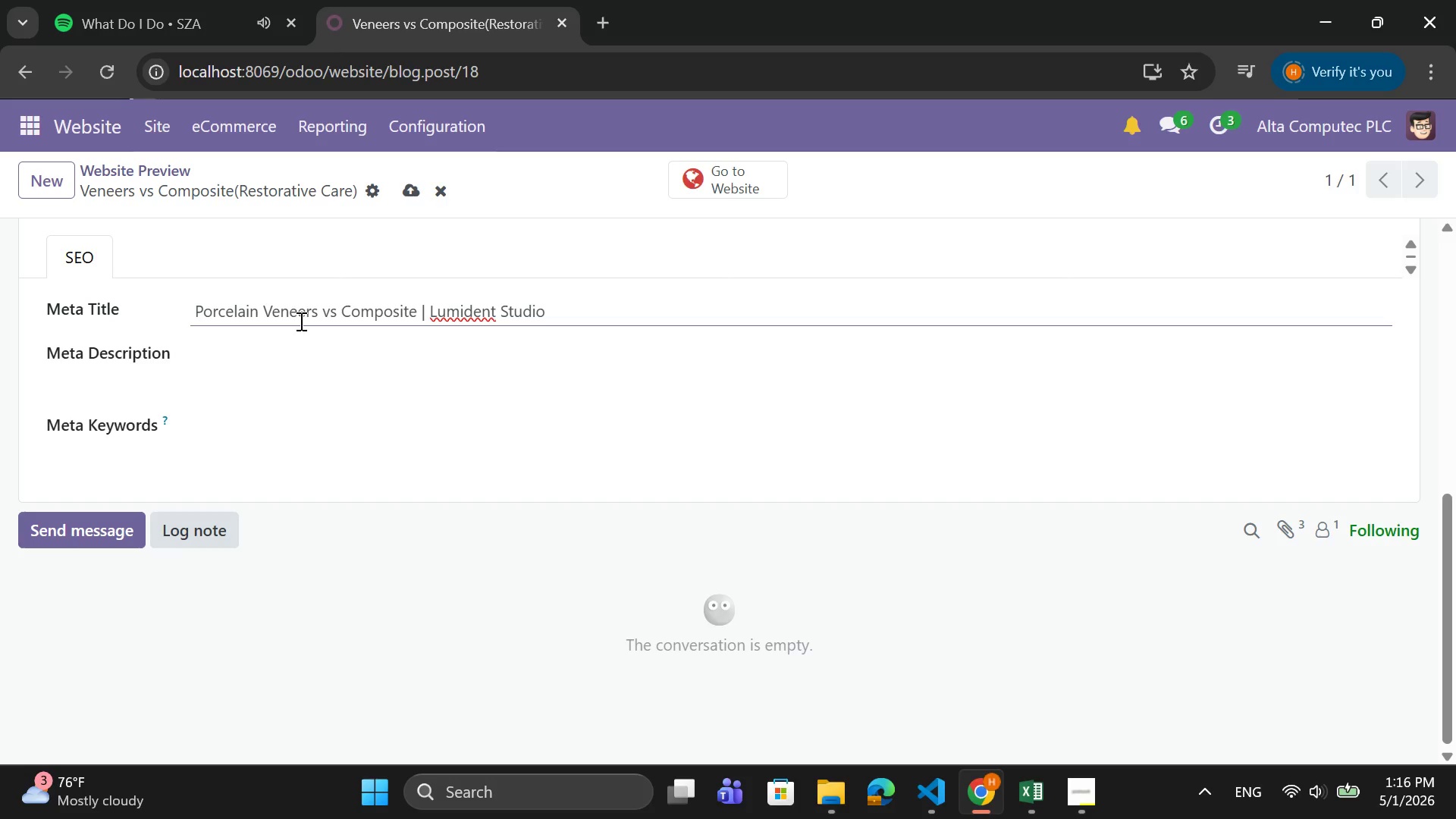 
left_click([263, 362])
 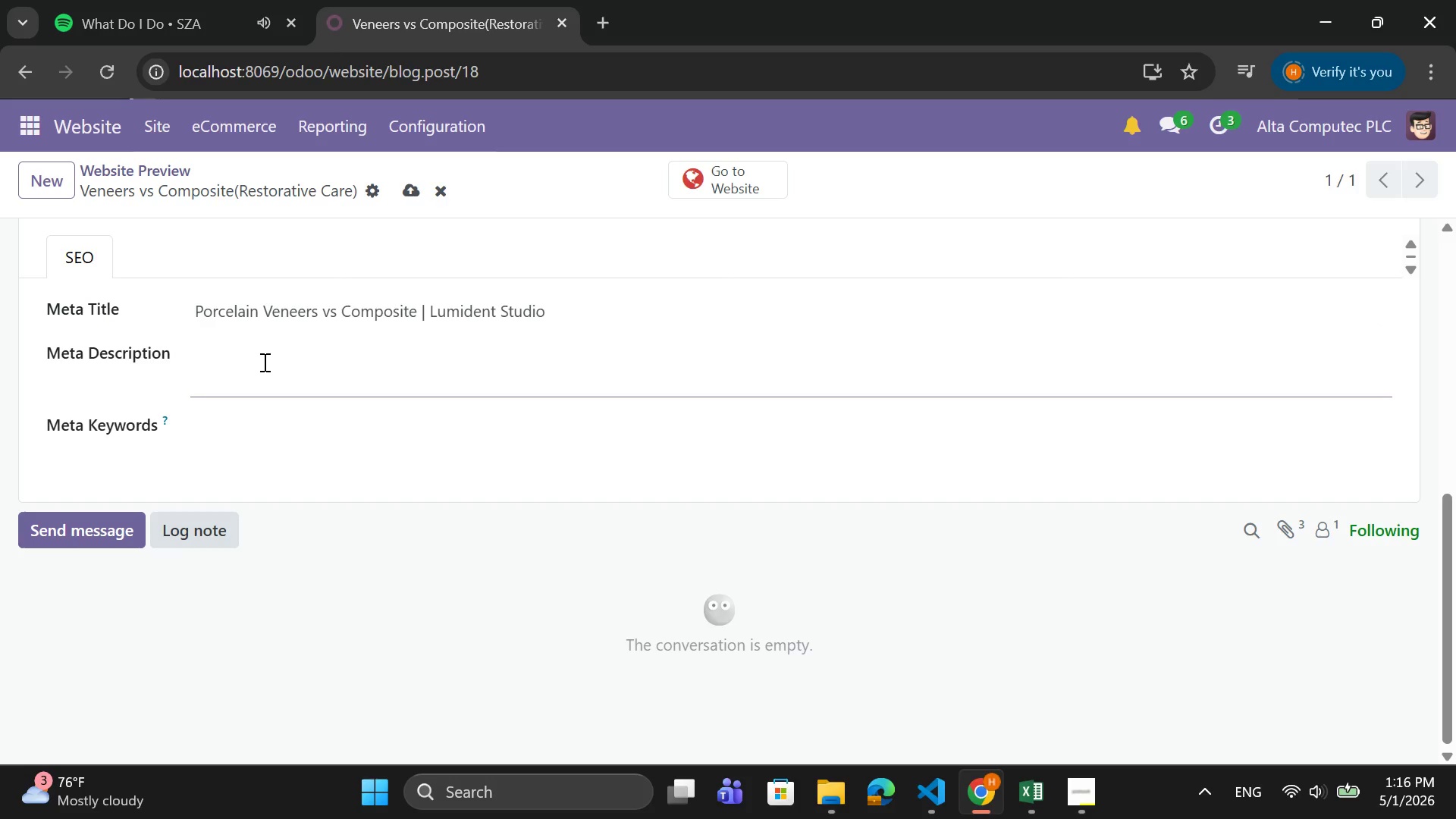 
type(Discover the difference between Porcelain )
key(Backspace)
type(venn)
key(Backspace)
key(Backspace)
key(Backspace)
type( )
key(Backspace)
key(Backspace)
type( c)
key(Backspace)
type(veneers vs)
key(Backspace)
key(Backspace)
type(and c)
key(Backspace)
type(Composite Venner)
key(Backspace)
key(Backspace)
type(e)
key(Backspace)
key(Backspace)
type(eer)
 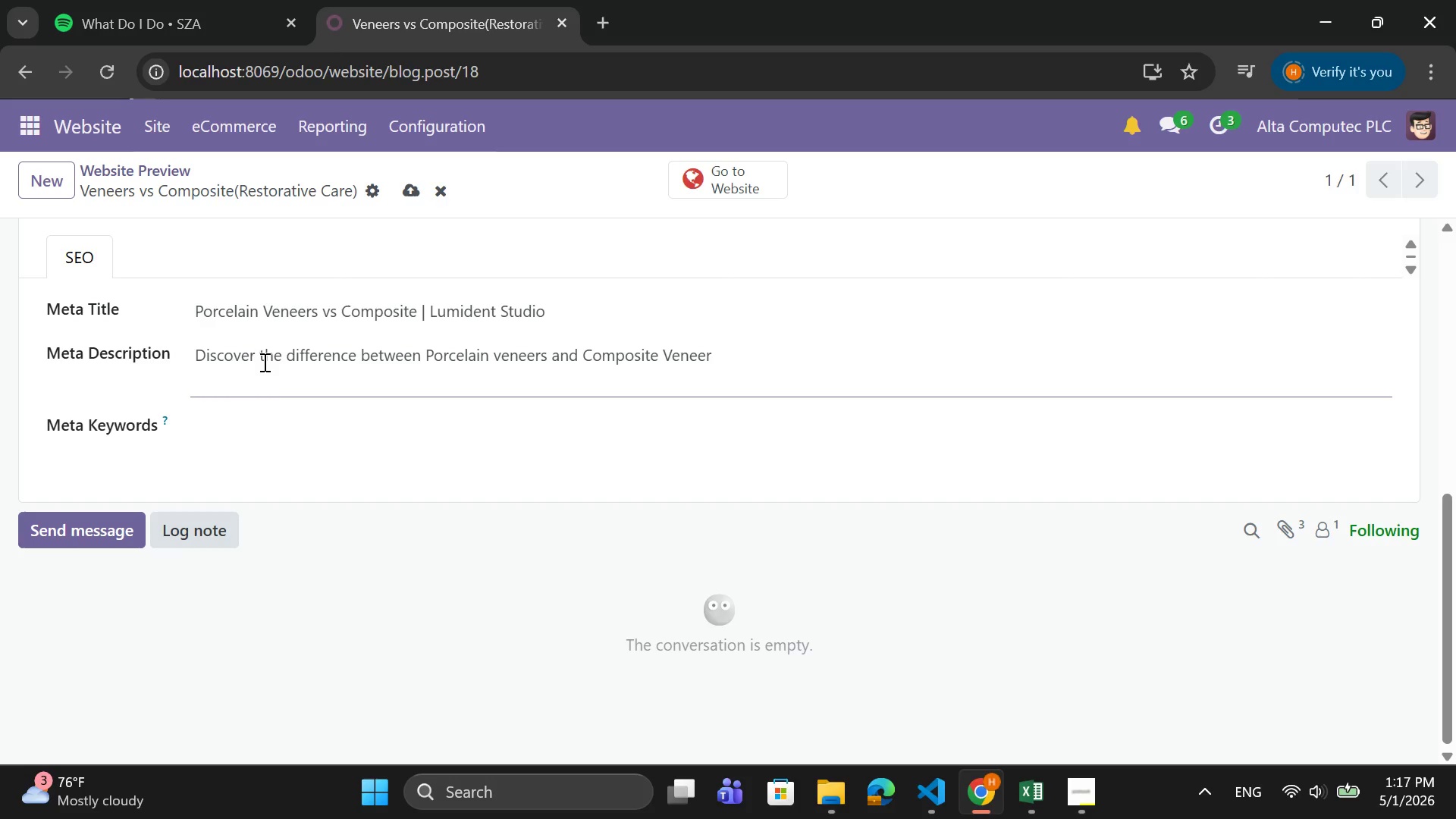 
key(S)
 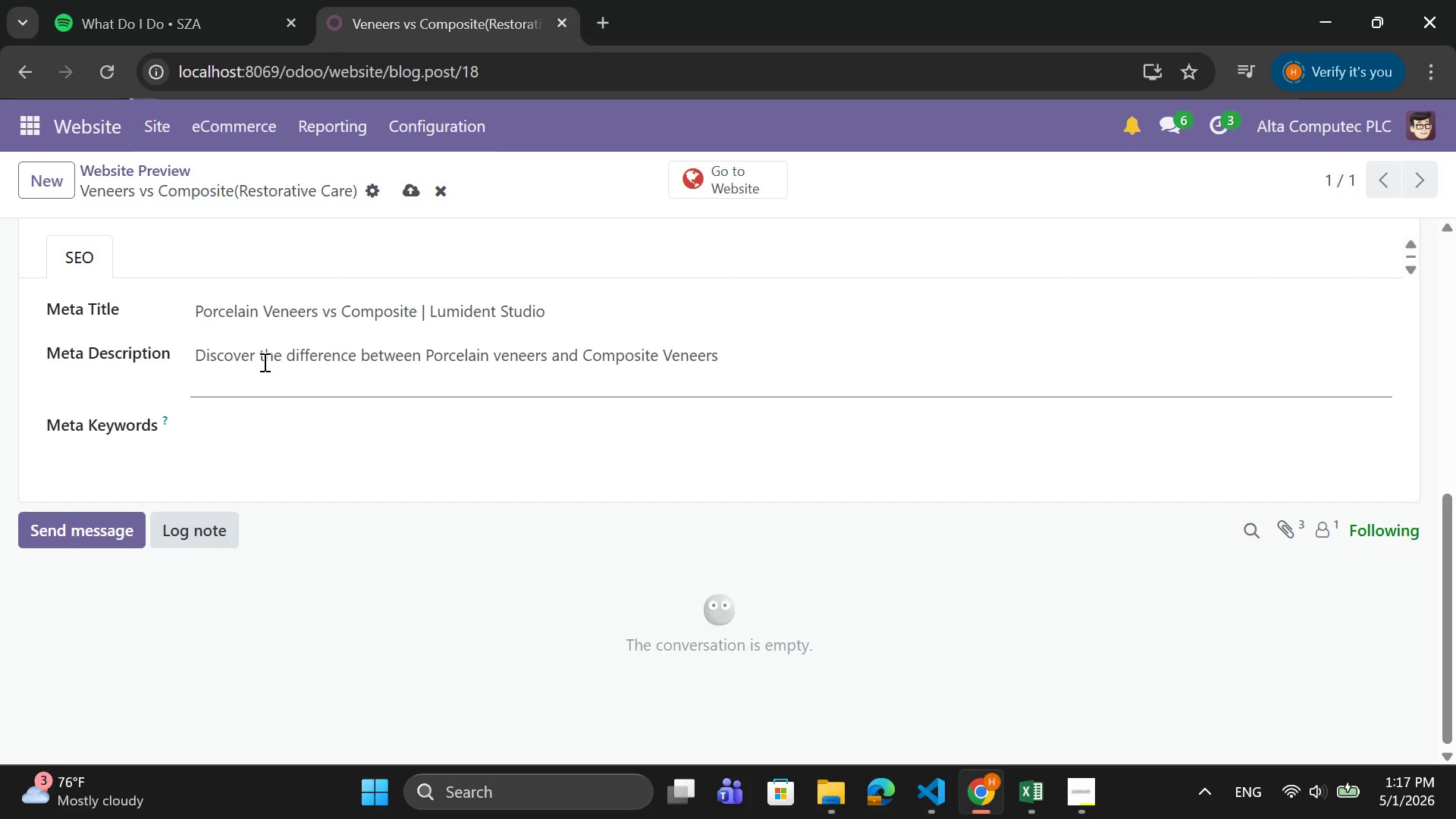 
key(Period)
 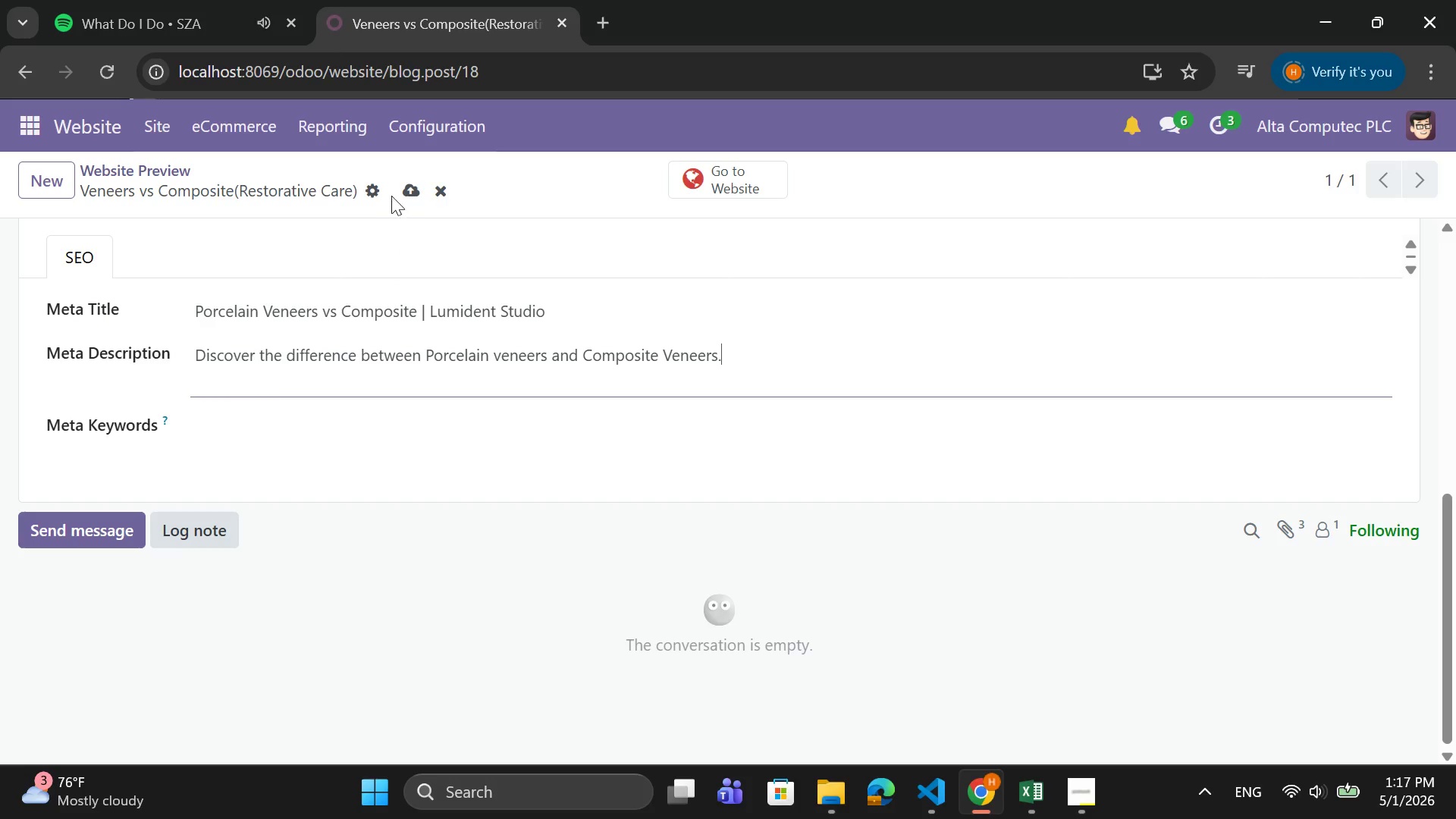 
left_click([405, 186])
 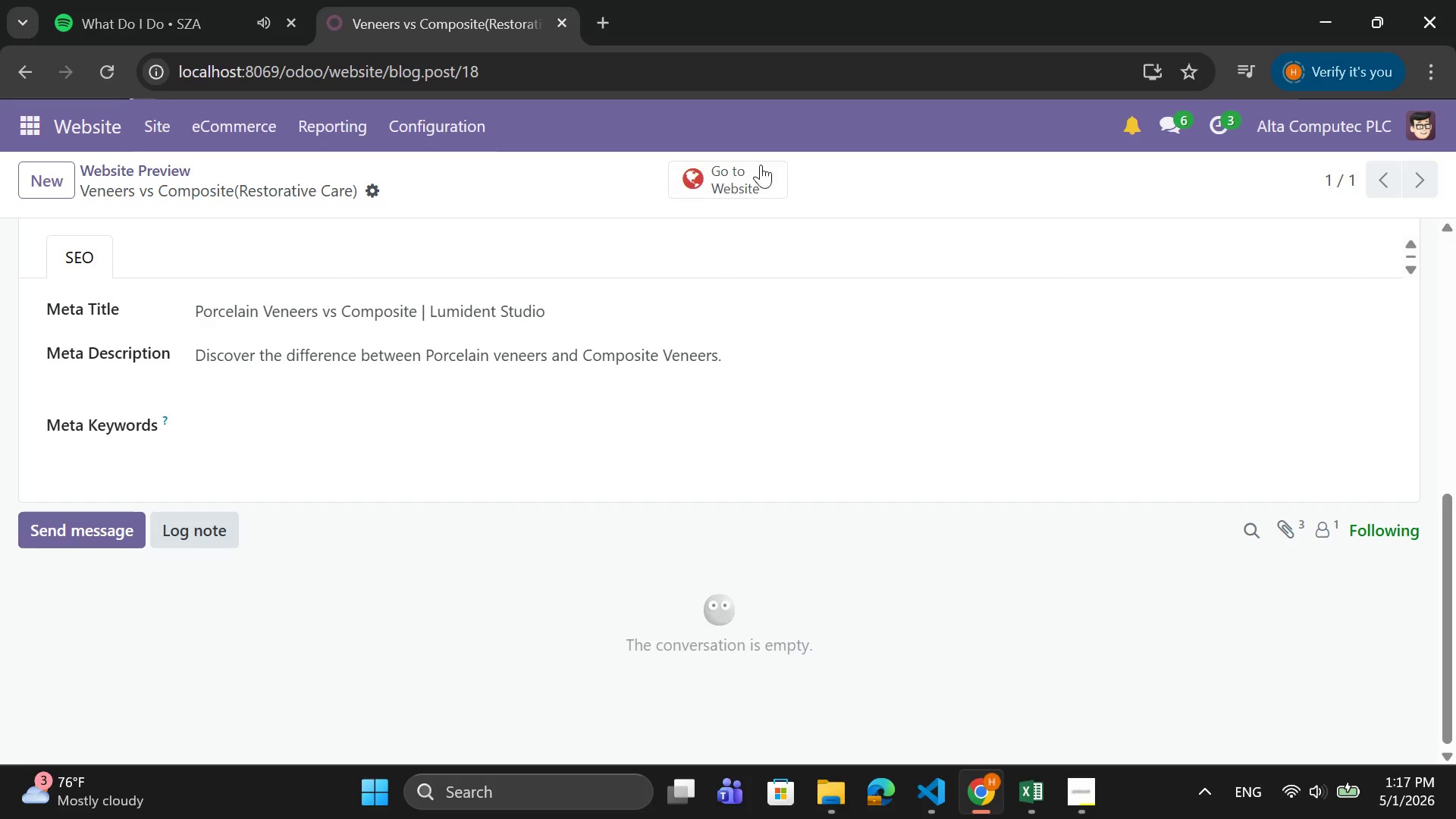 
left_click([753, 183])
 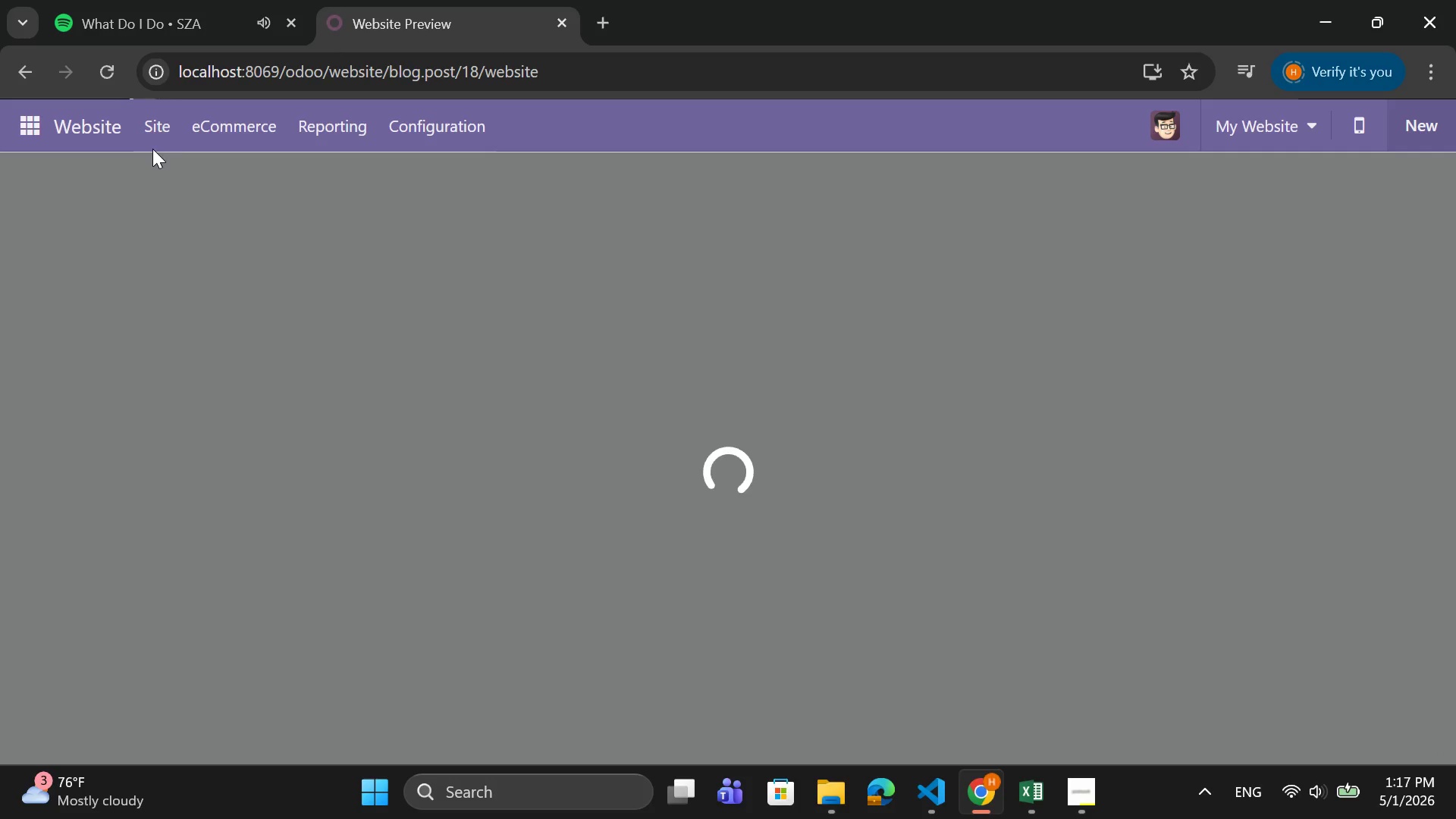 
left_click([152, 134])
 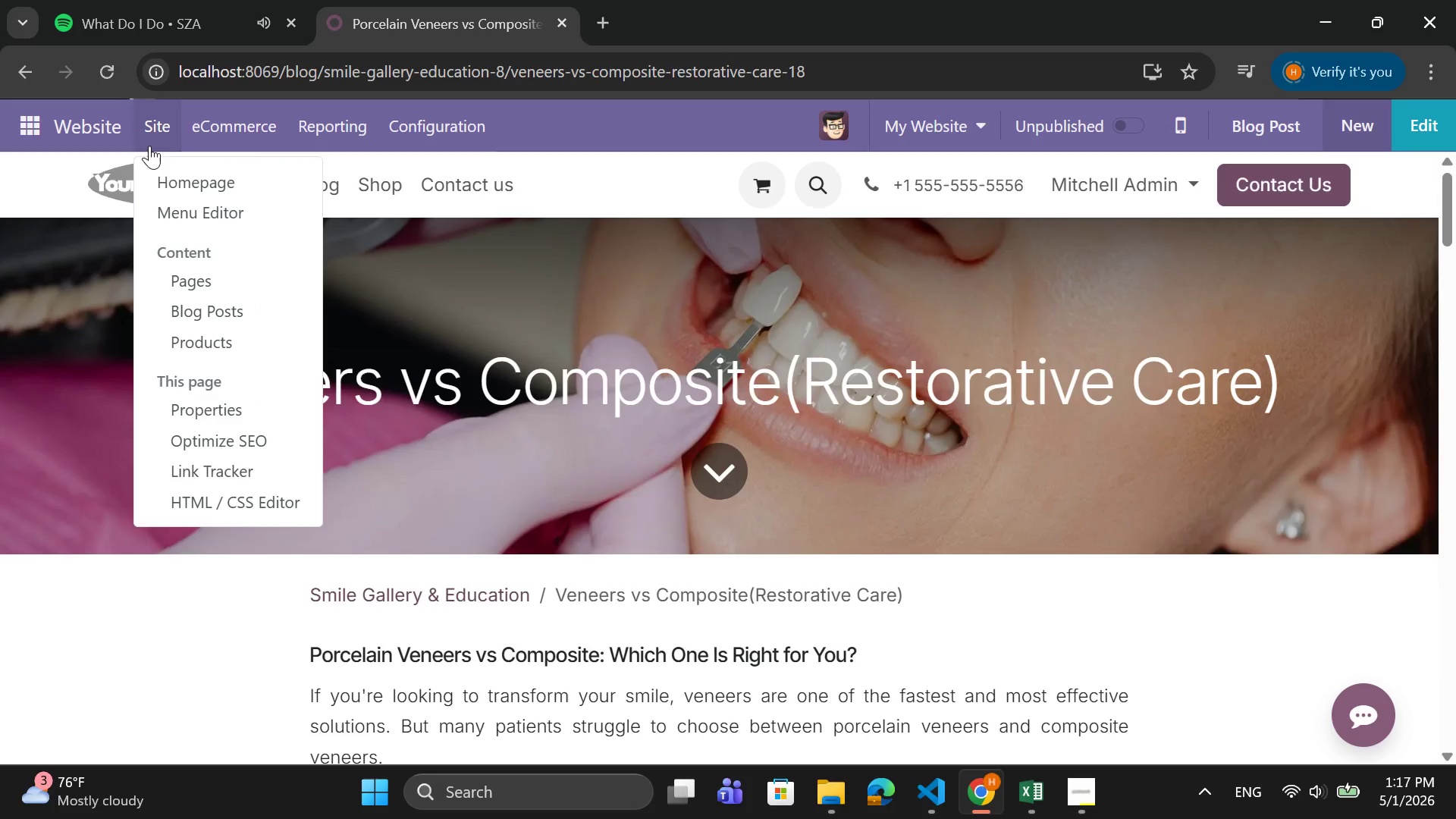 
left_click([235, 433])
 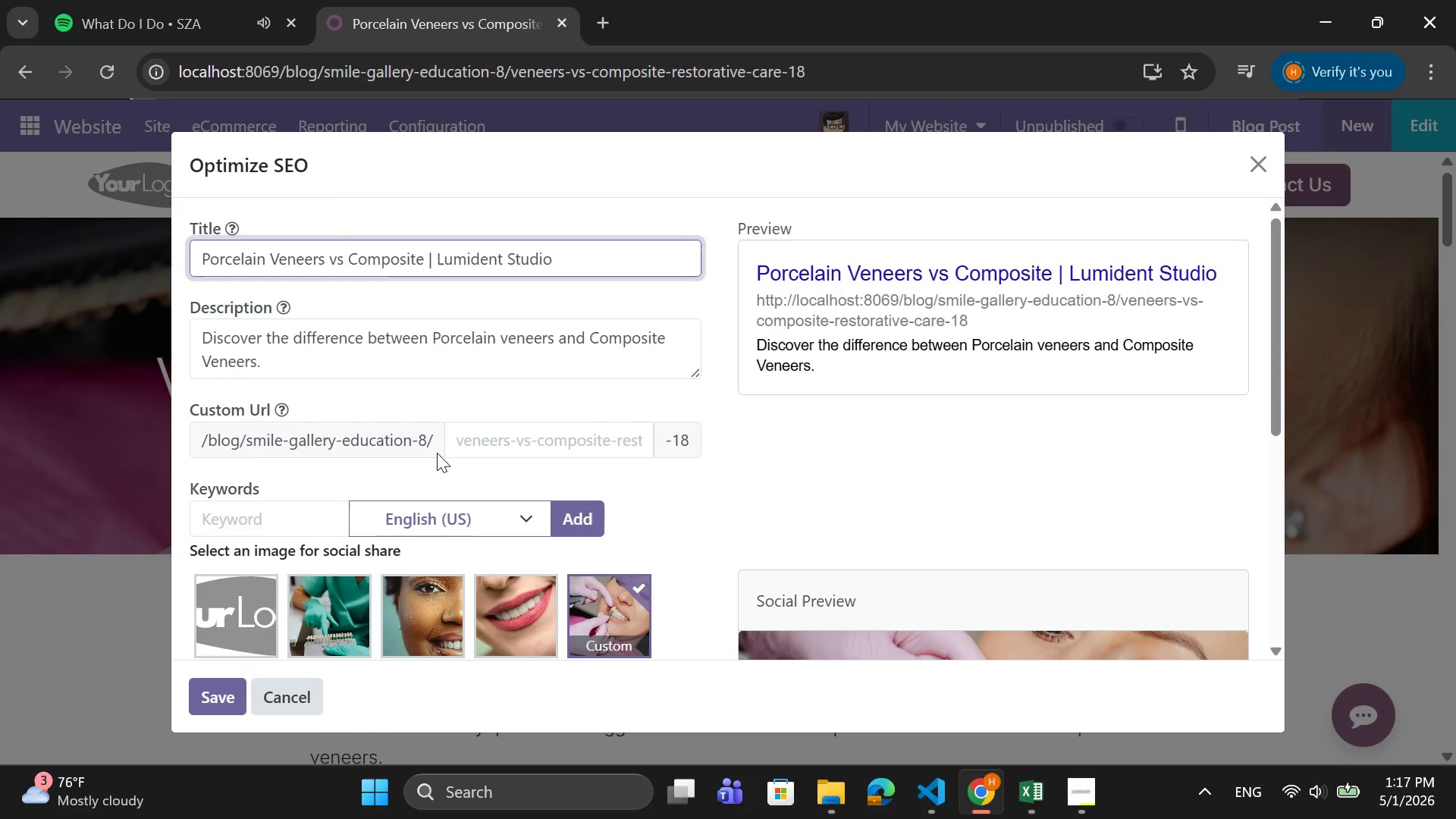 
left_click([494, 442])
 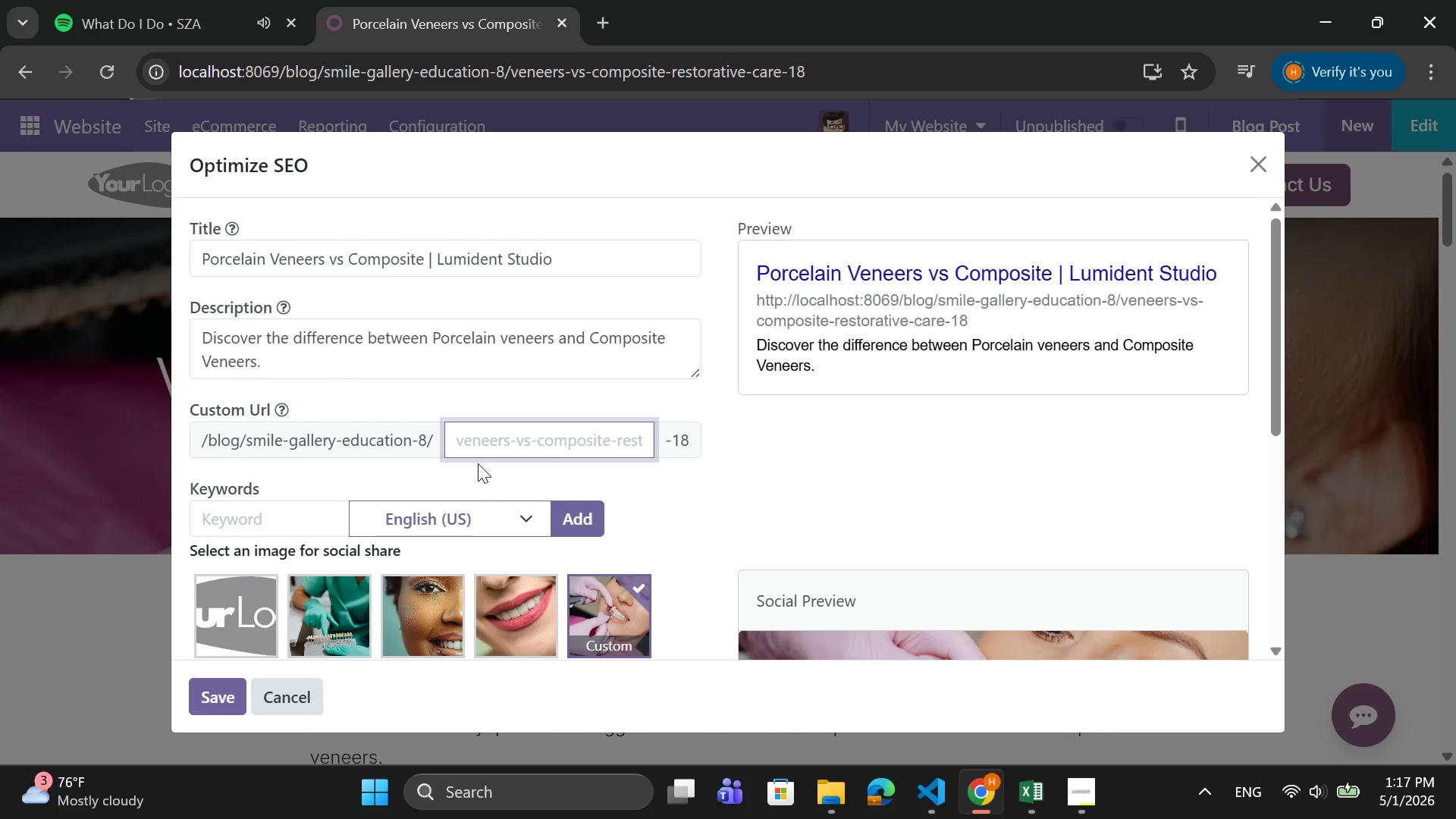 
type(Venn)
key(Backspace)
type(eers)
 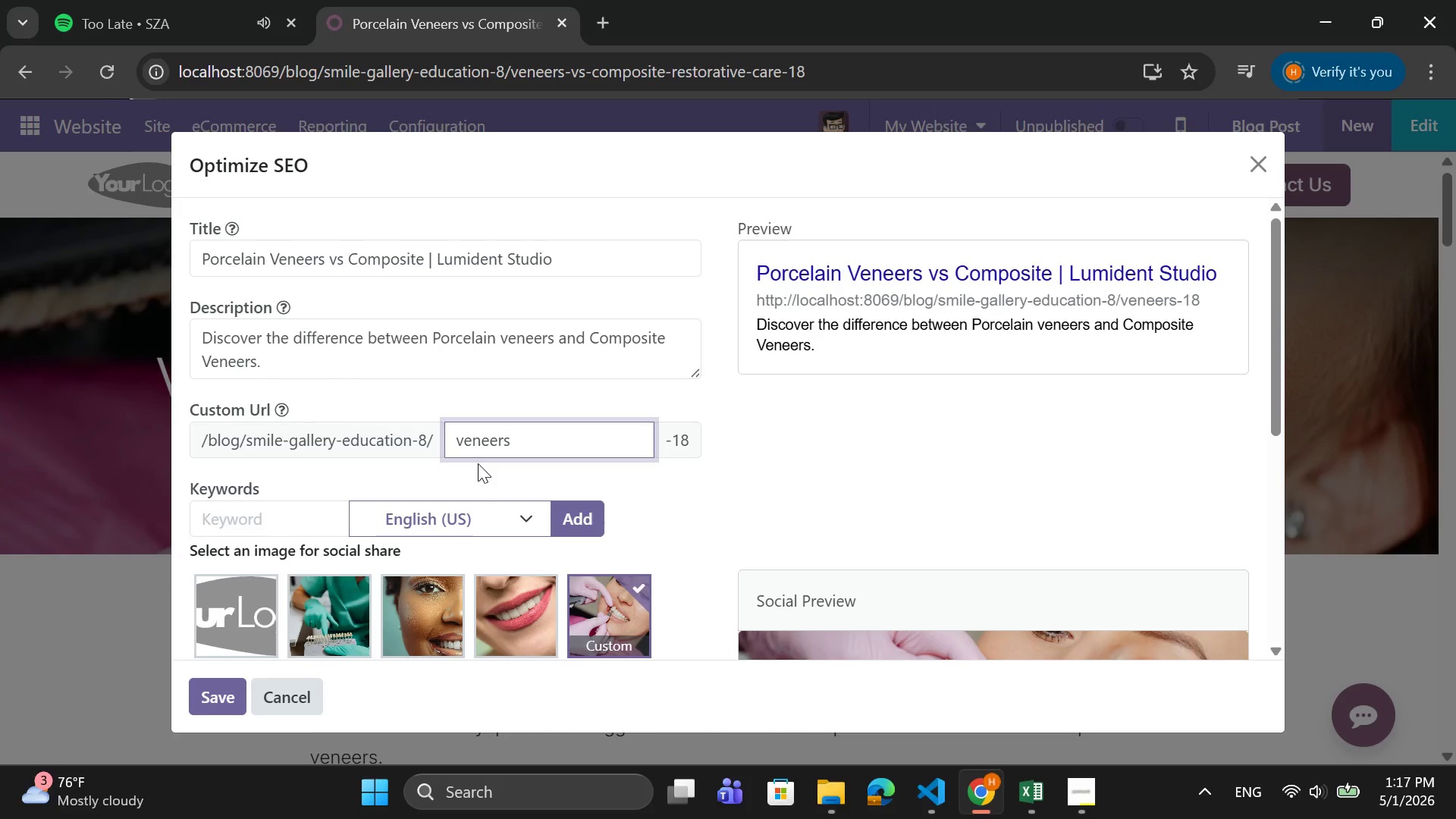 
type(-vs0)
key(Backspace)
type(-composite)
 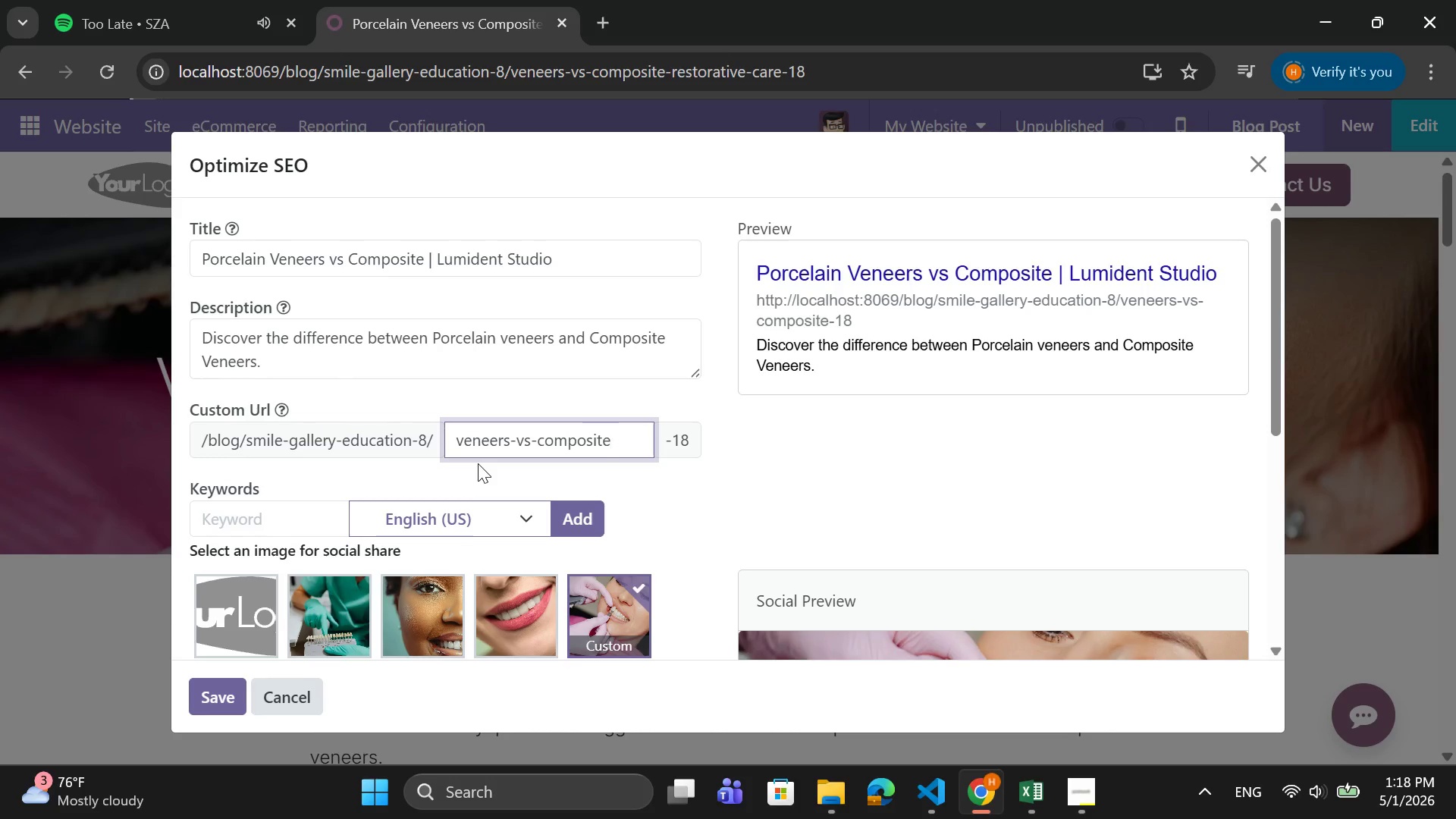 
wait(8.84)
 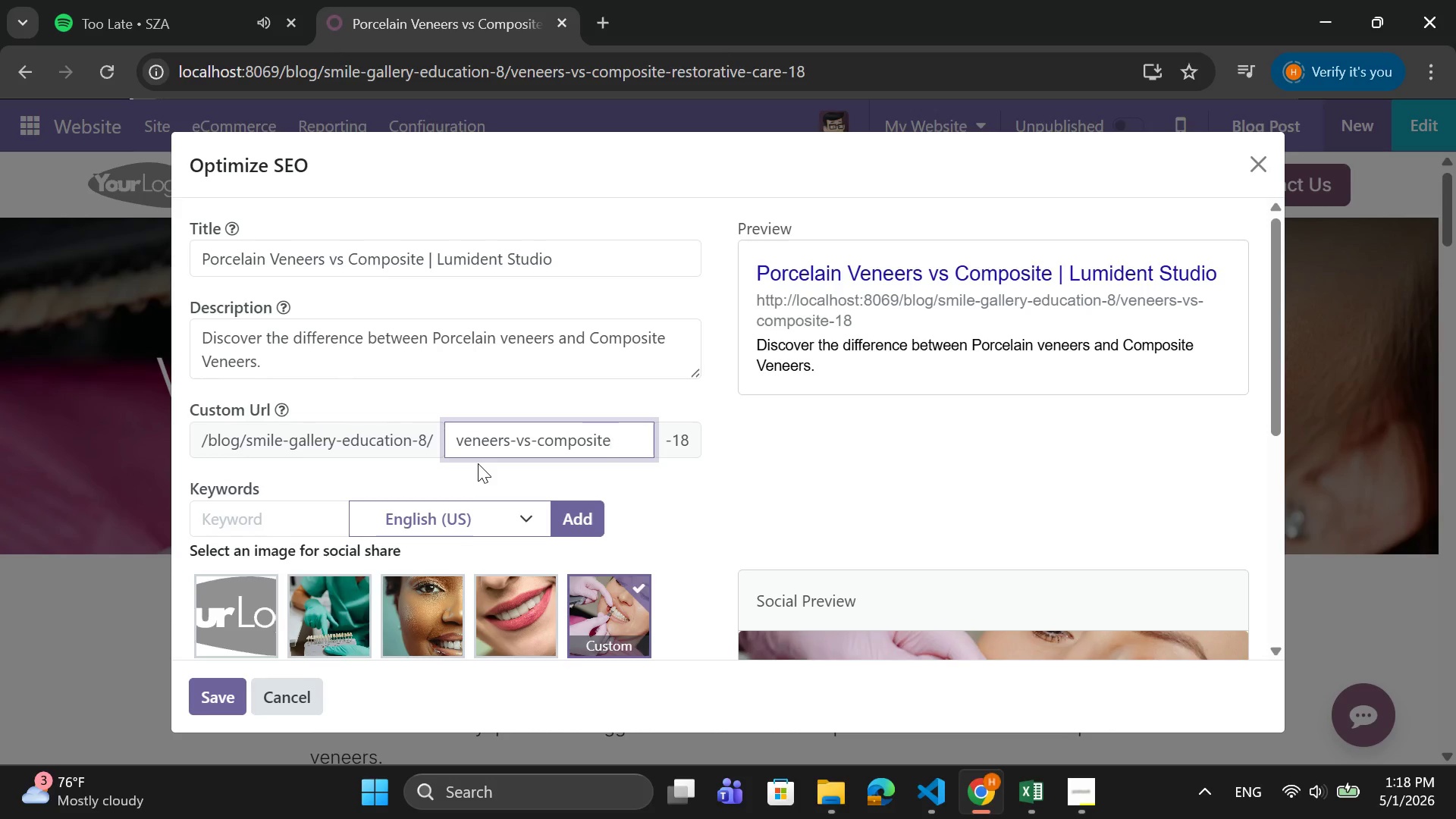 
left_click([210, 692])
 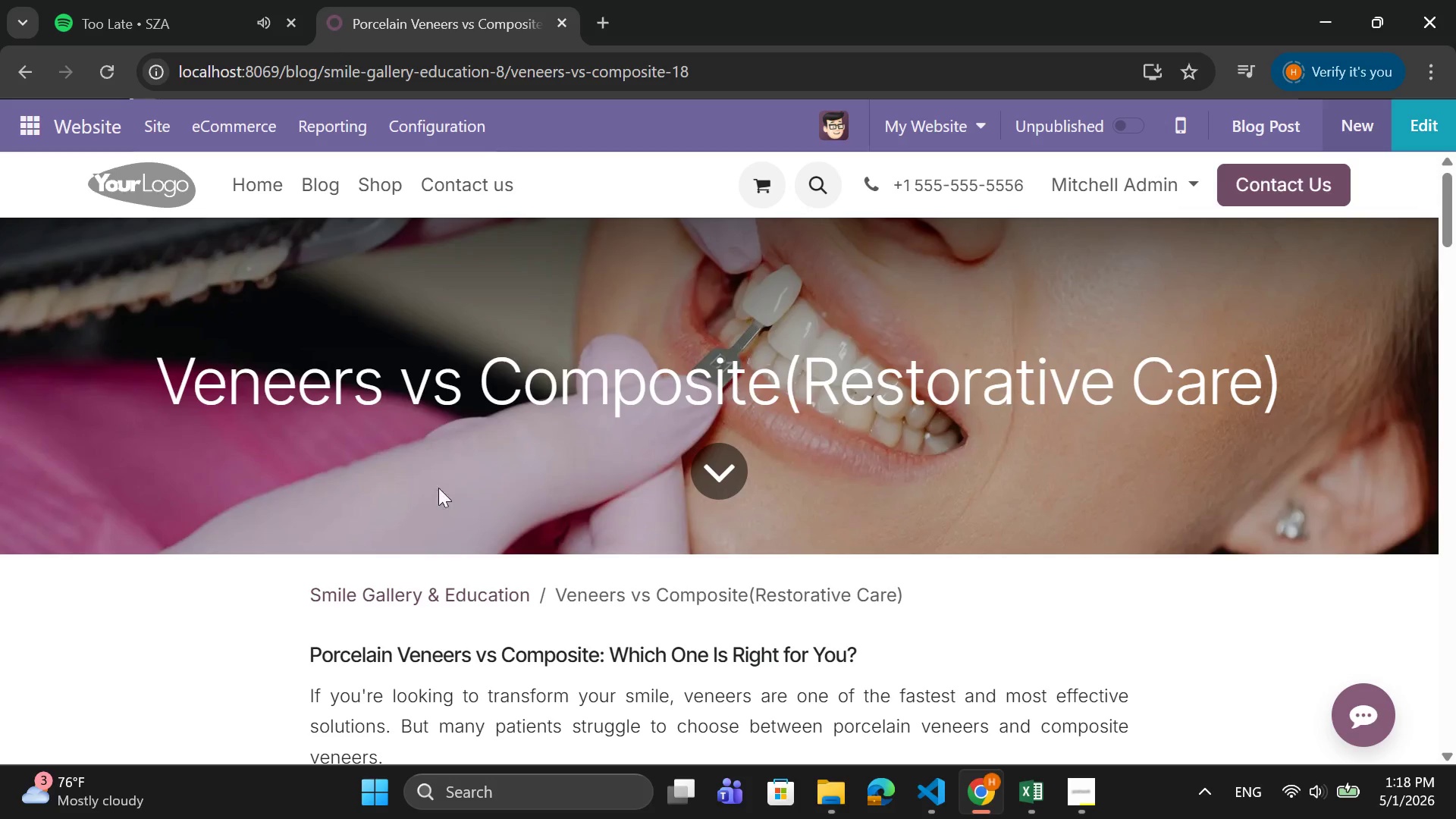 
left_click([331, 187])
 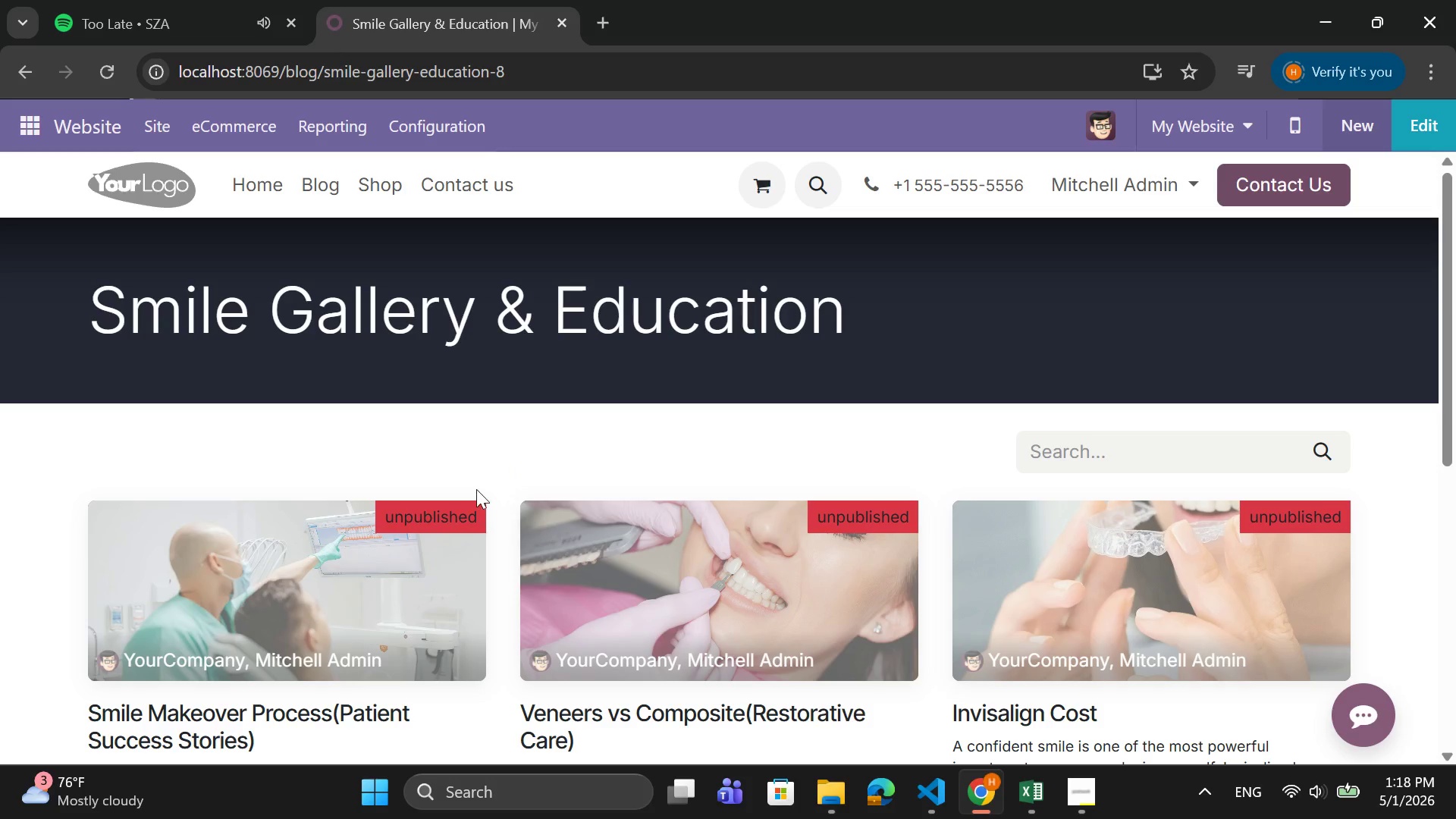 
left_click([323, 600])
 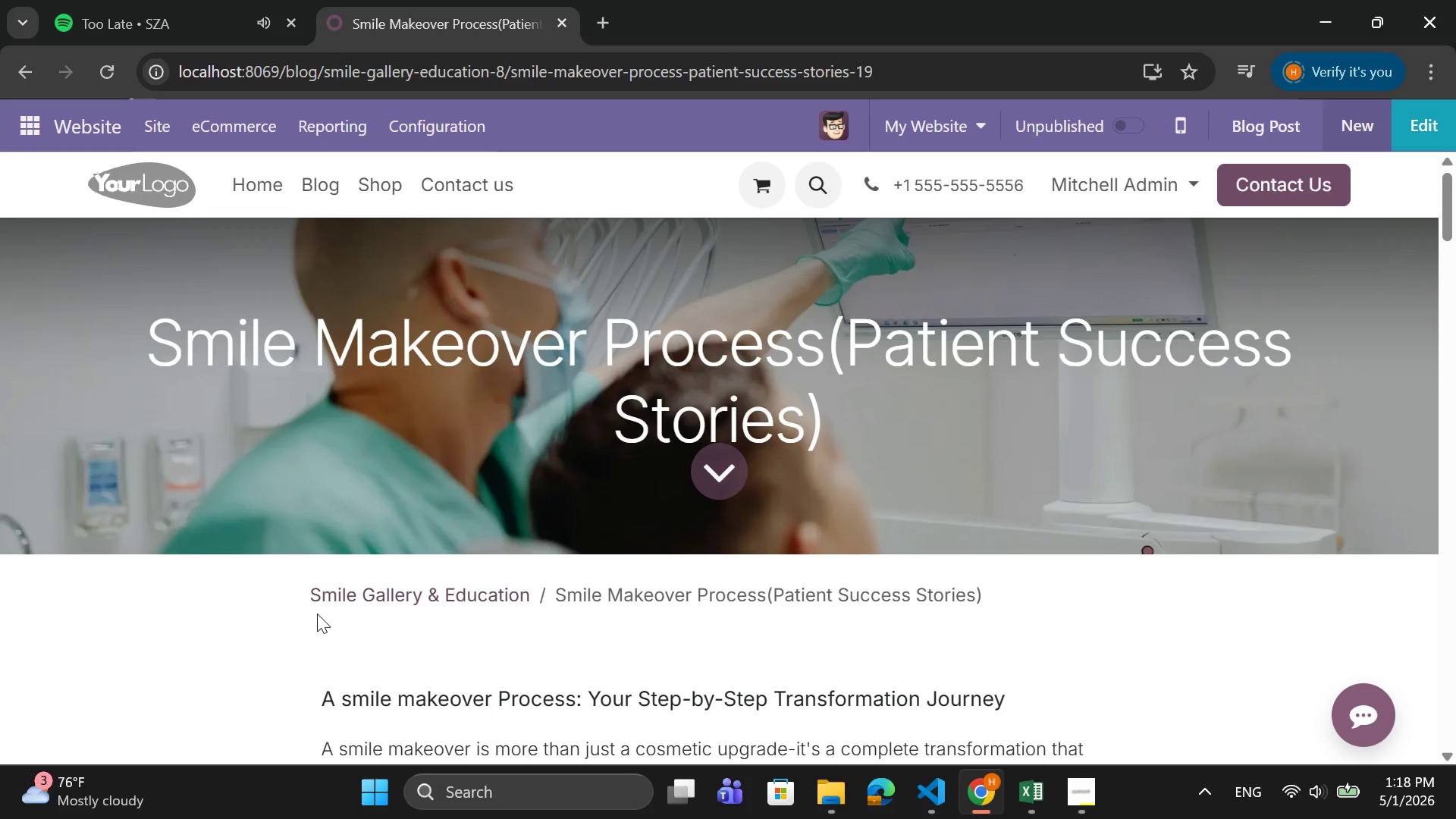 
wait(7.44)
 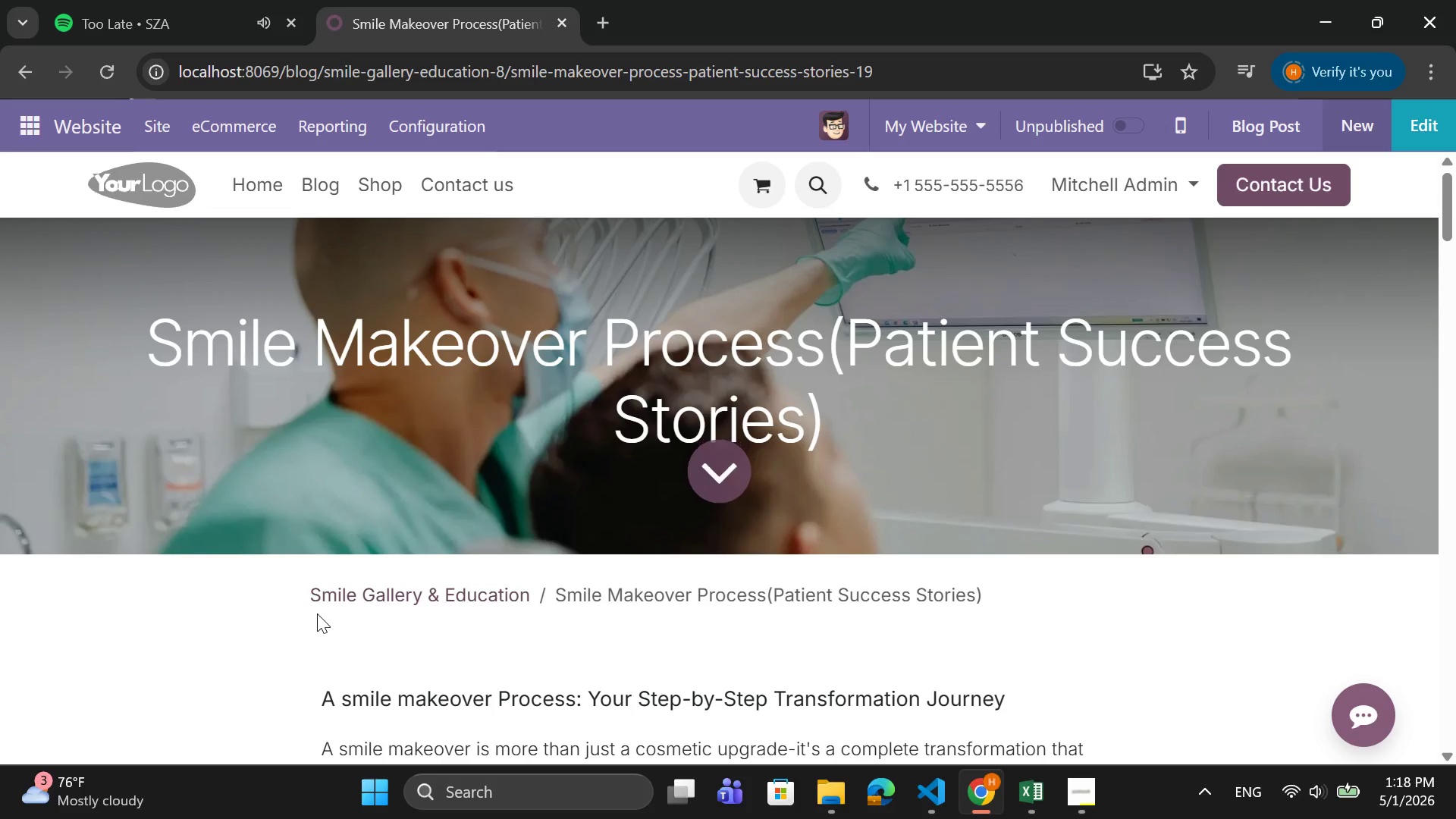 
scroll: coordinate [573, 588], scroll_direction: down, amount: 47.0
 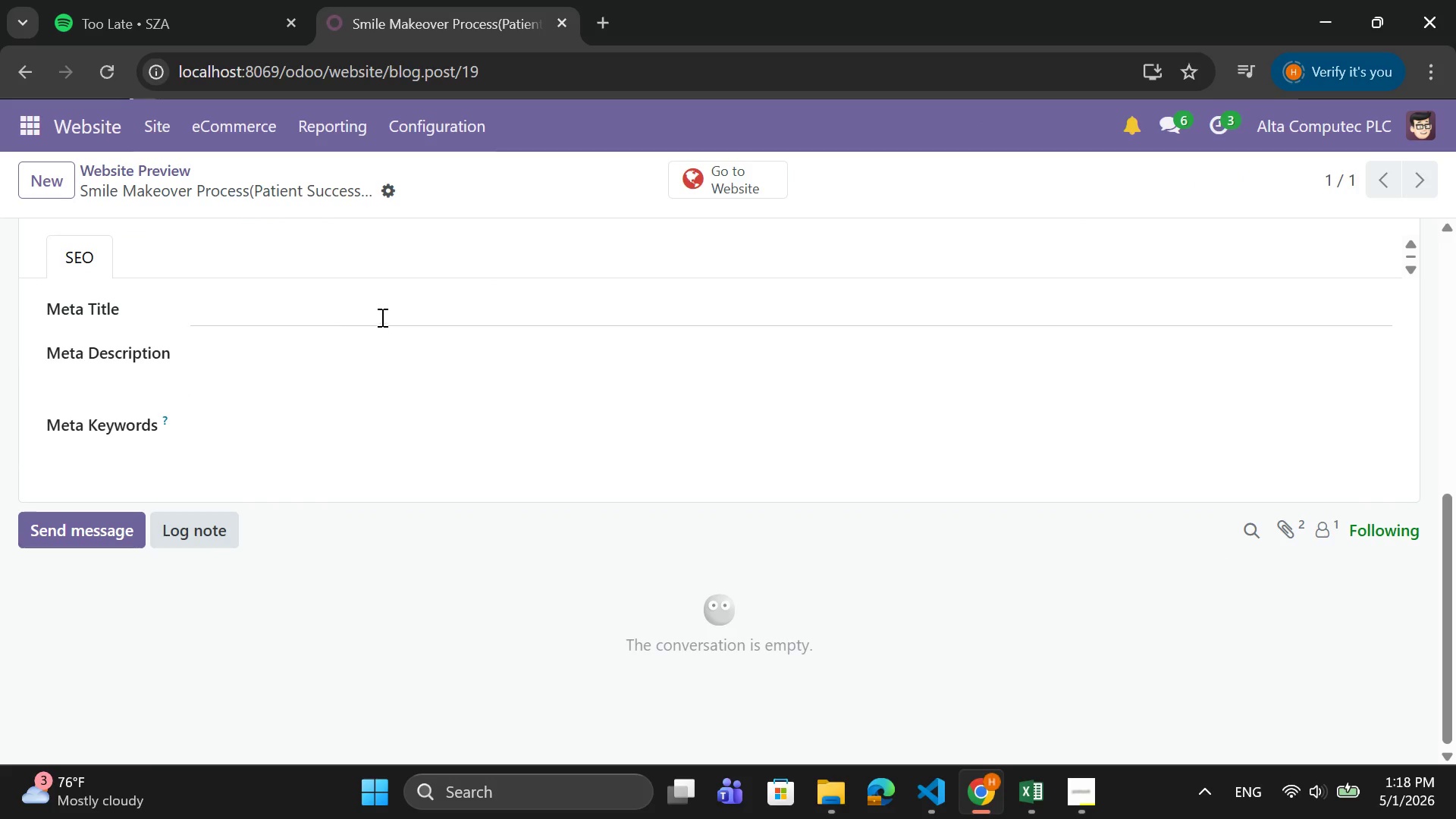 
left_click([381, 316])
 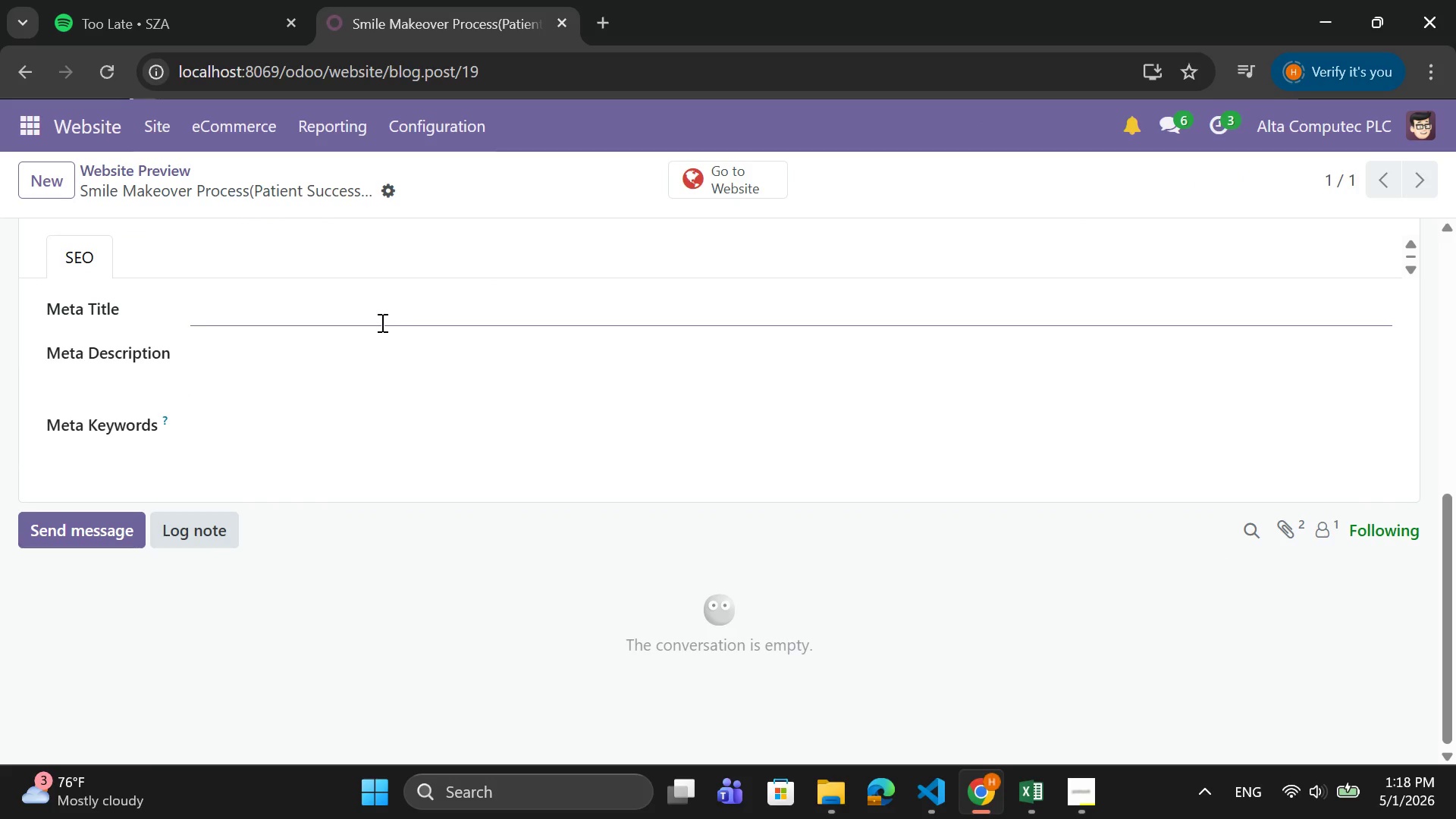 
type(Smile )
 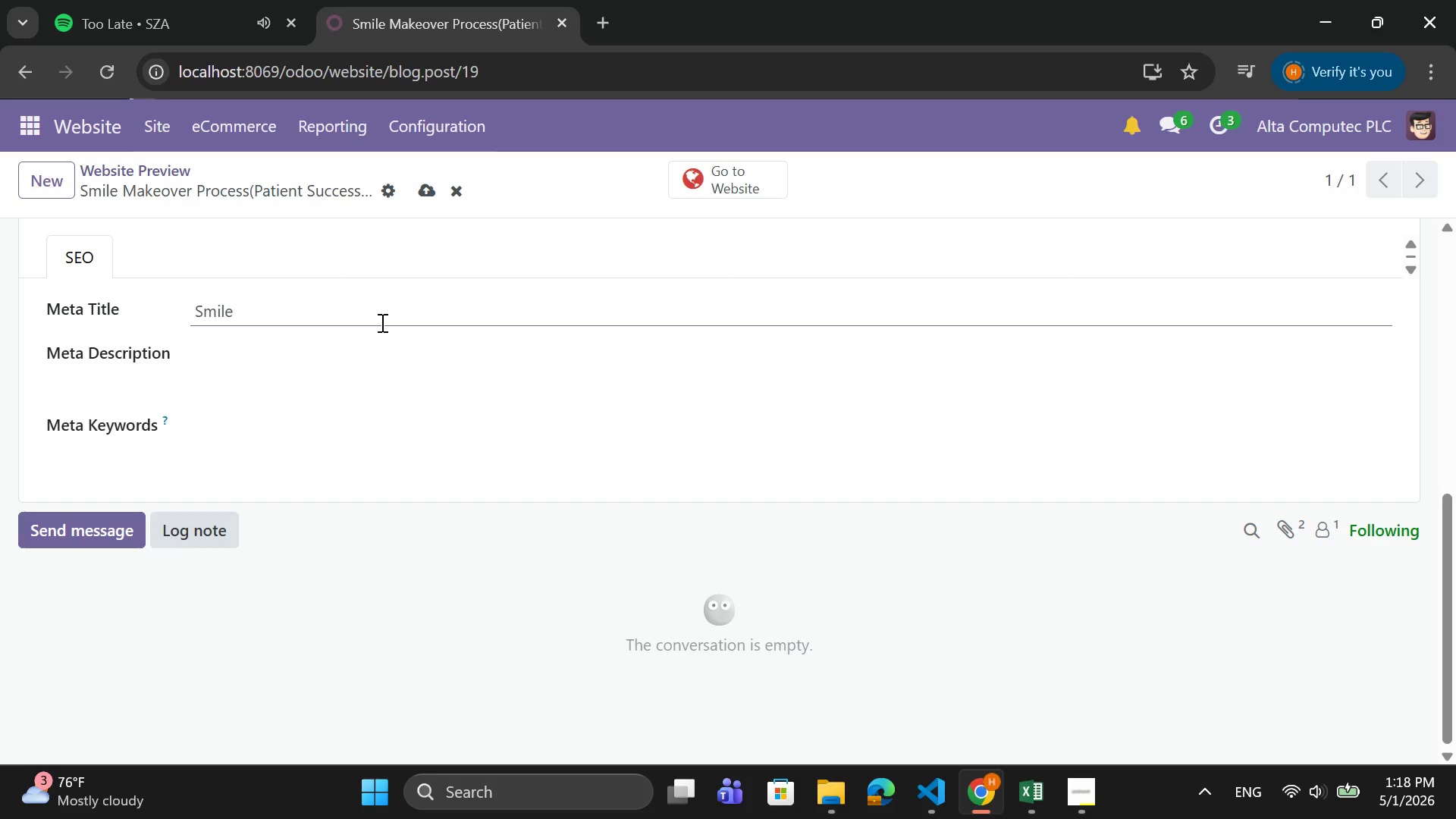 
type(Make )
key(Backspace)
type(over Process | Lumident Studion)
key(Backspace)
 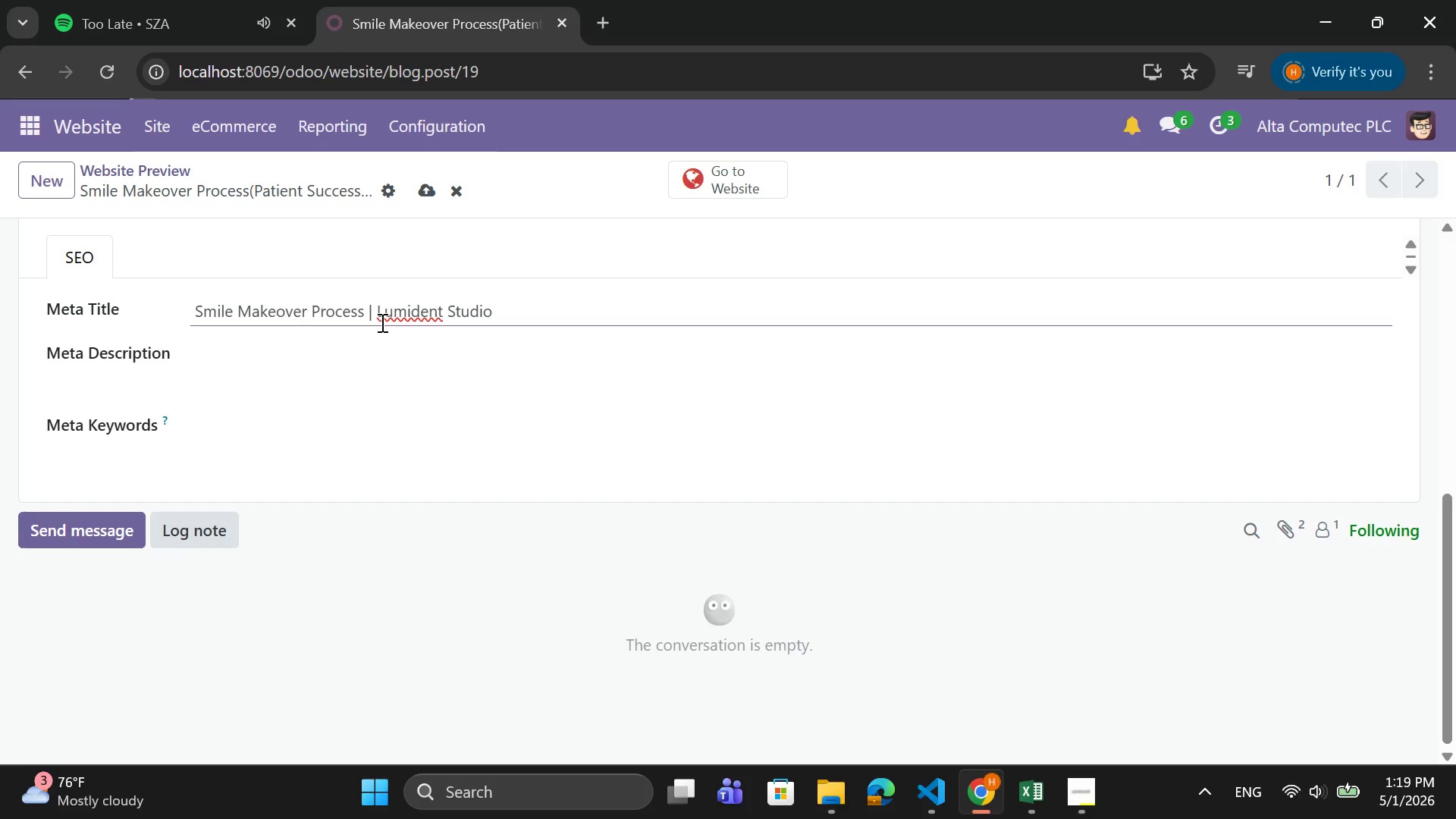 
left_click([353, 374])
 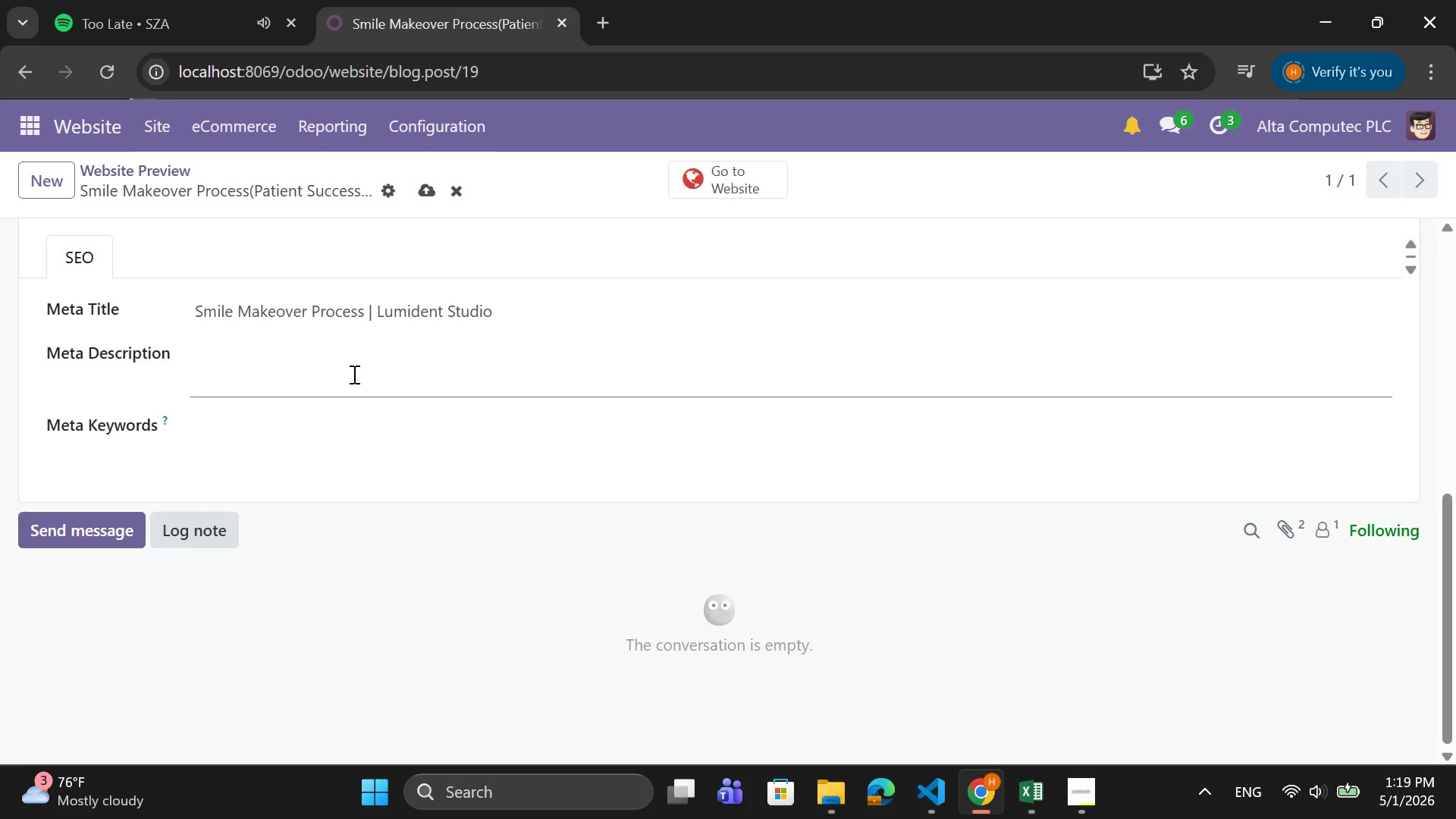 
type(Smile Makeover )
 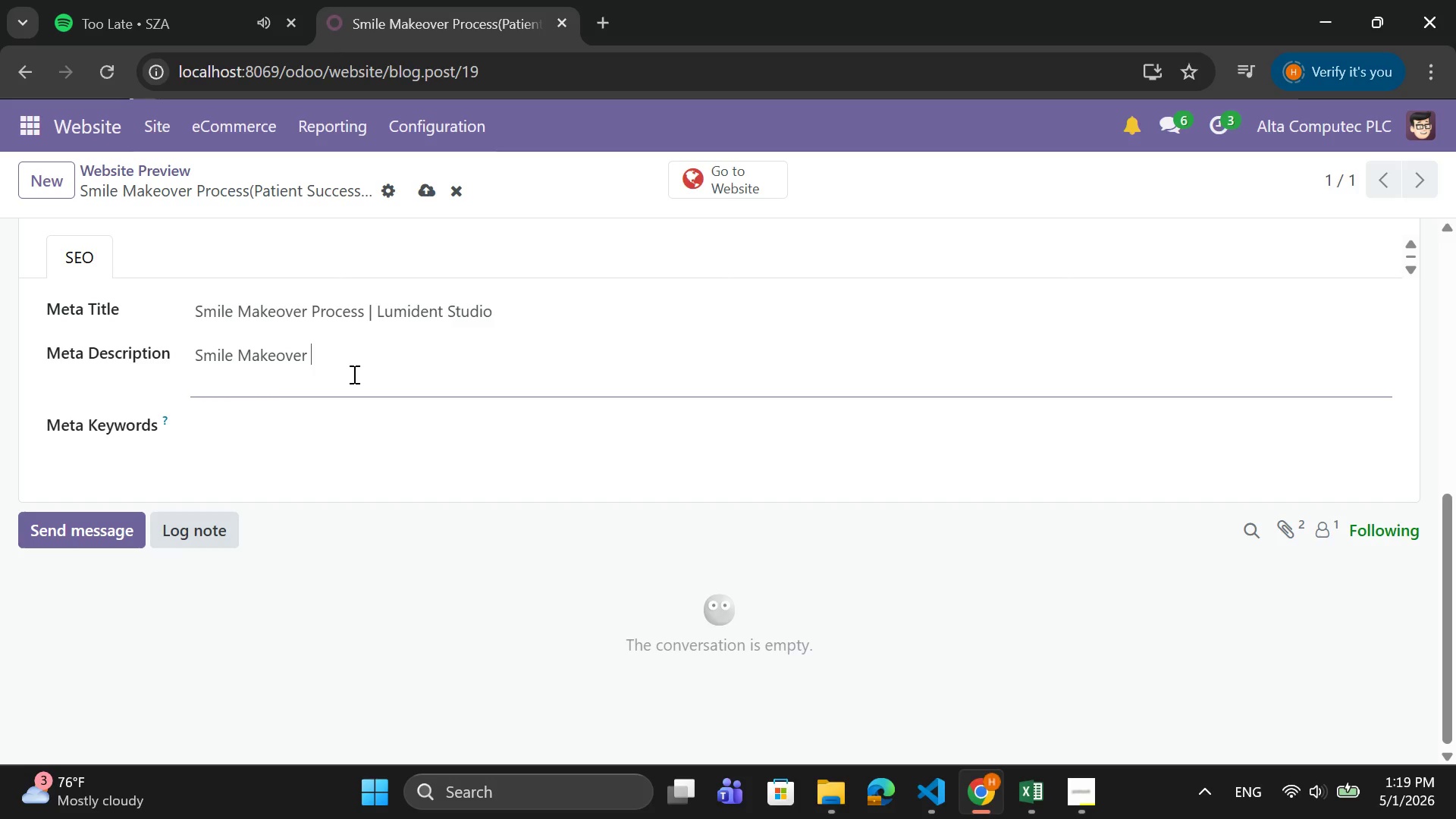 
type(processes from cun)
key(Backspace)
key(Backspace)
type(onsultation to final)
 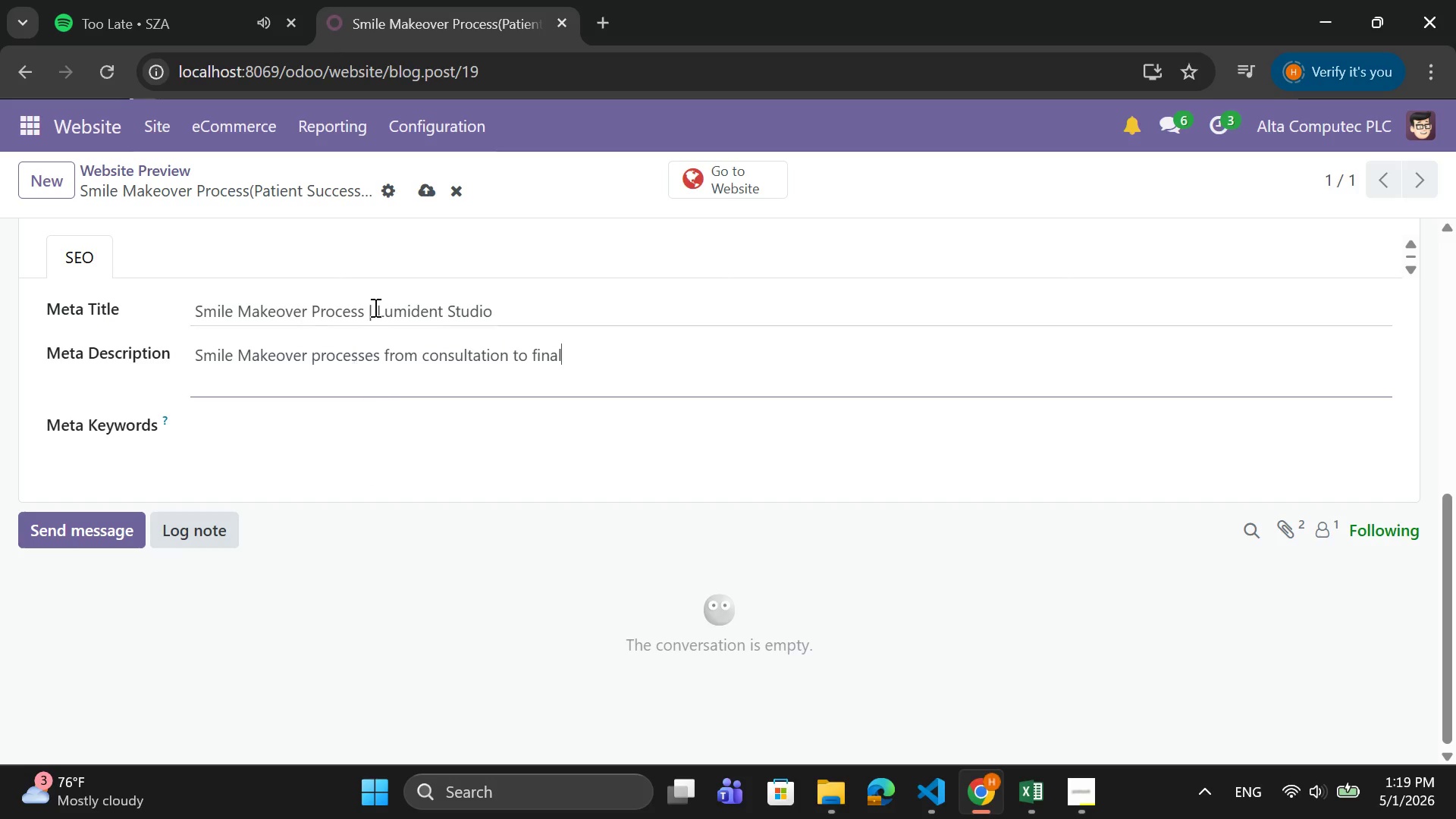 
left_click([422, 184])
 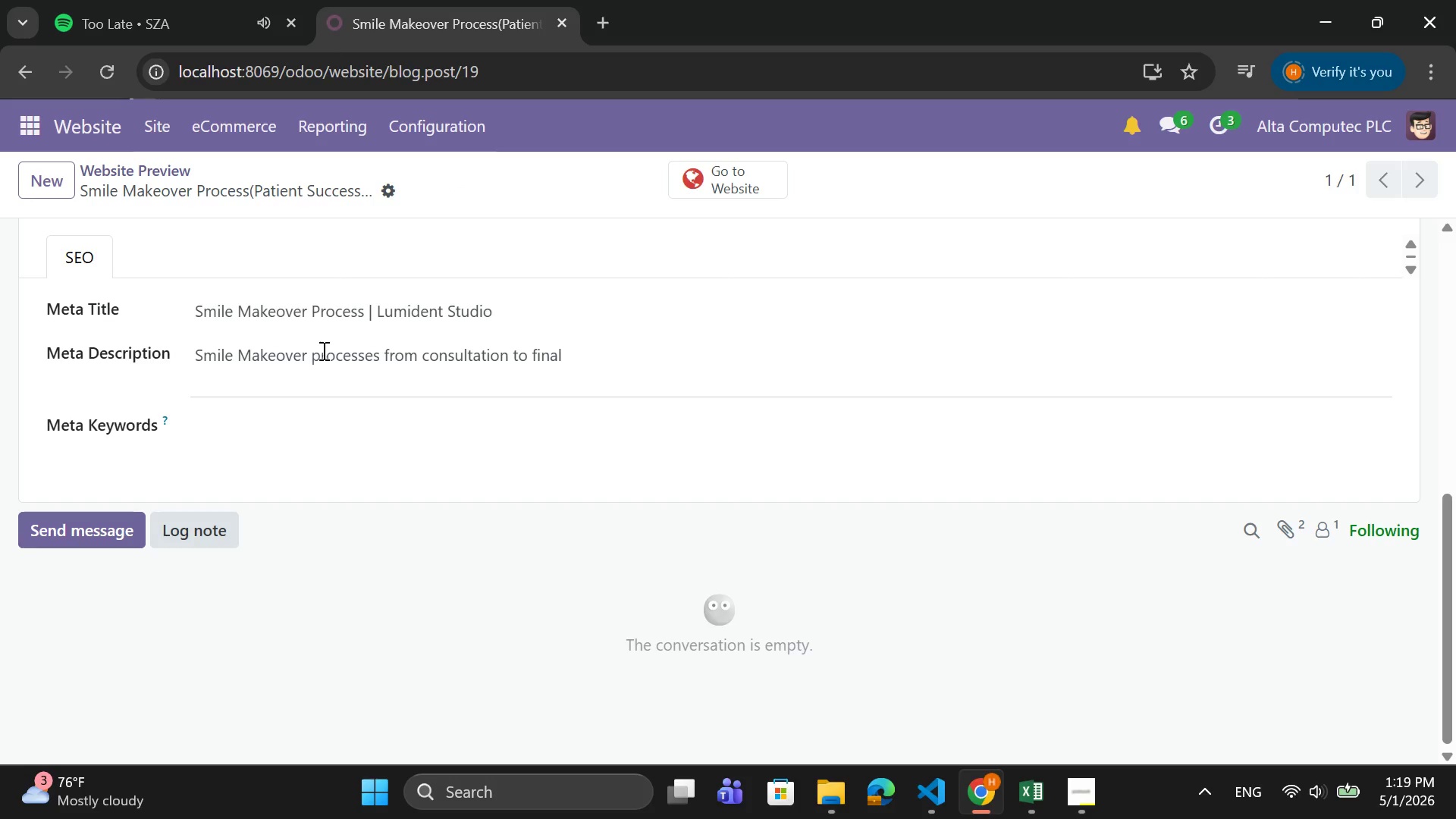 
wait(5.11)
 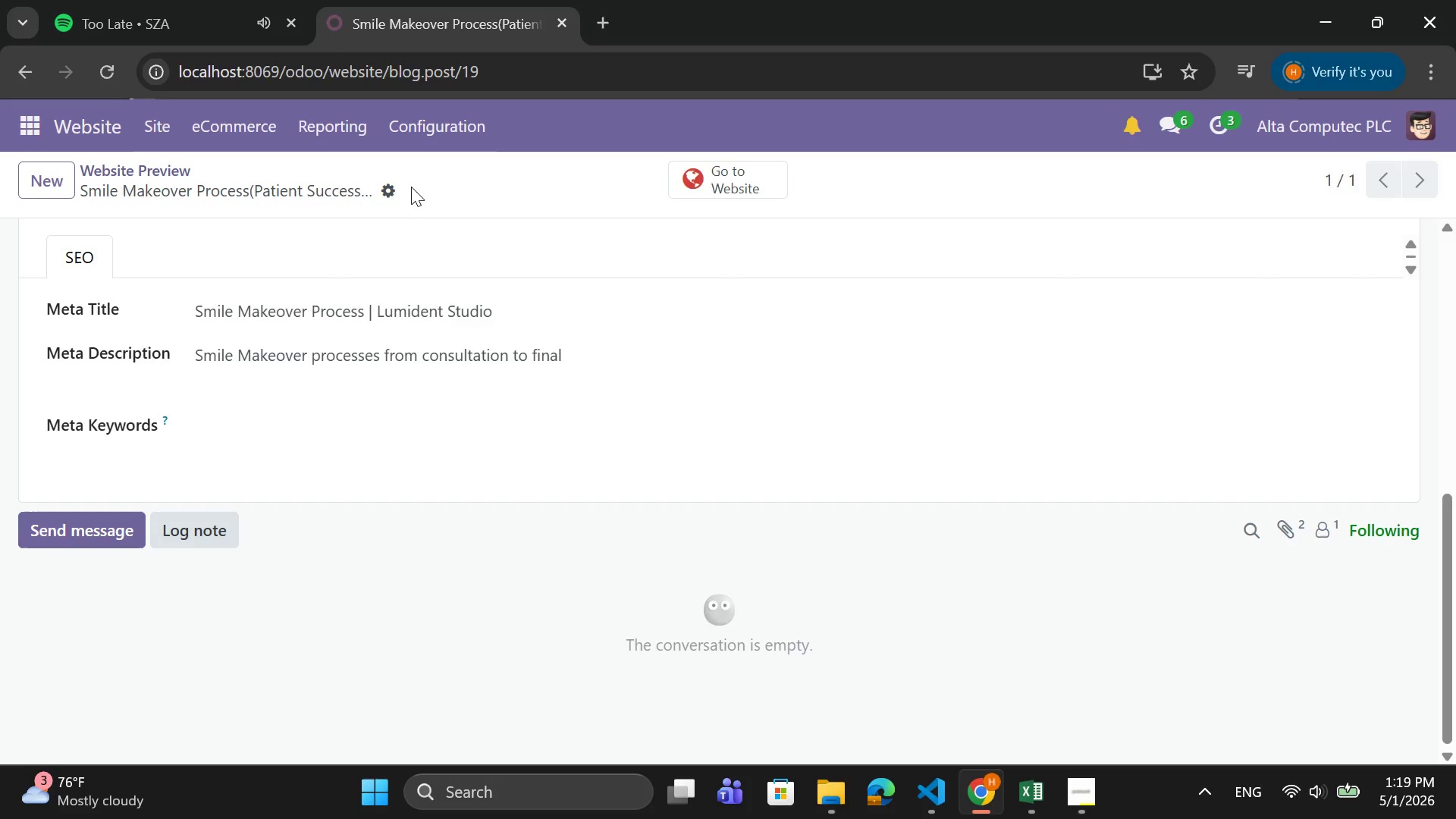 
left_click([728, 164])
 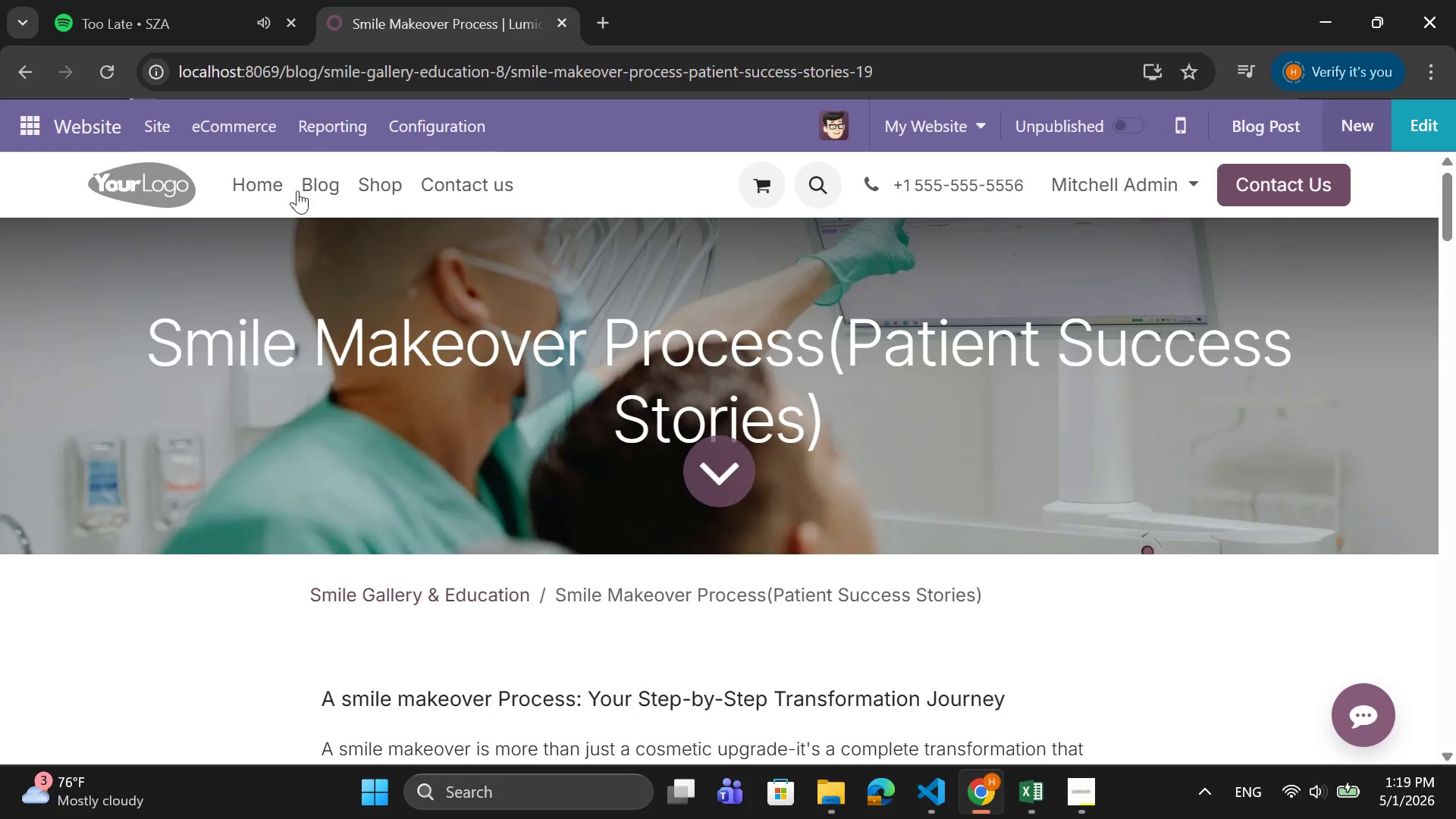 
left_click([165, 120])
 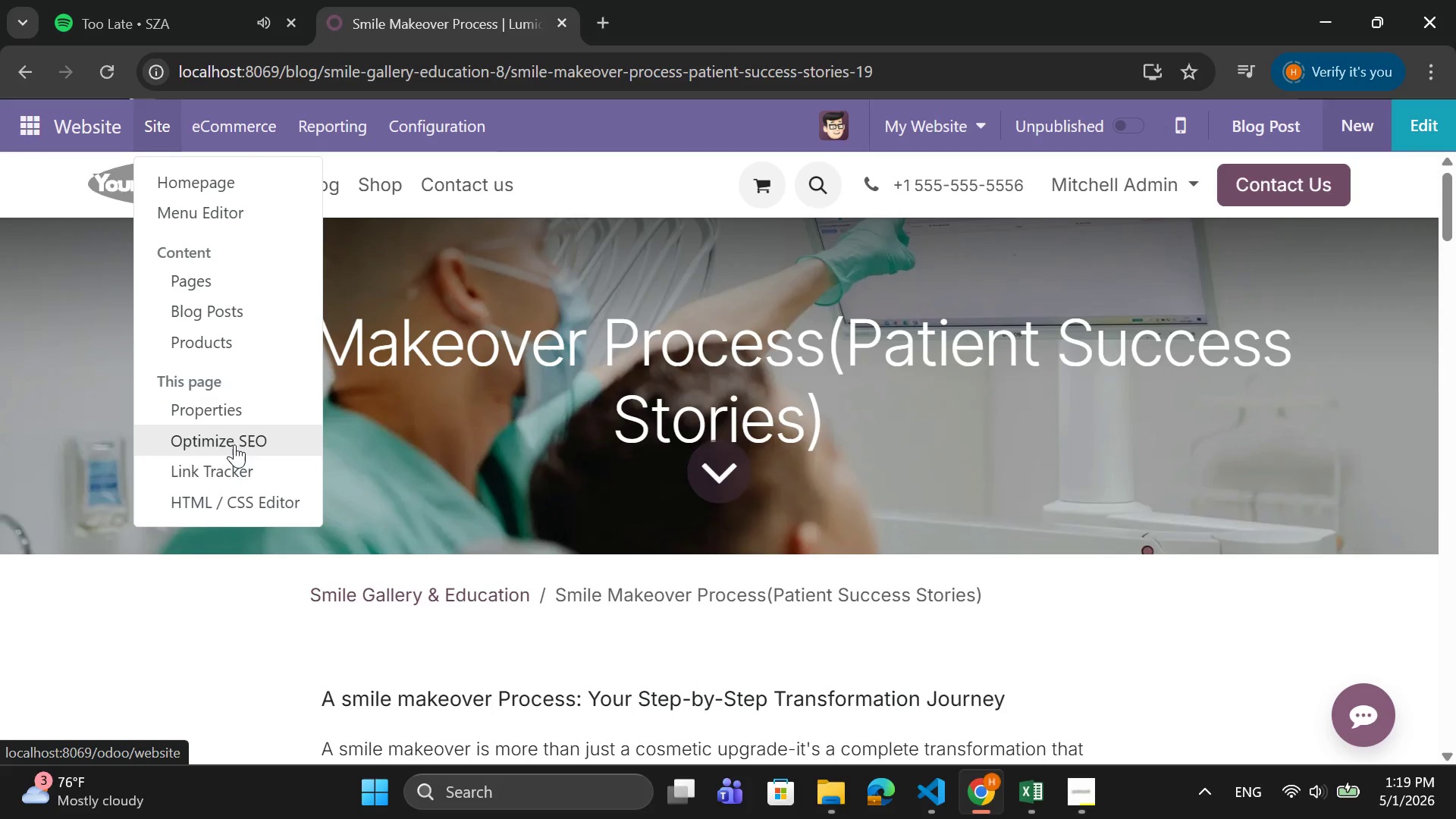 
left_click([235, 437])
 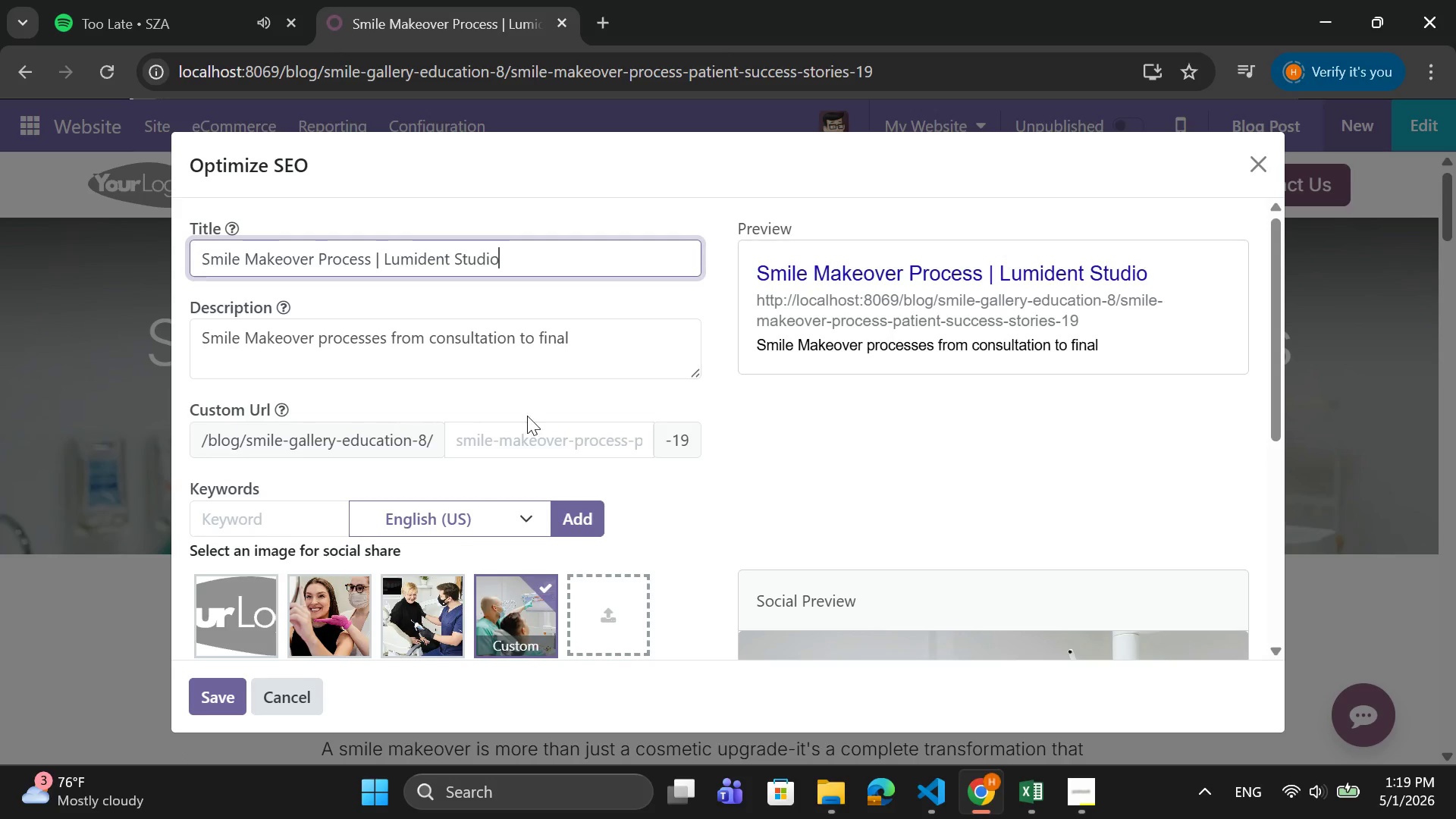 
left_click([527, 438])
 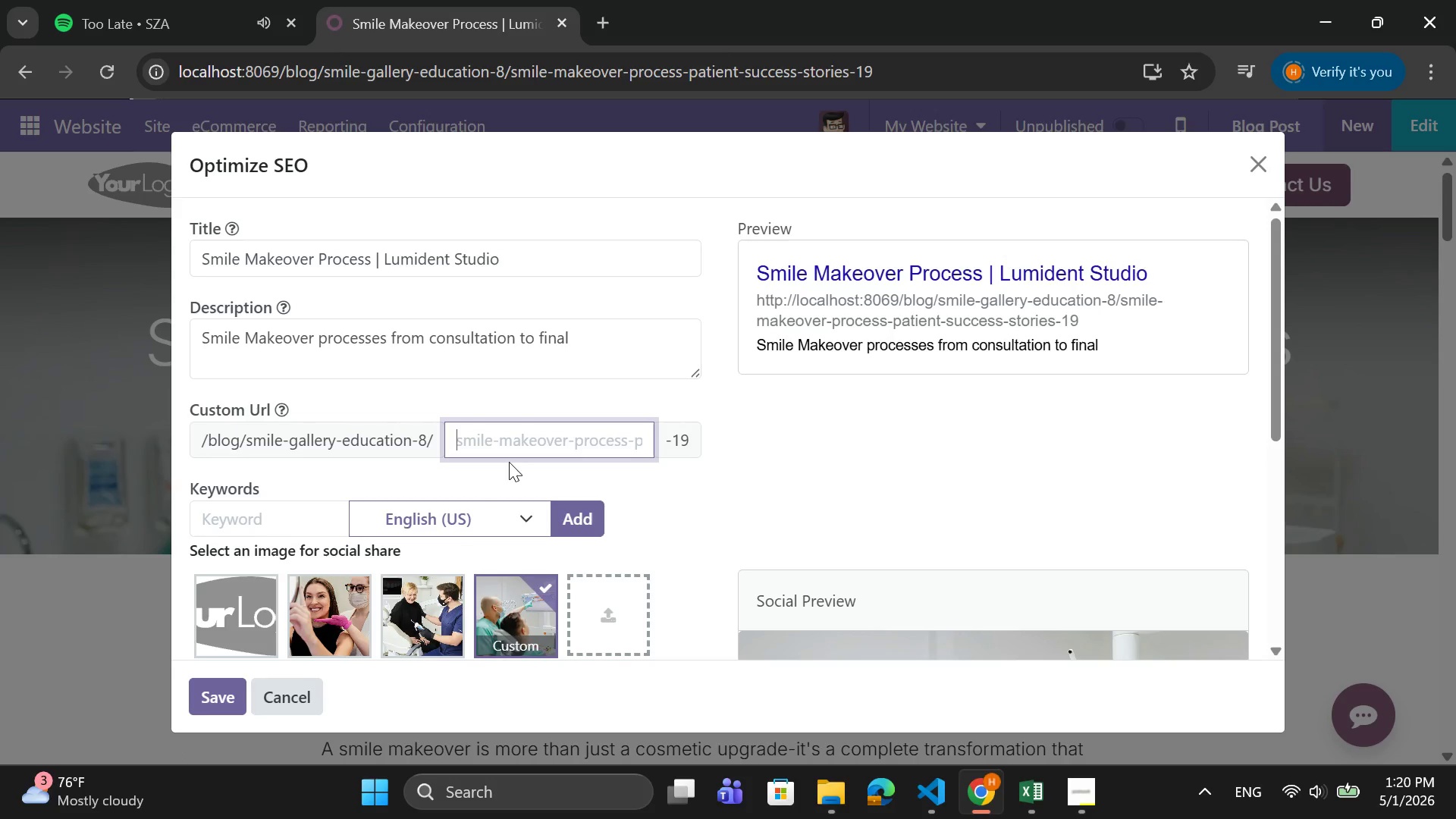 
wait(9.56)
 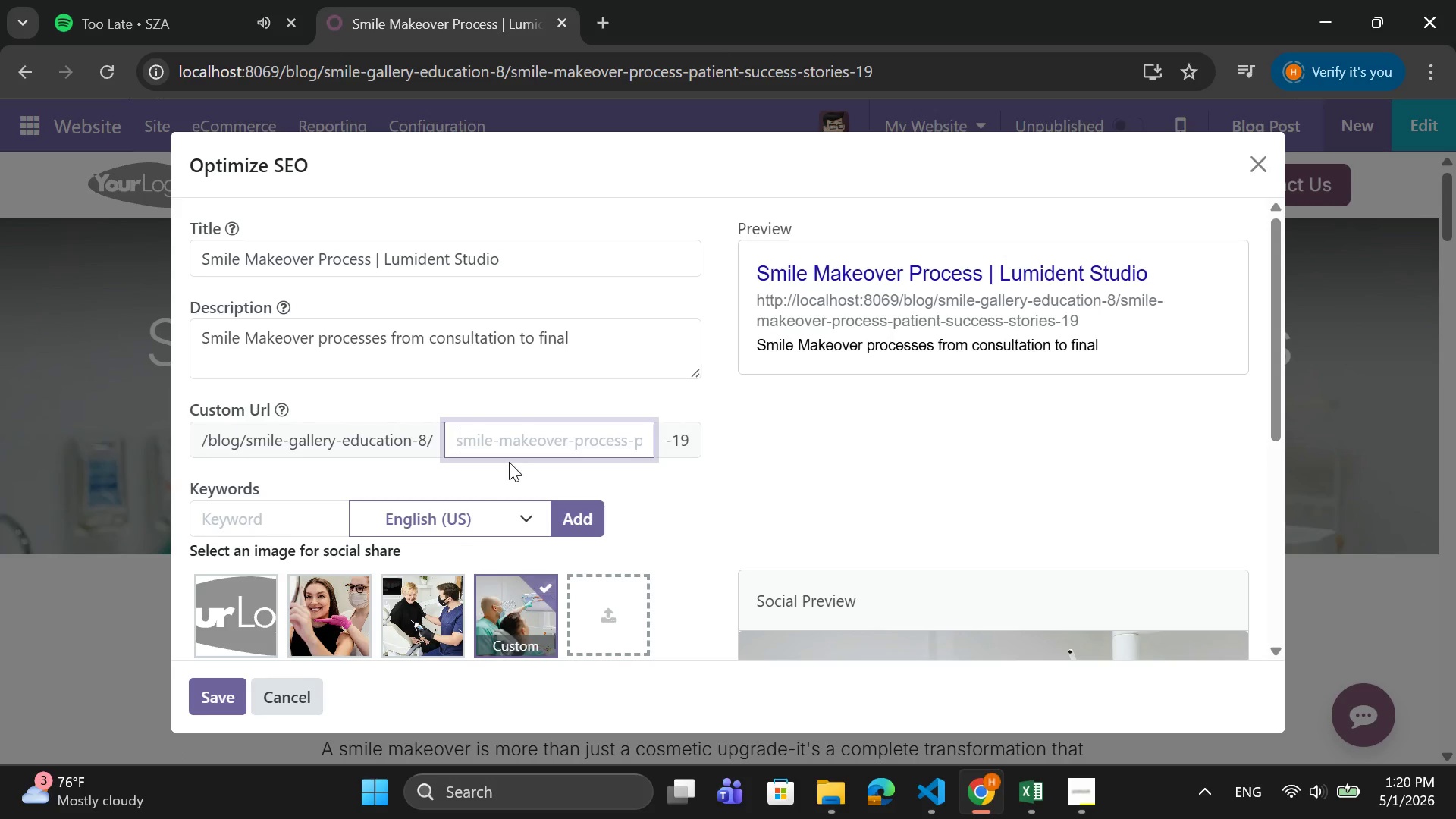 
type(smile-makeover-process)
 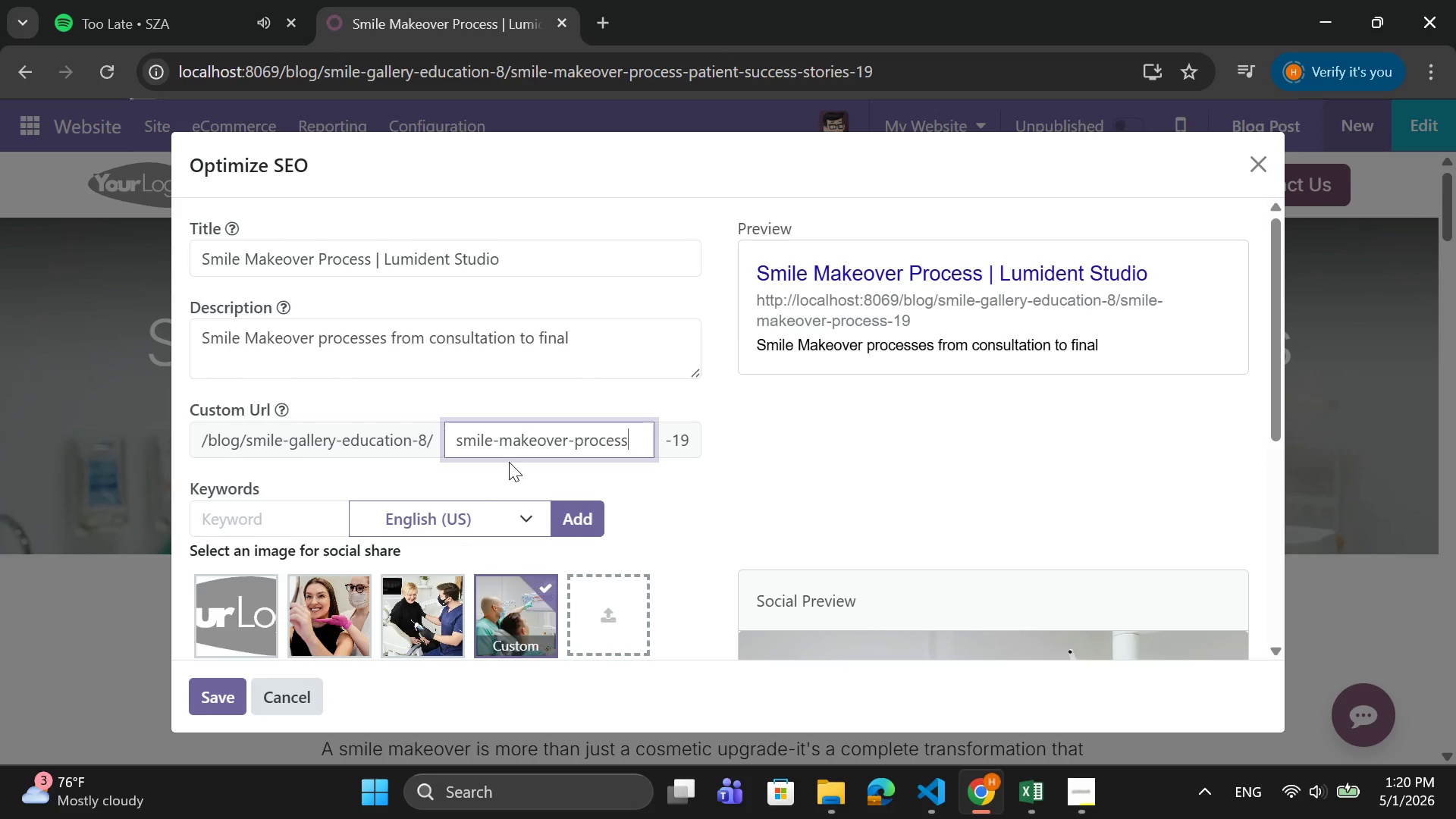 
wait(6.22)
 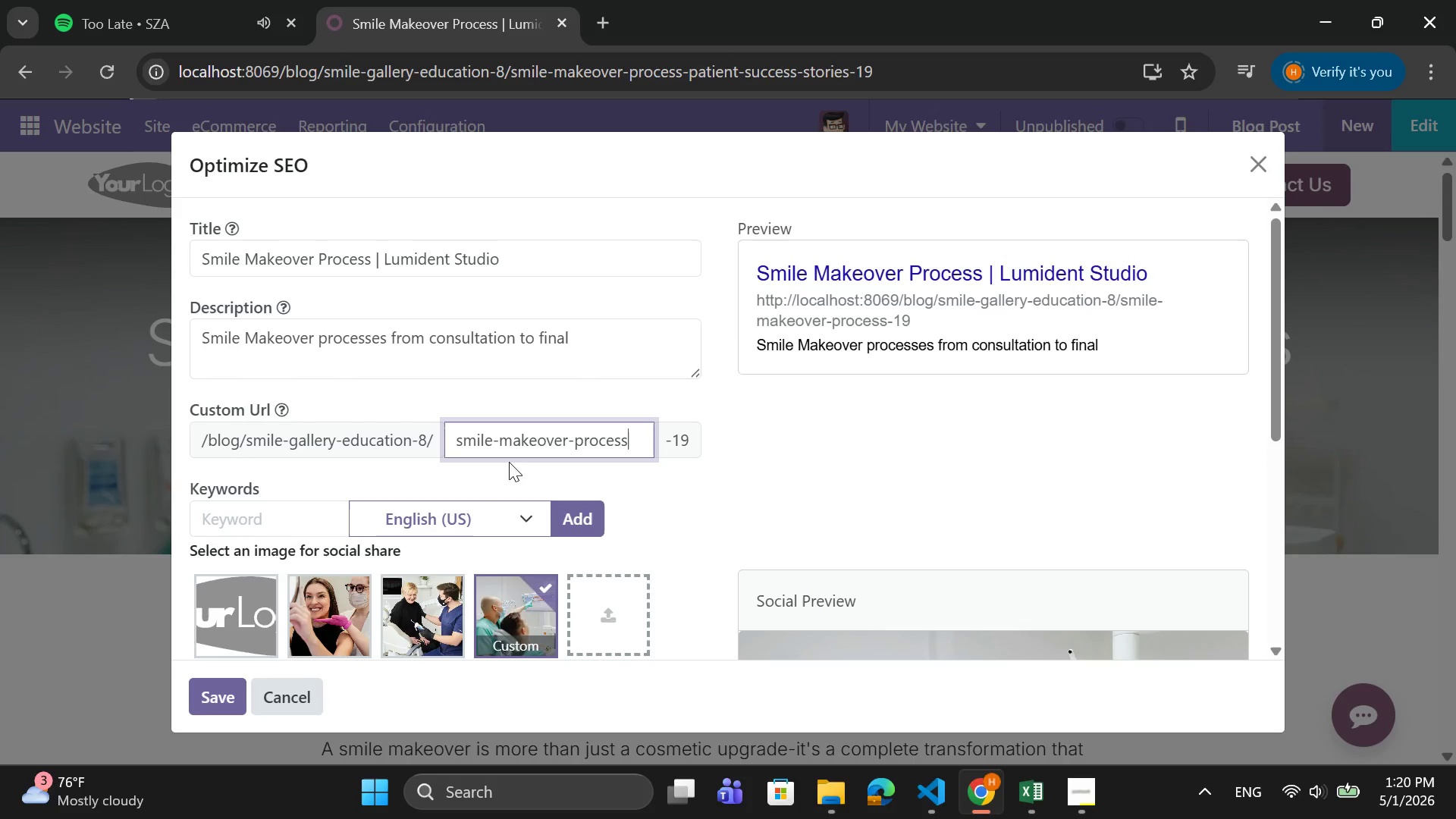 
left_click([200, 689])
 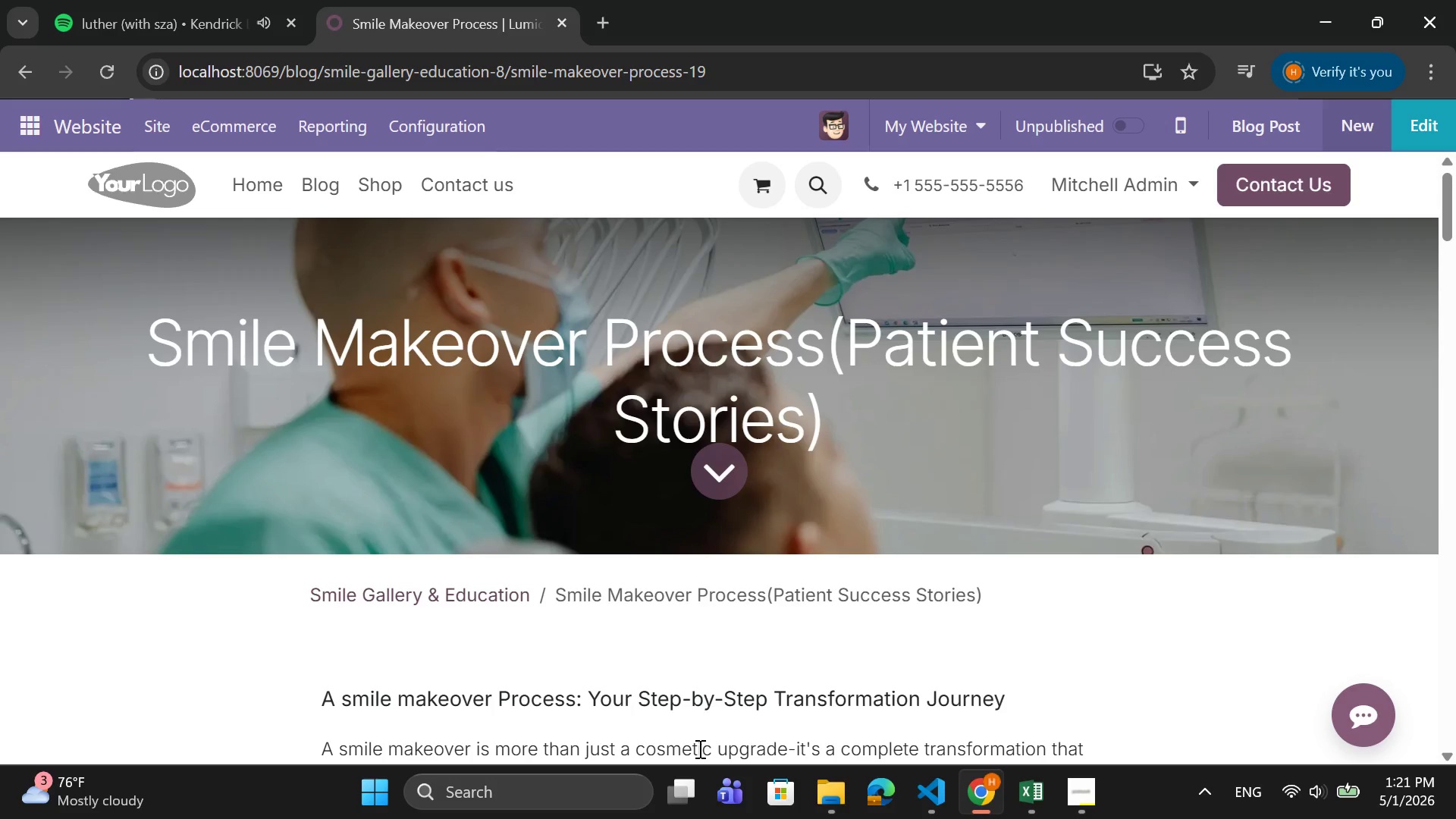 
wait(40.53)
 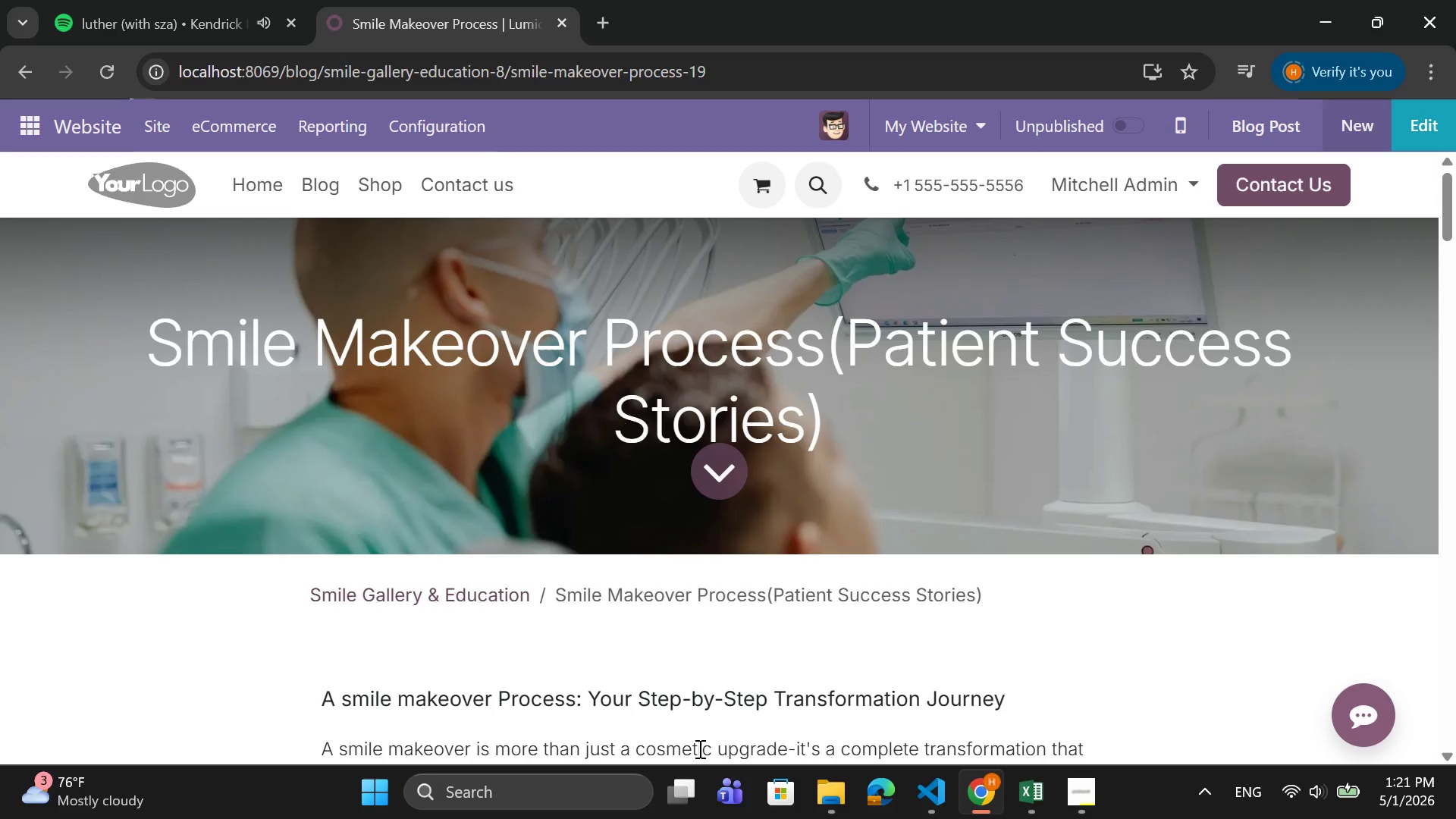 
left_click([425, 124])
 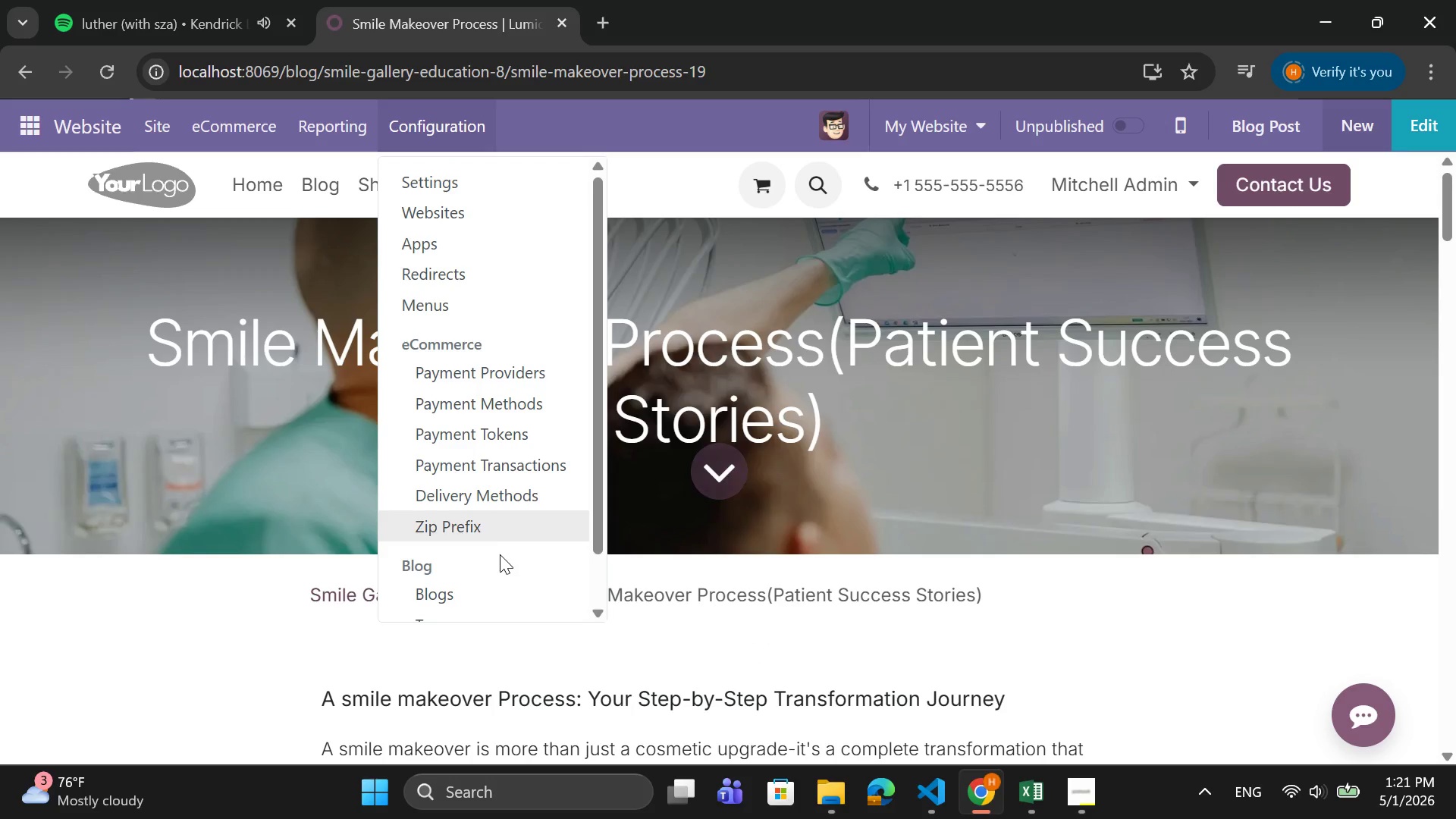 
scroll: coordinate [500, 555], scroll_direction: down, amount: 3.0
 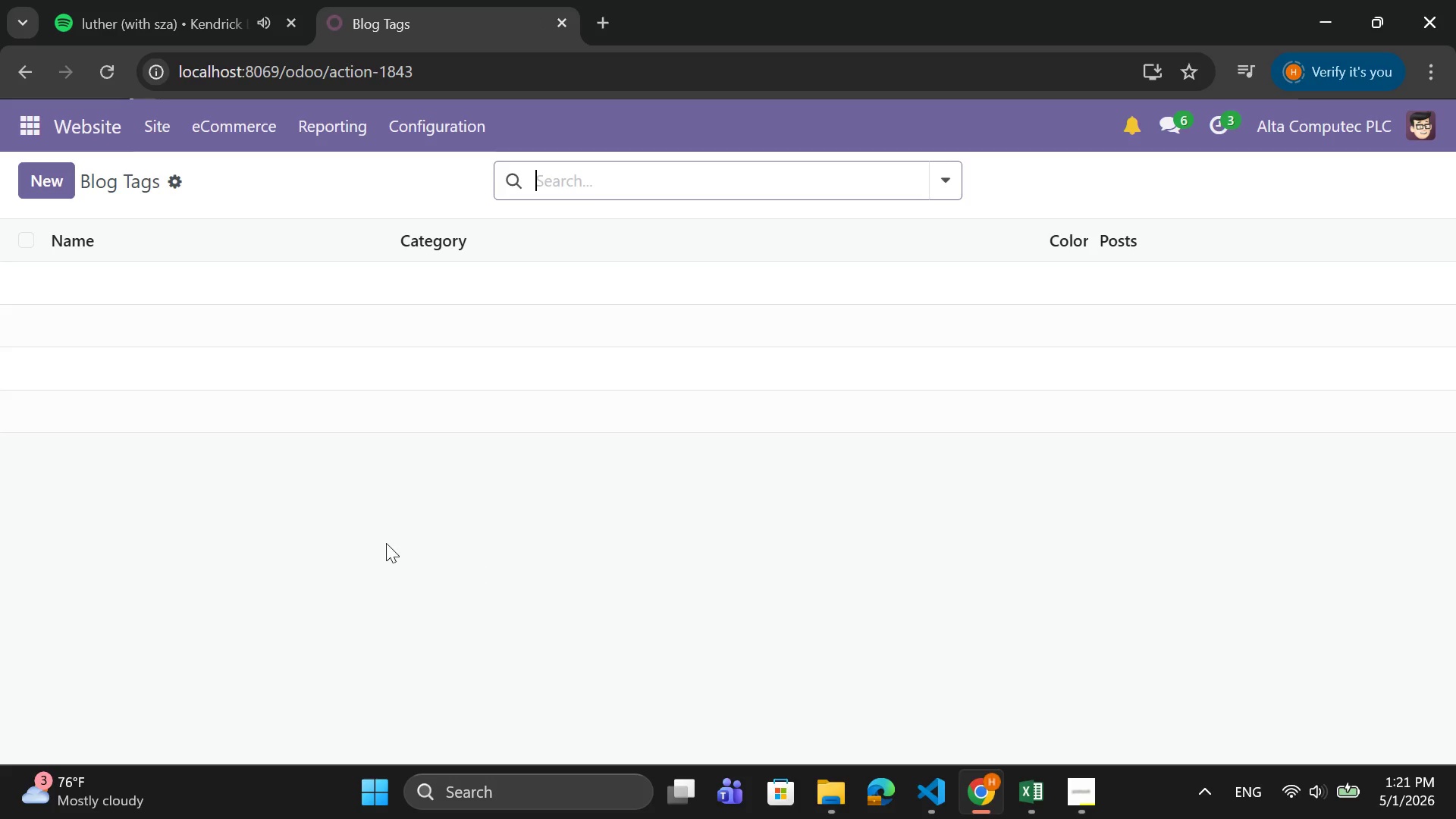 
wait(5.02)
 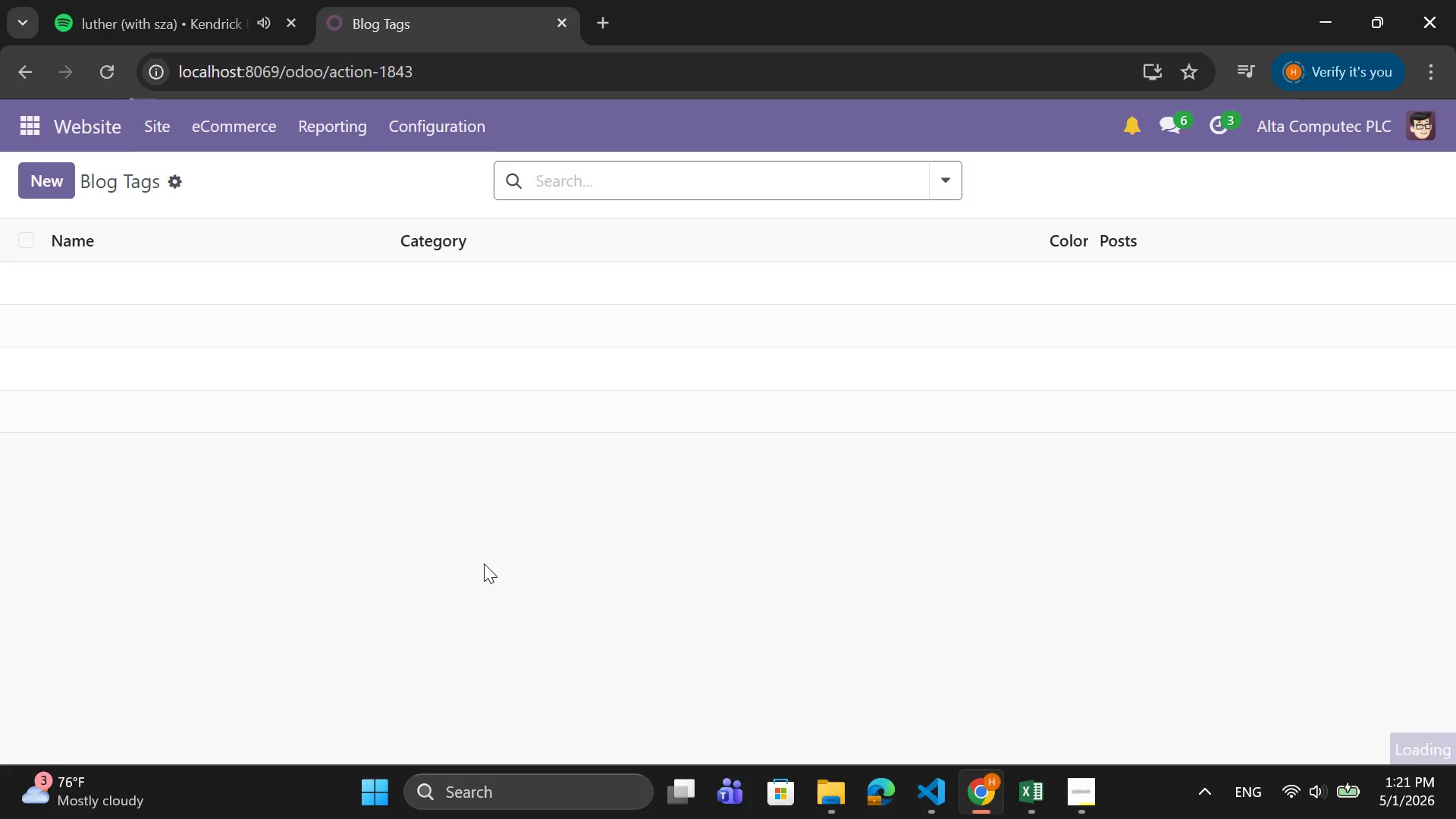 
left_click([39, 180])
 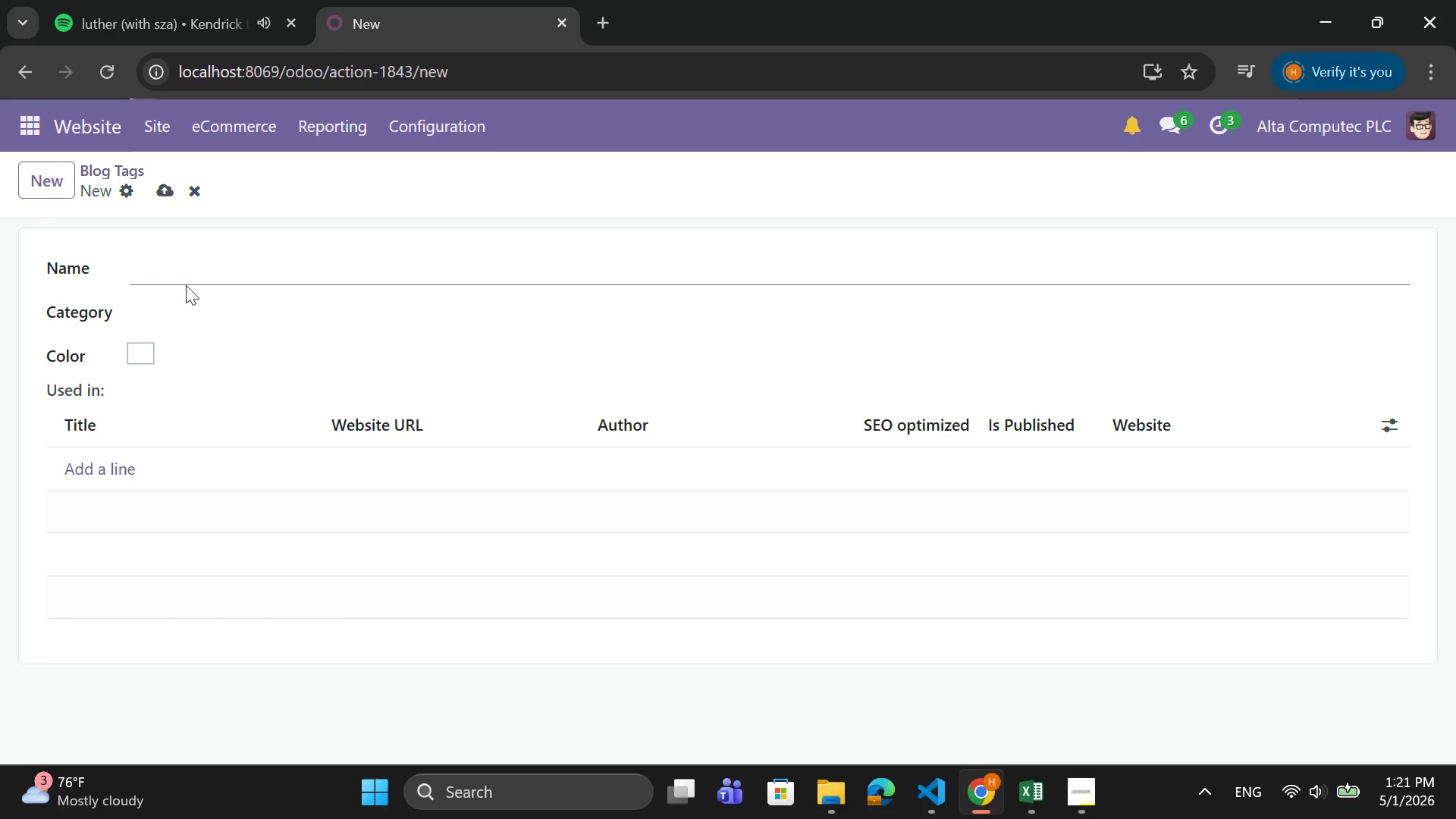 
left_click([199, 267])
 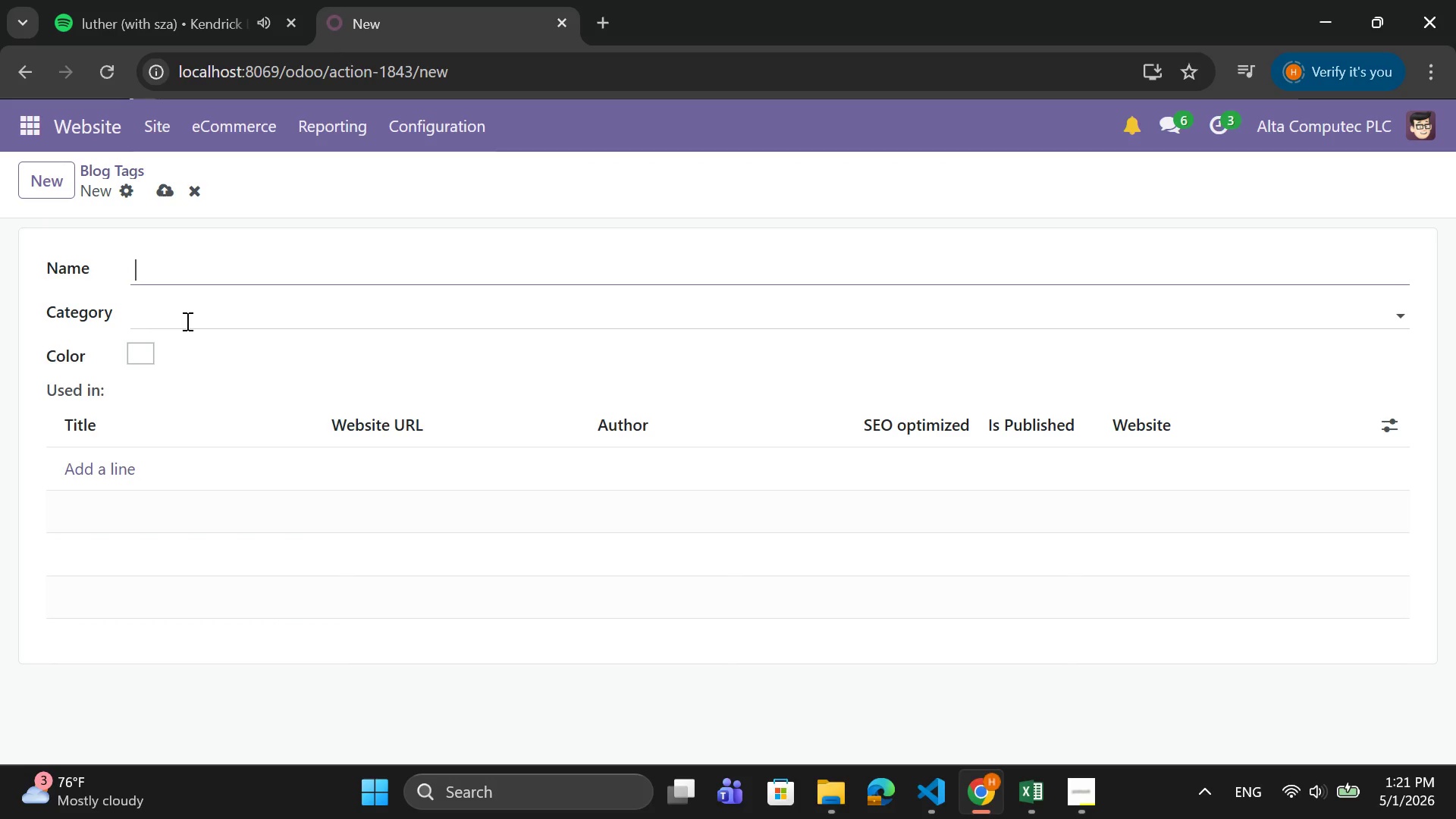 
left_click([186, 321])
 